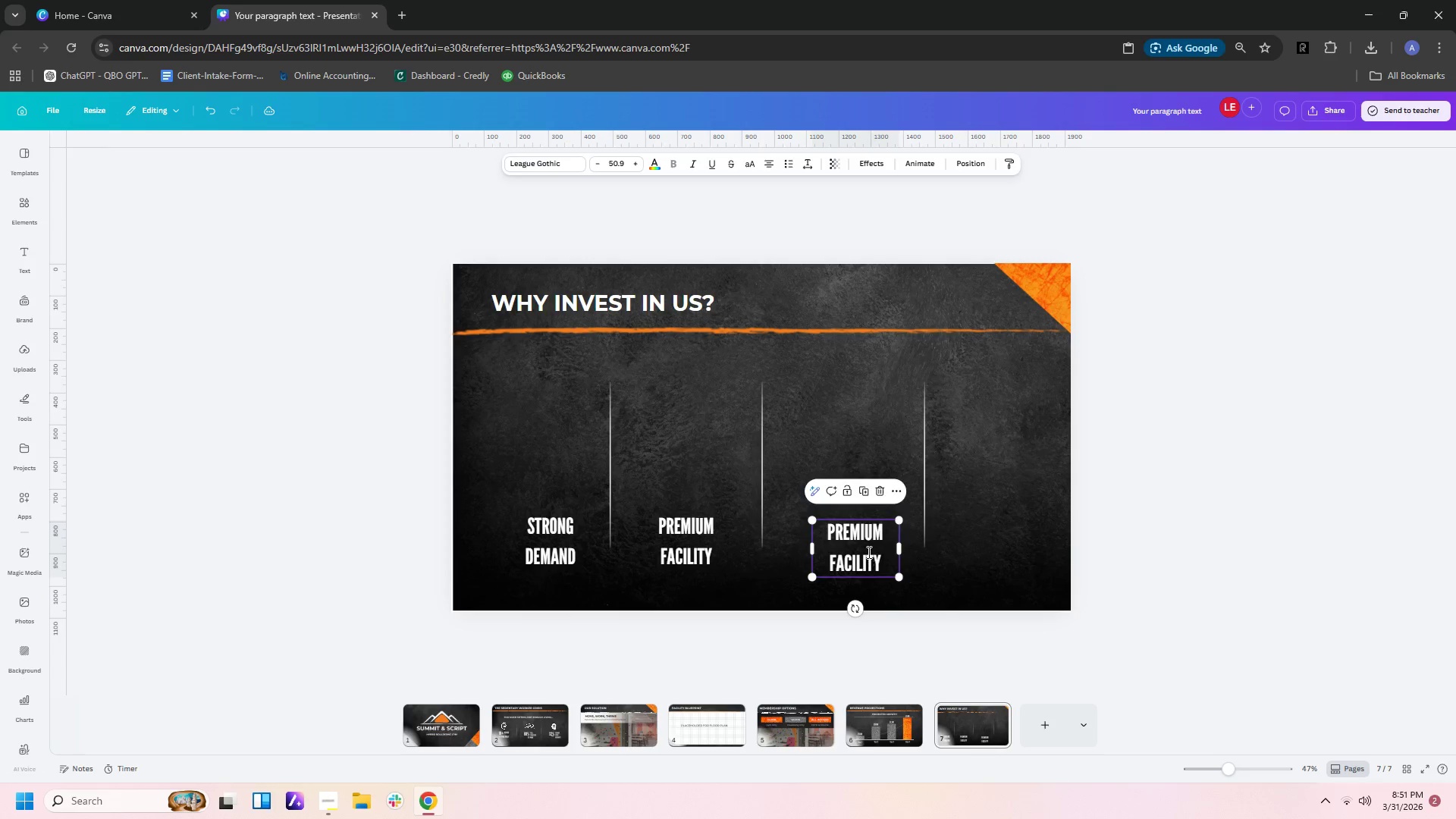 
double_click([868, 552])
 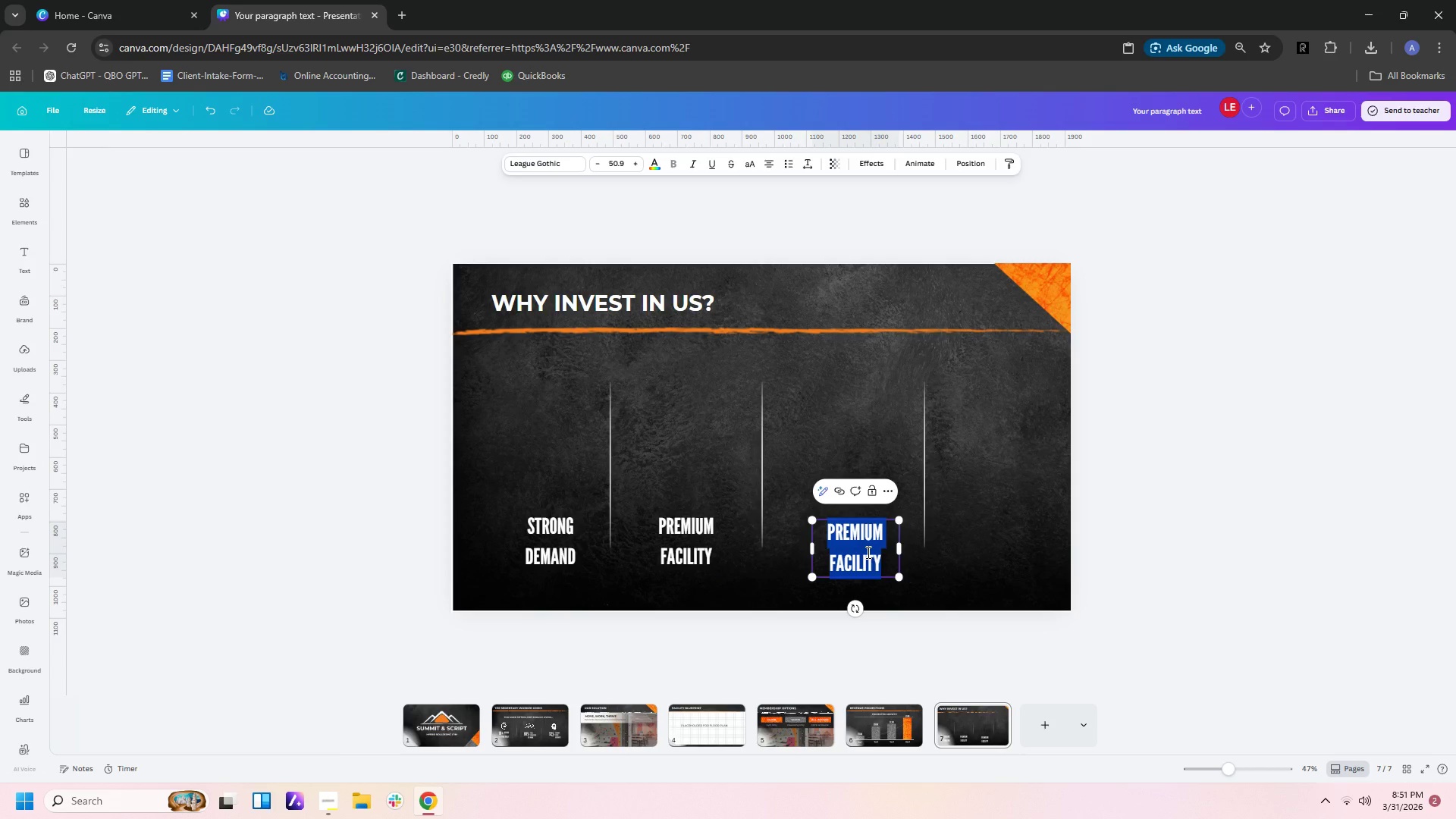 
type(proven concept)
 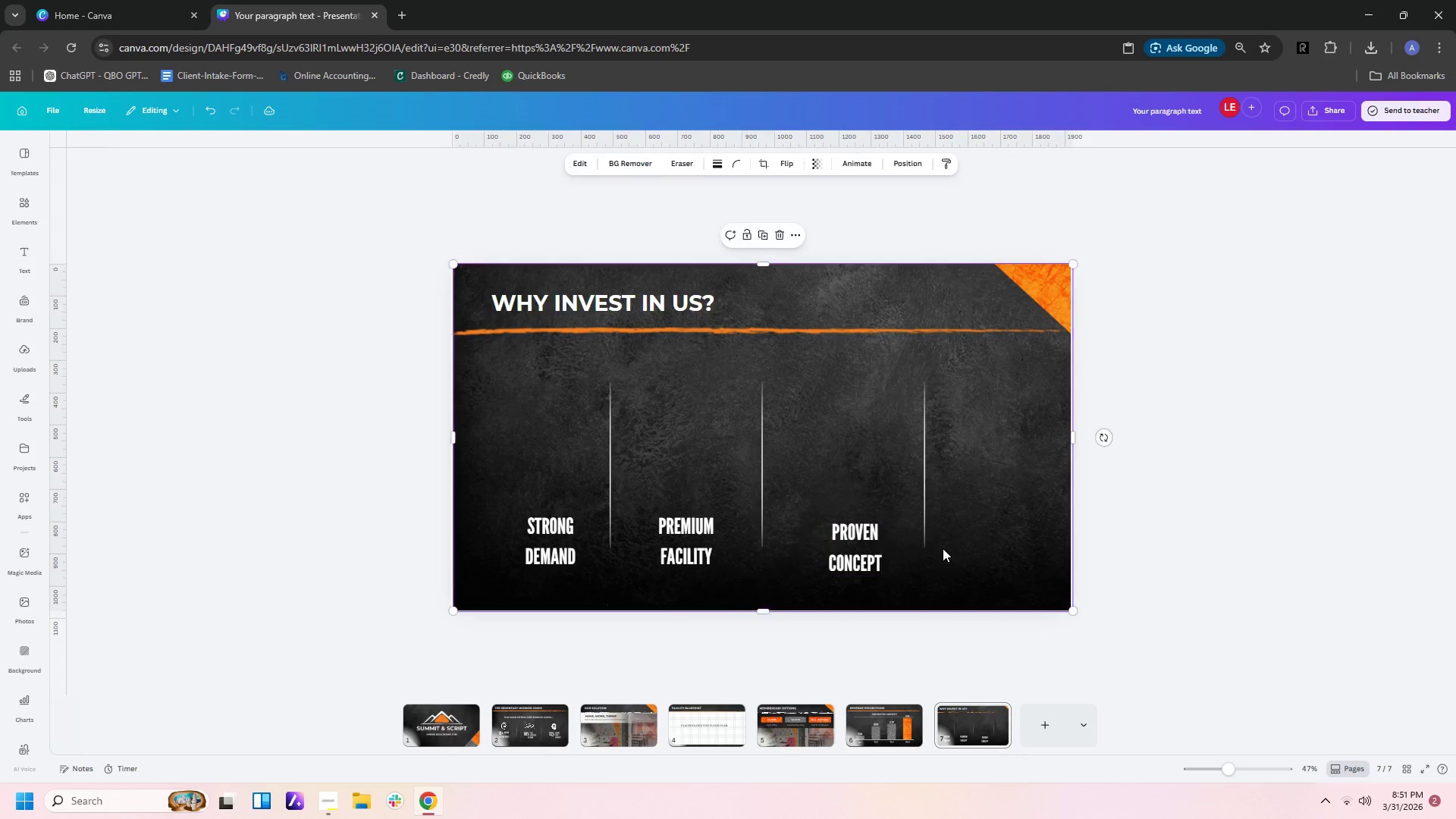 
double_click([863, 553])
 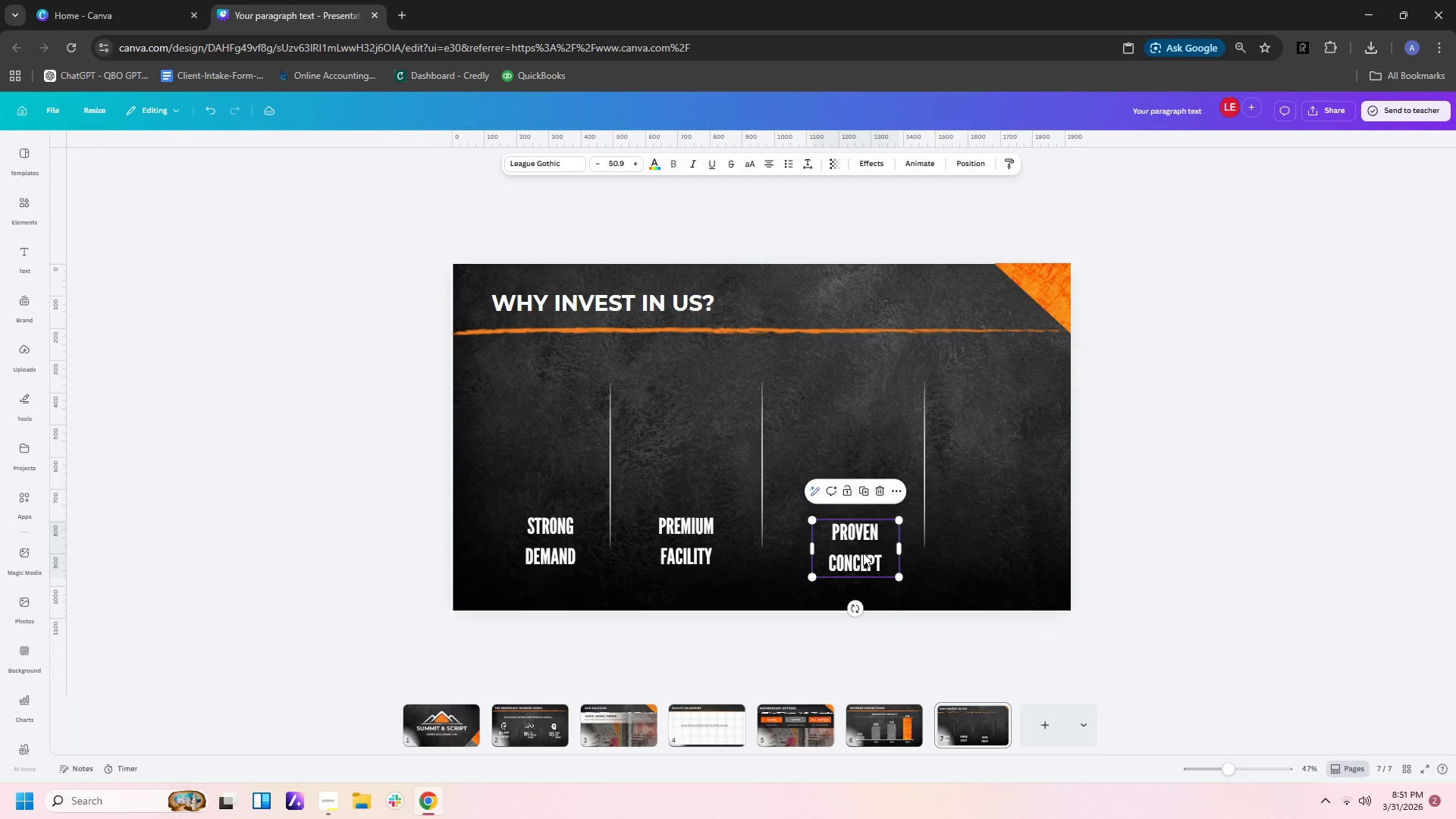 
key(Control+X)
 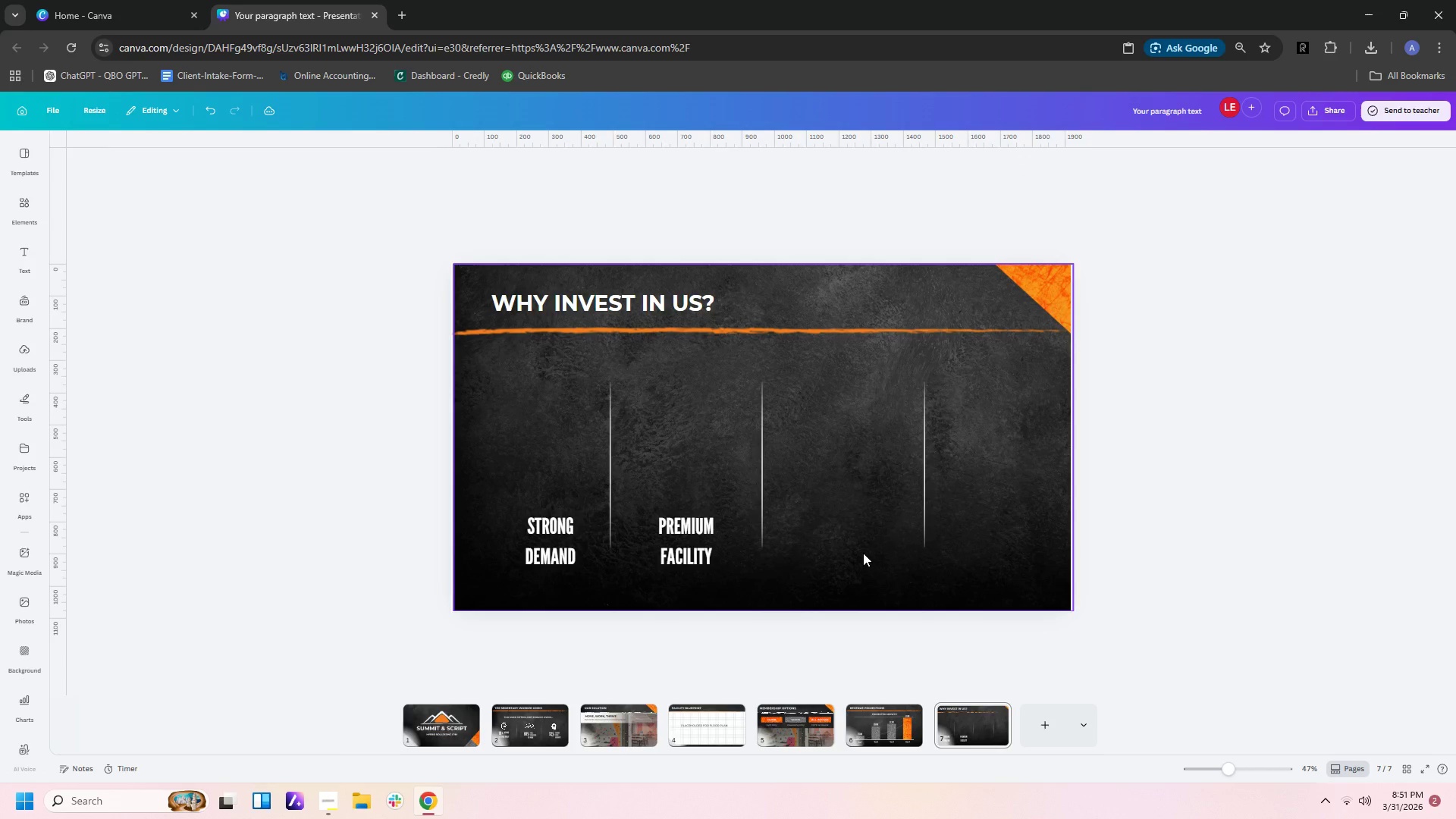 
key(Control+V)
 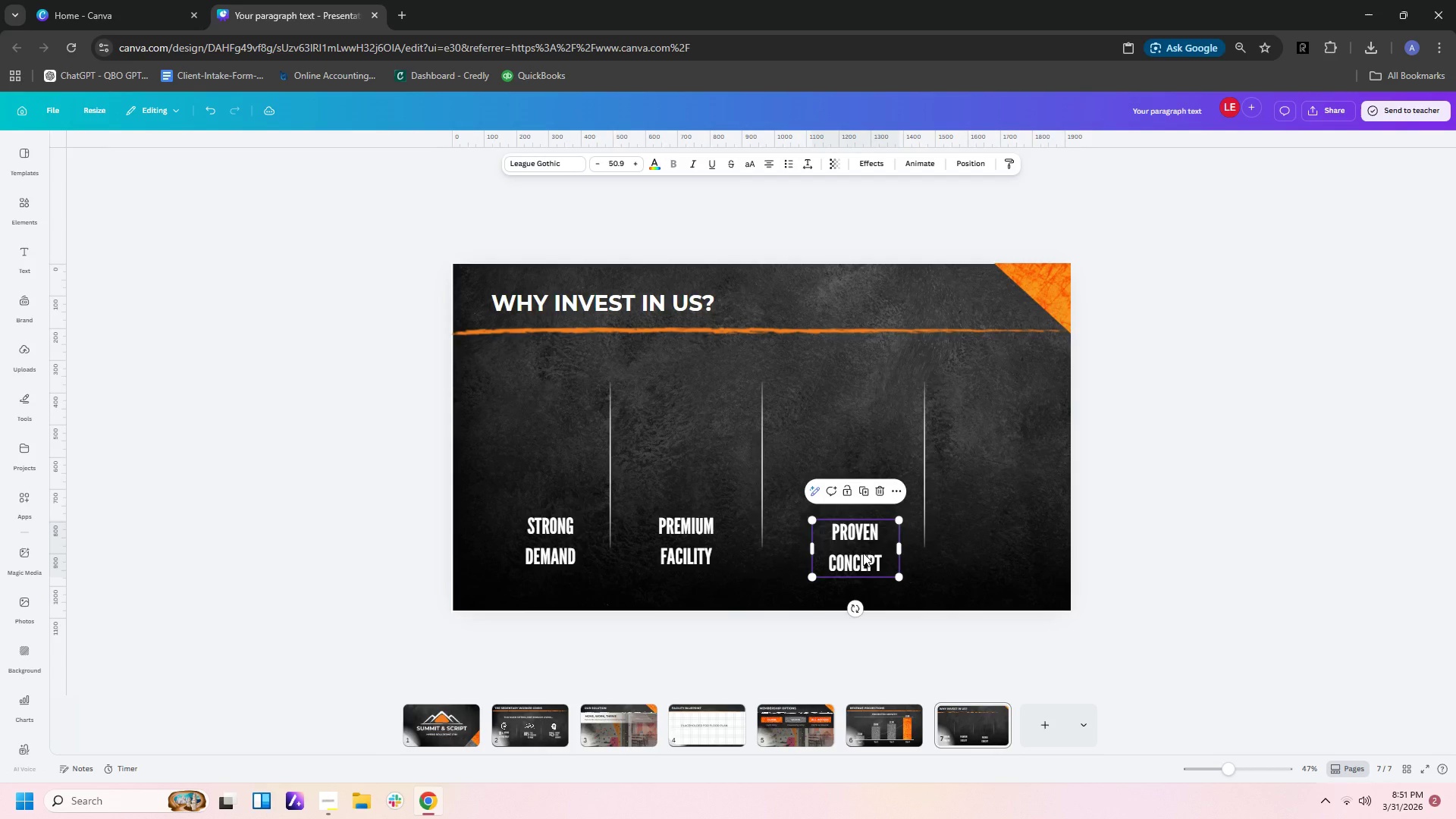 
key(Control+C)
 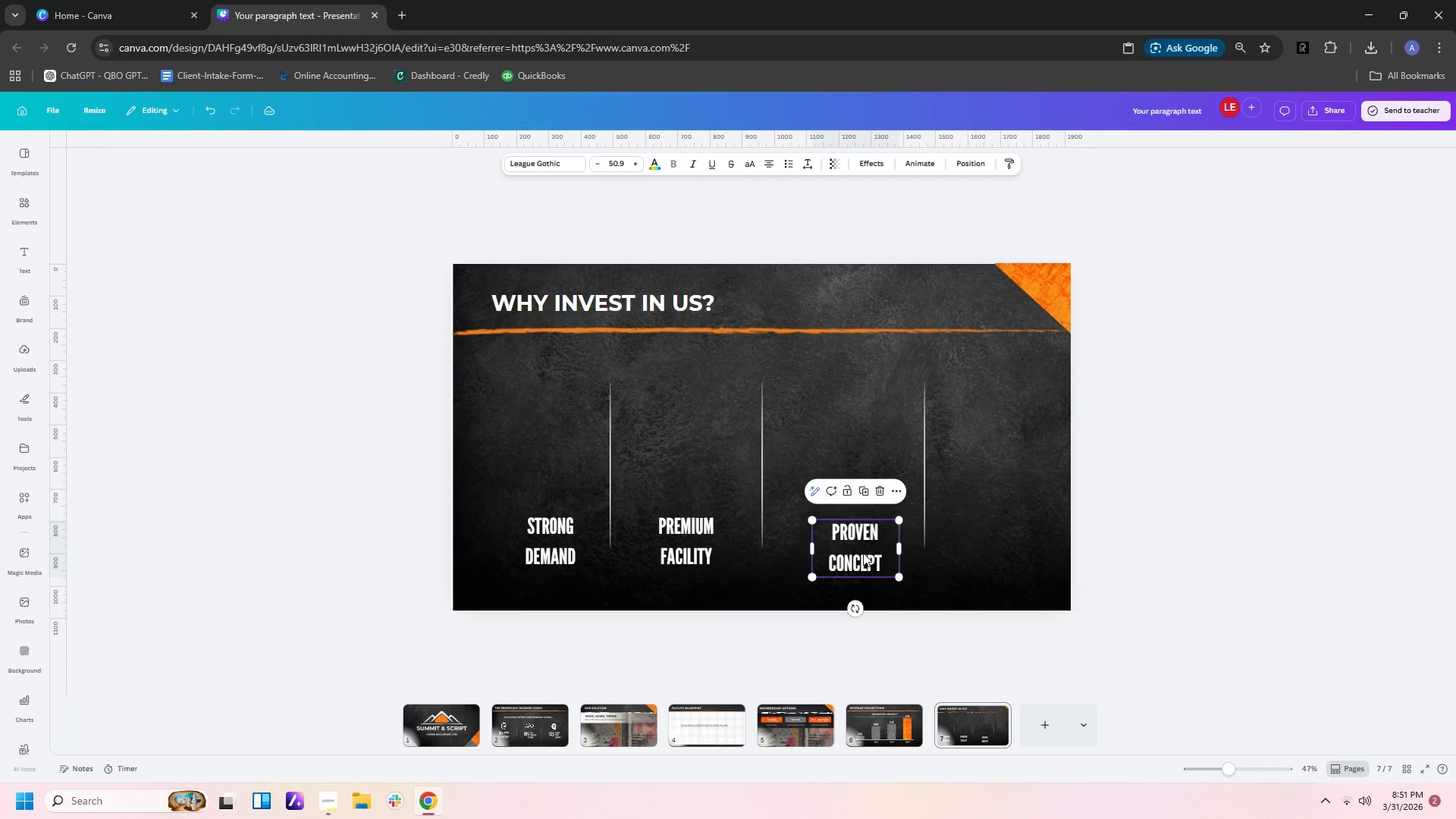 
key(Control+V)
 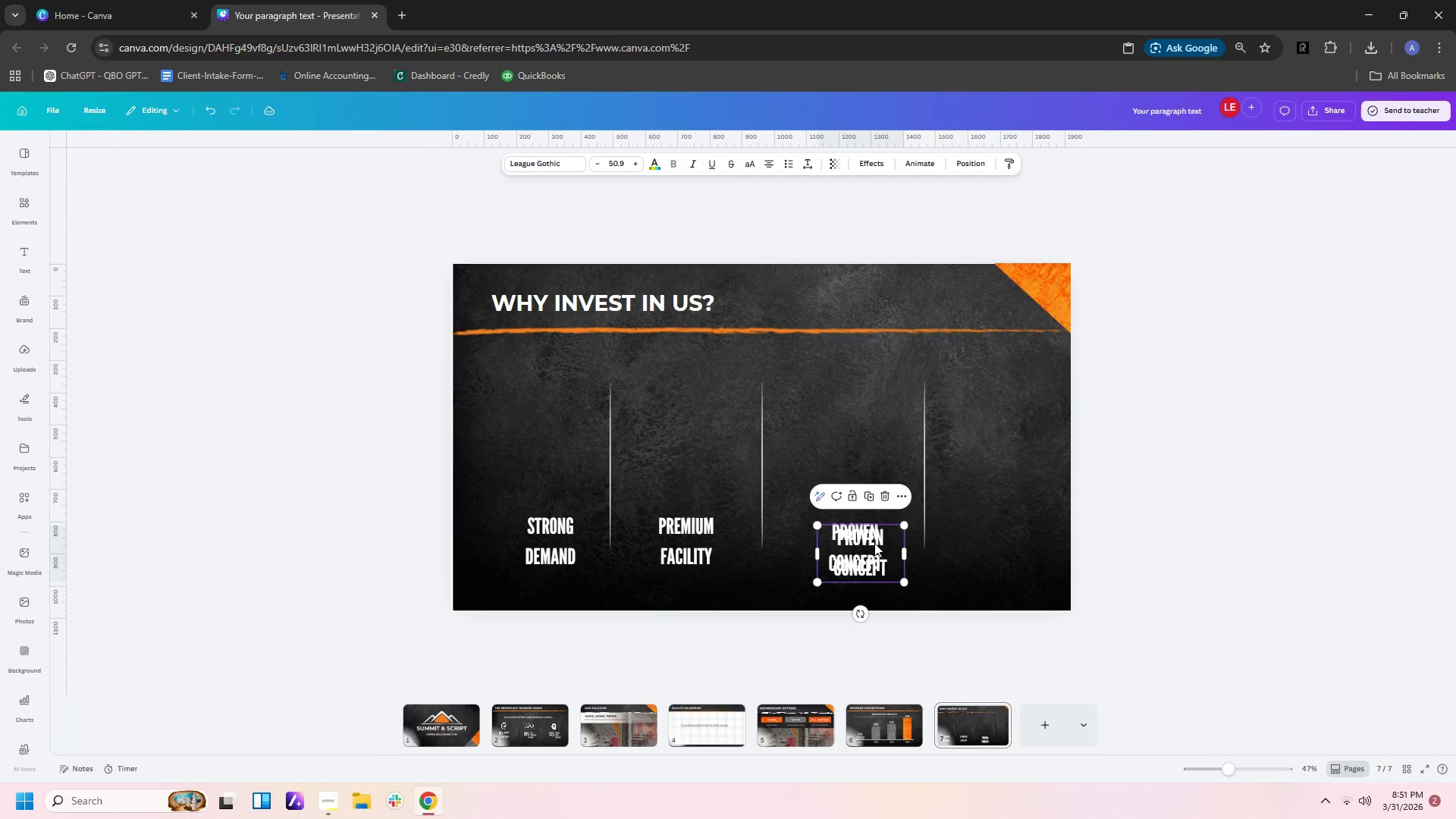 
left_click_drag(start_coordinate=[872, 548], to_coordinate=[1011, 541])
 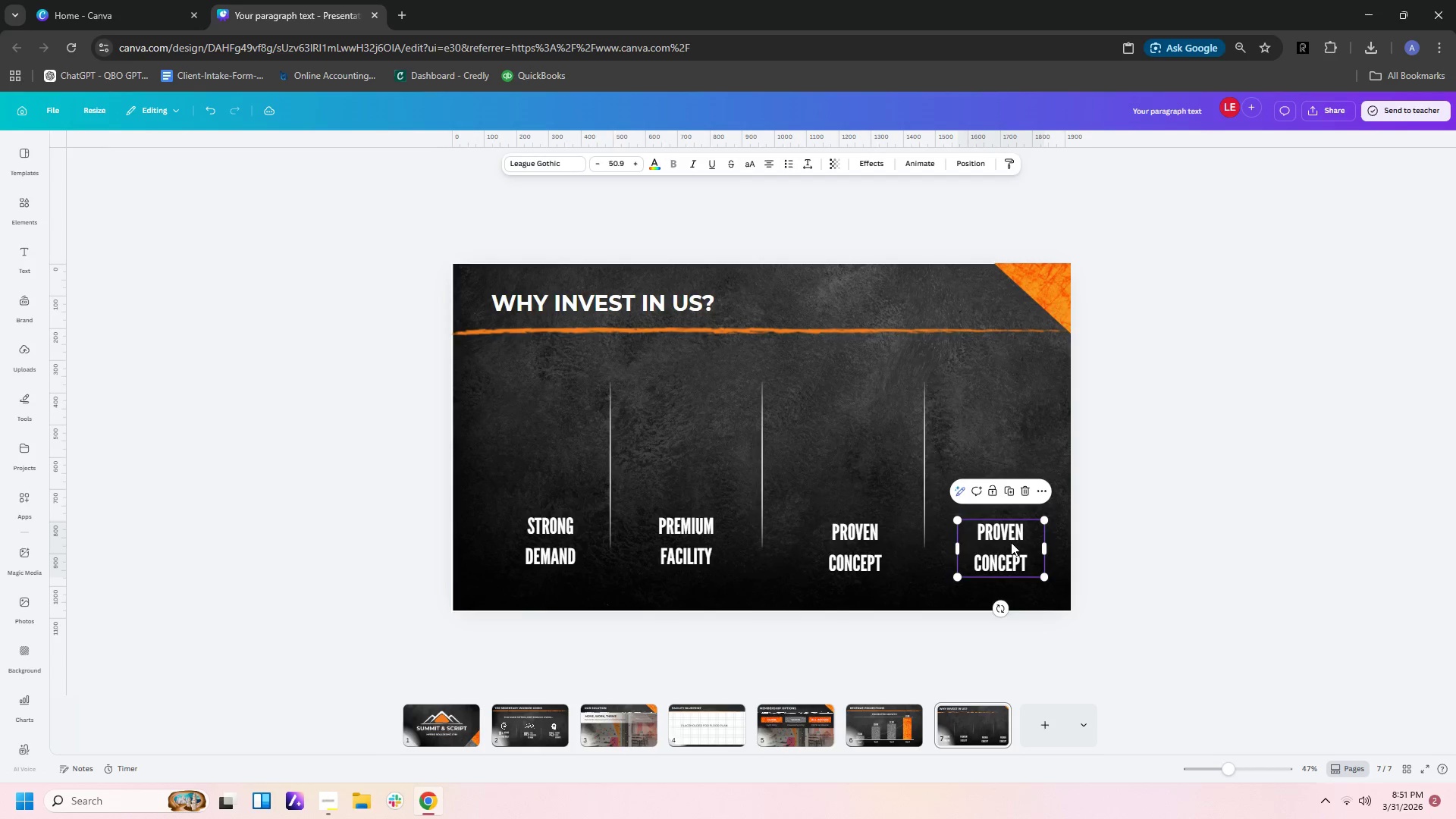 
double_click([1011, 542])
 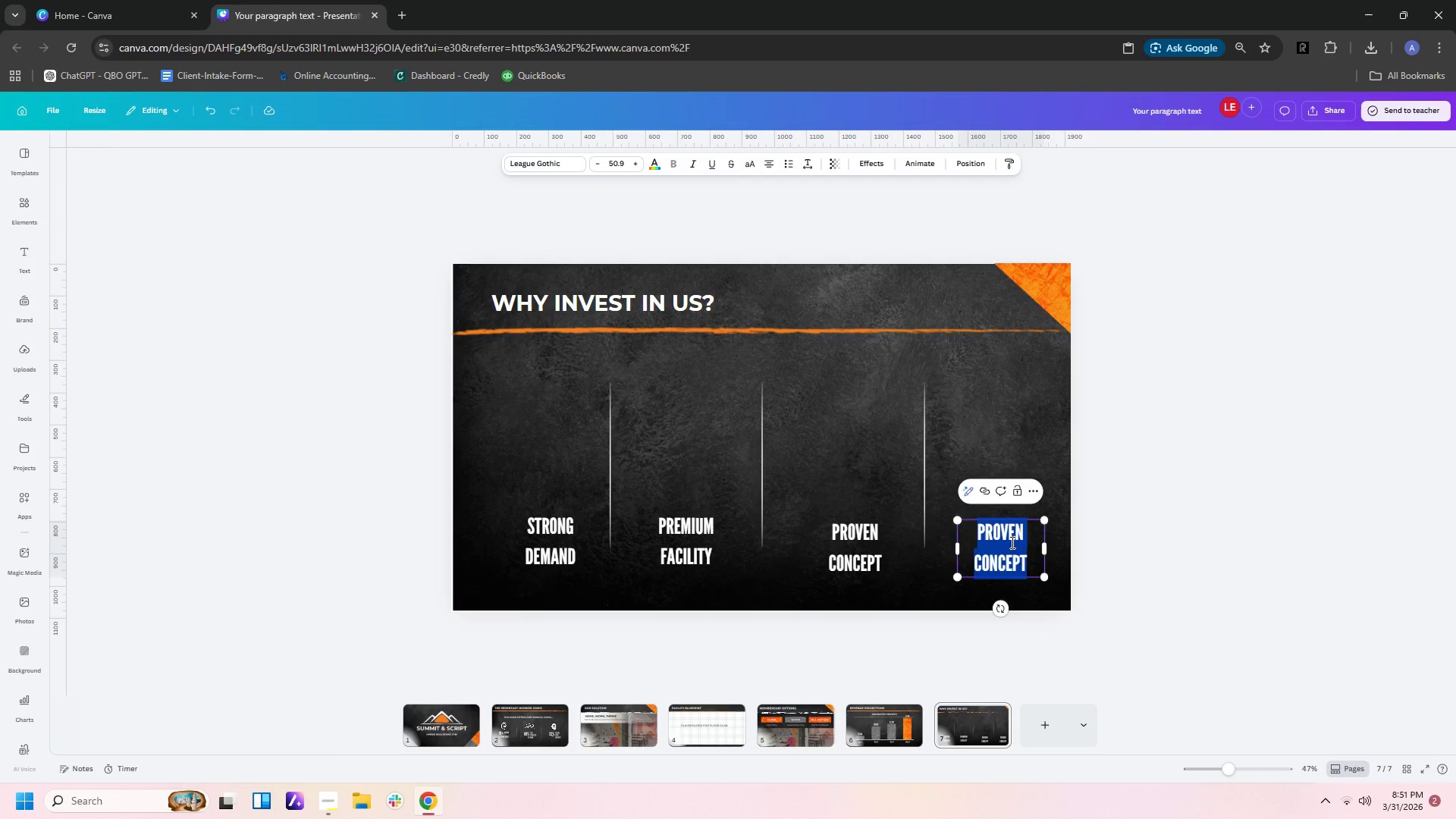 
type(experience team)
 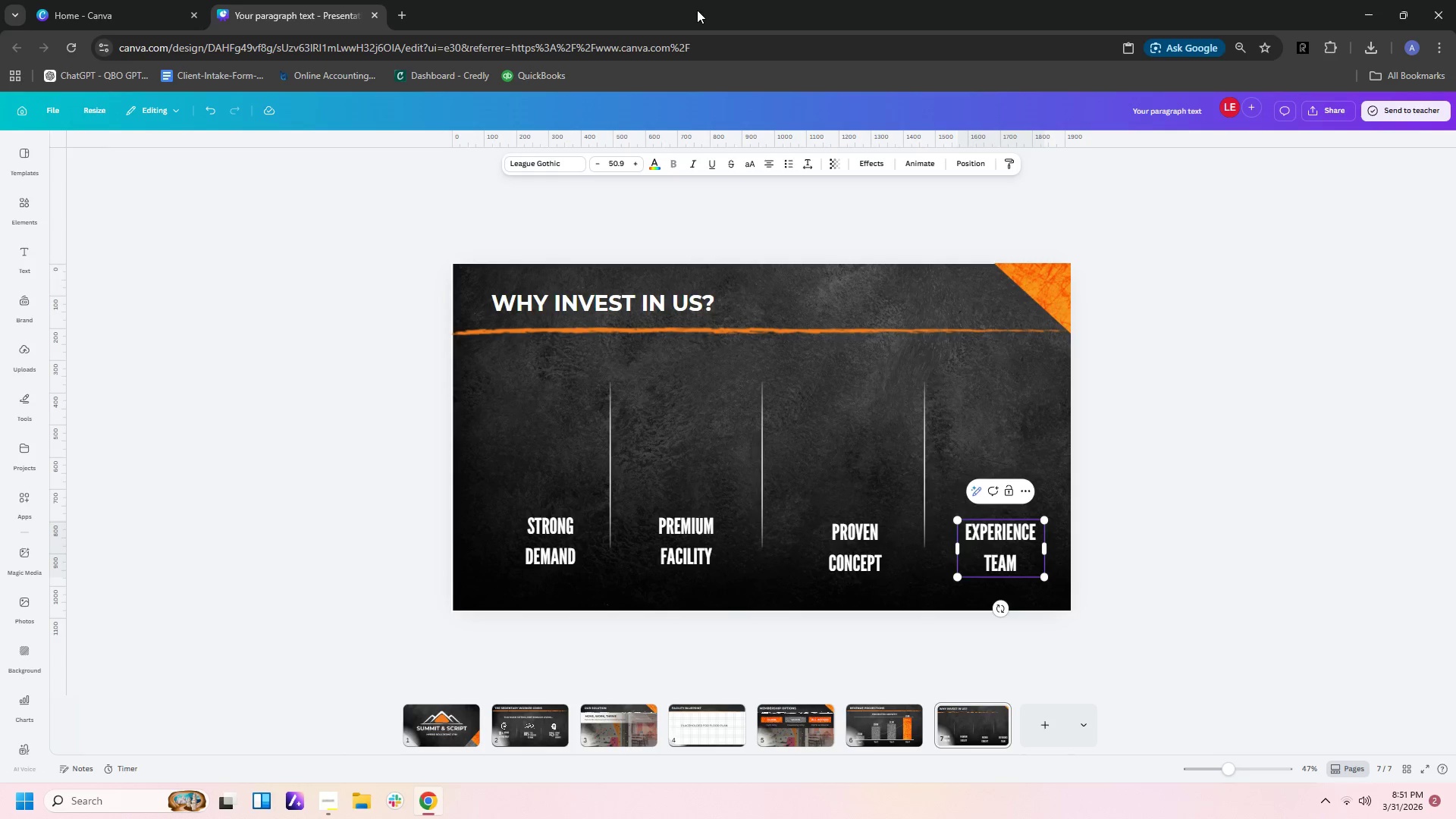 
wait(5.05)
 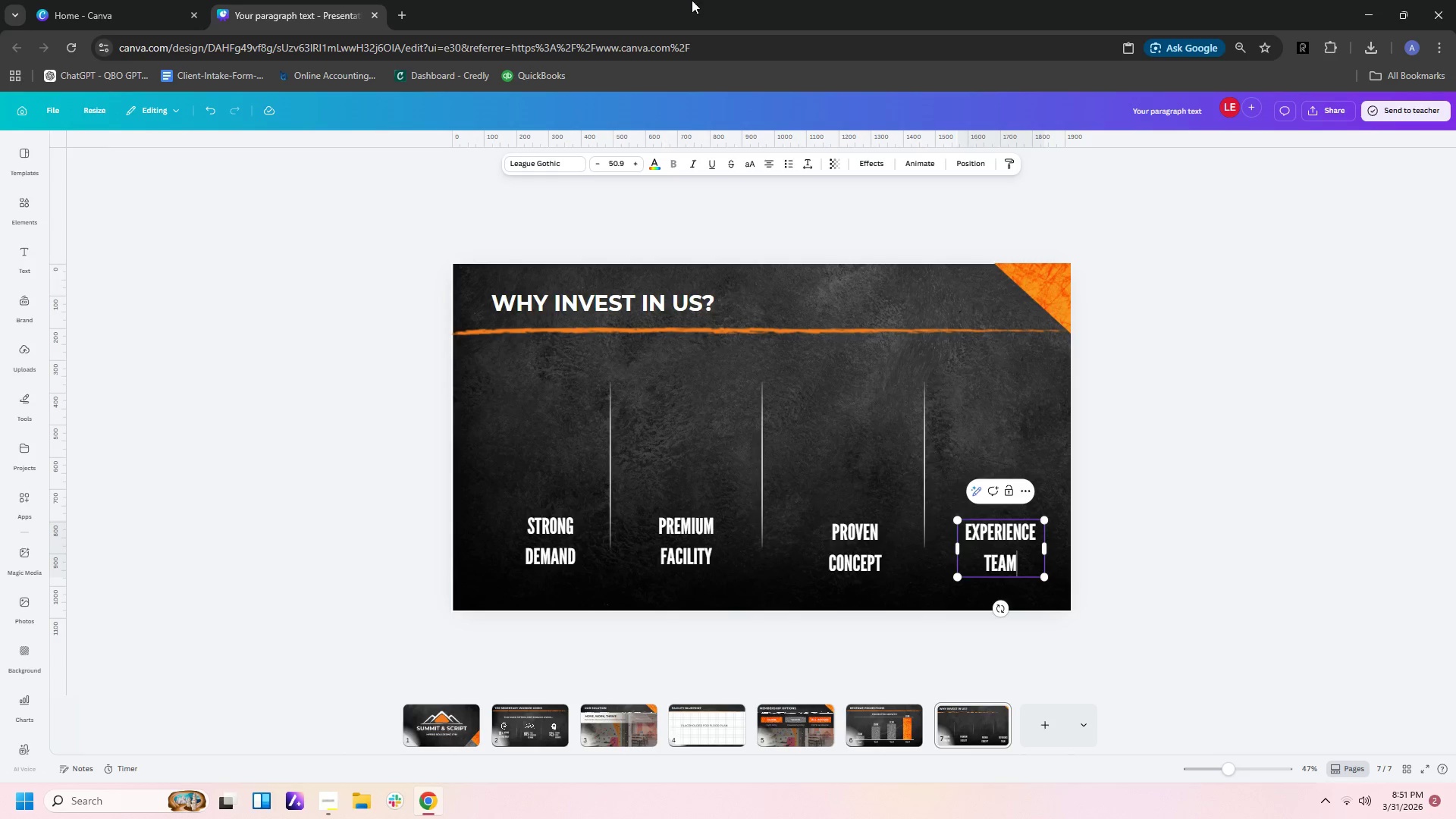 
left_click_drag(start_coordinate=[843, 543], to_coordinate=[838, 537])
 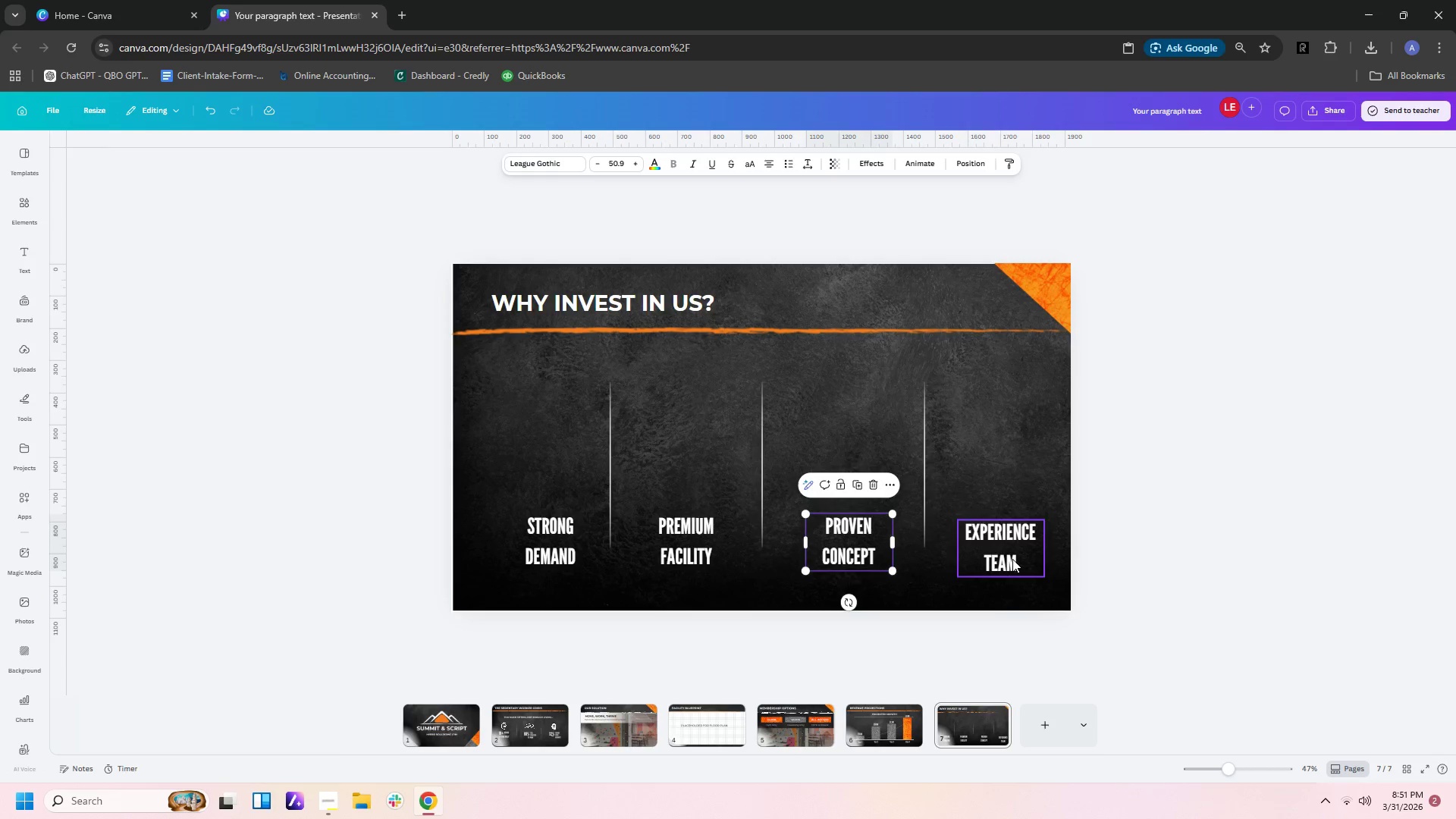 
left_click_drag(start_coordinate=[1012, 559], to_coordinate=[1012, 555])
 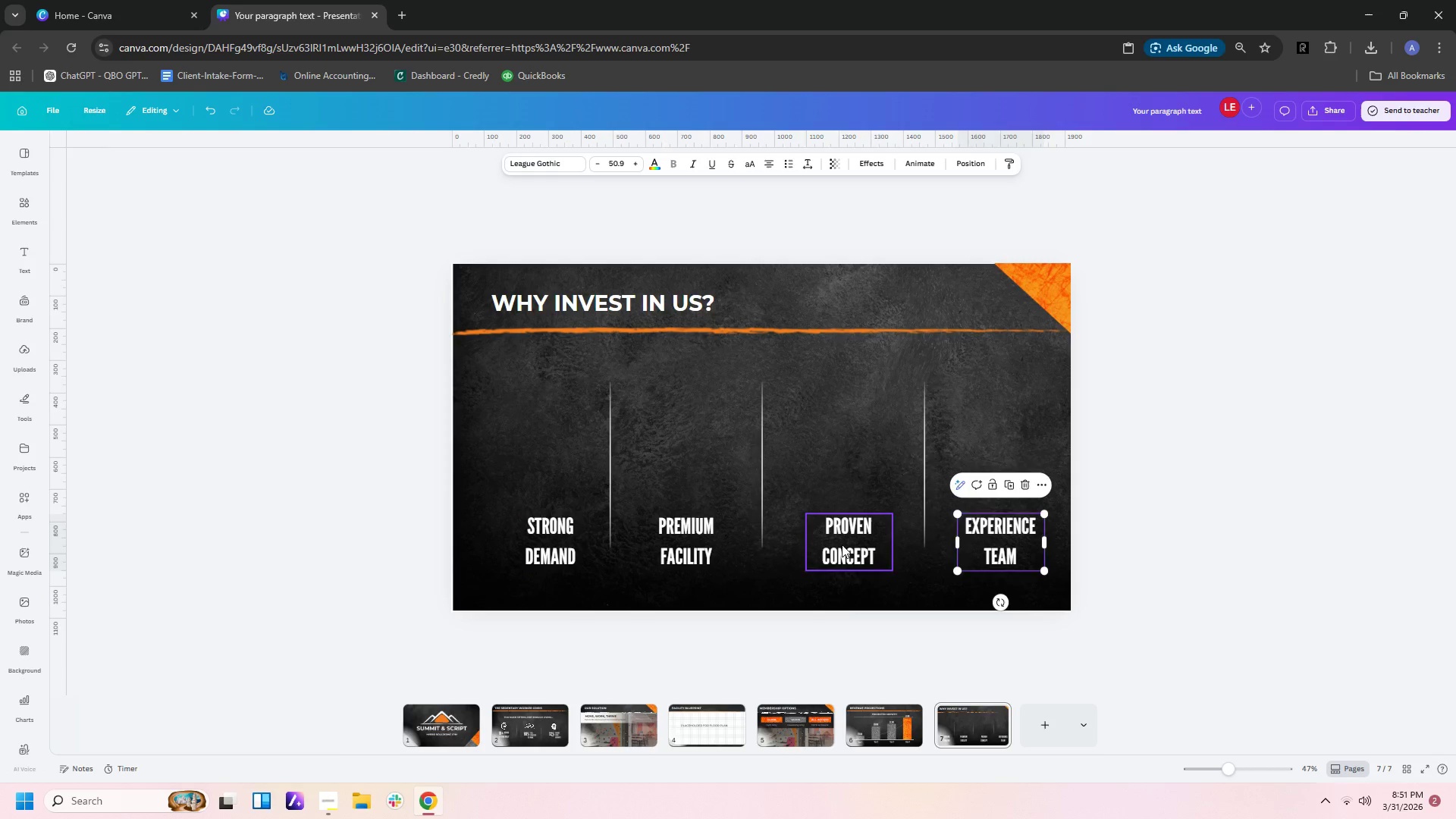 
left_click_drag(start_coordinate=[842, 544], to_coordinate=[838, 544])
 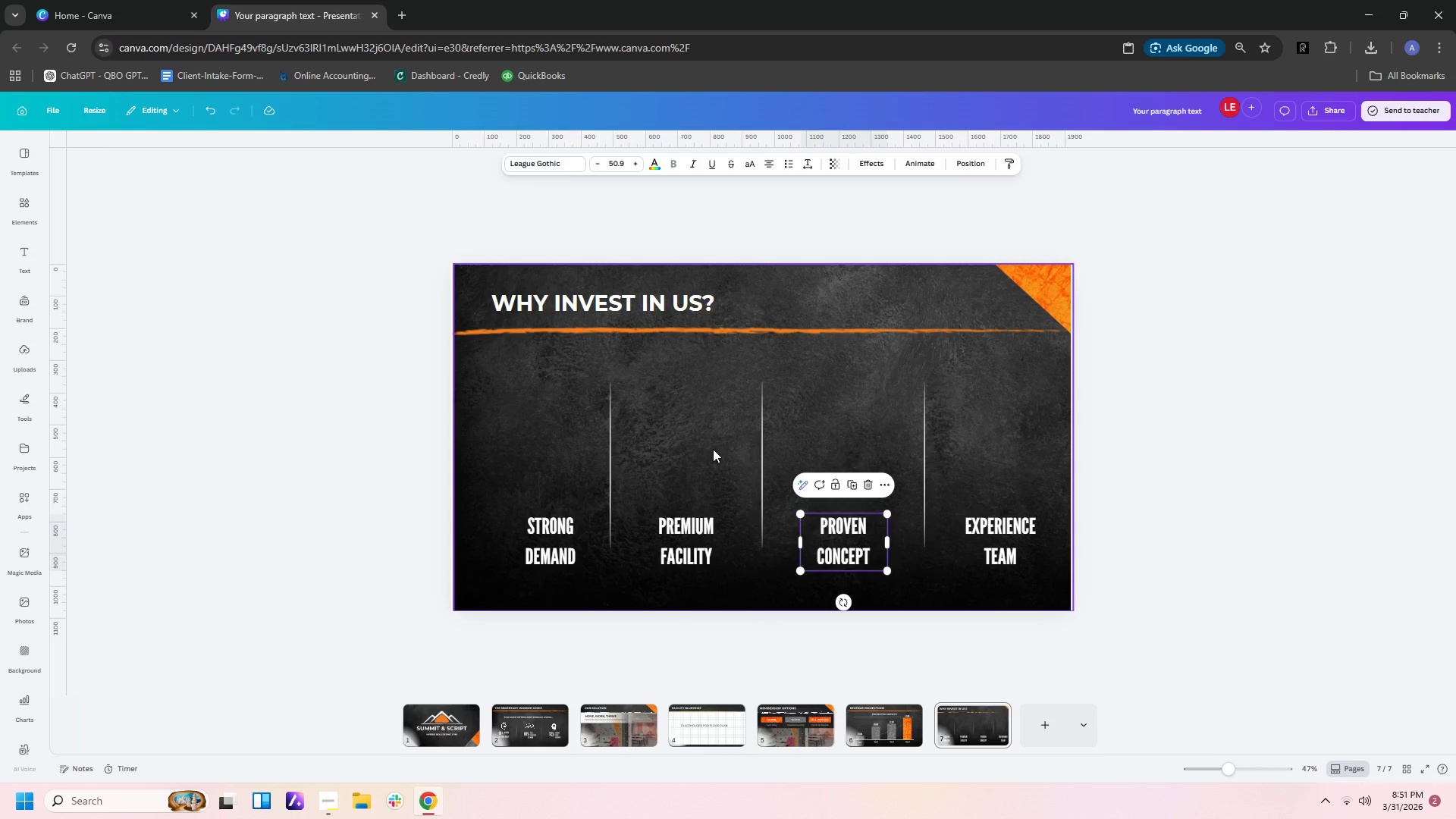 
left_click([713, 449])
 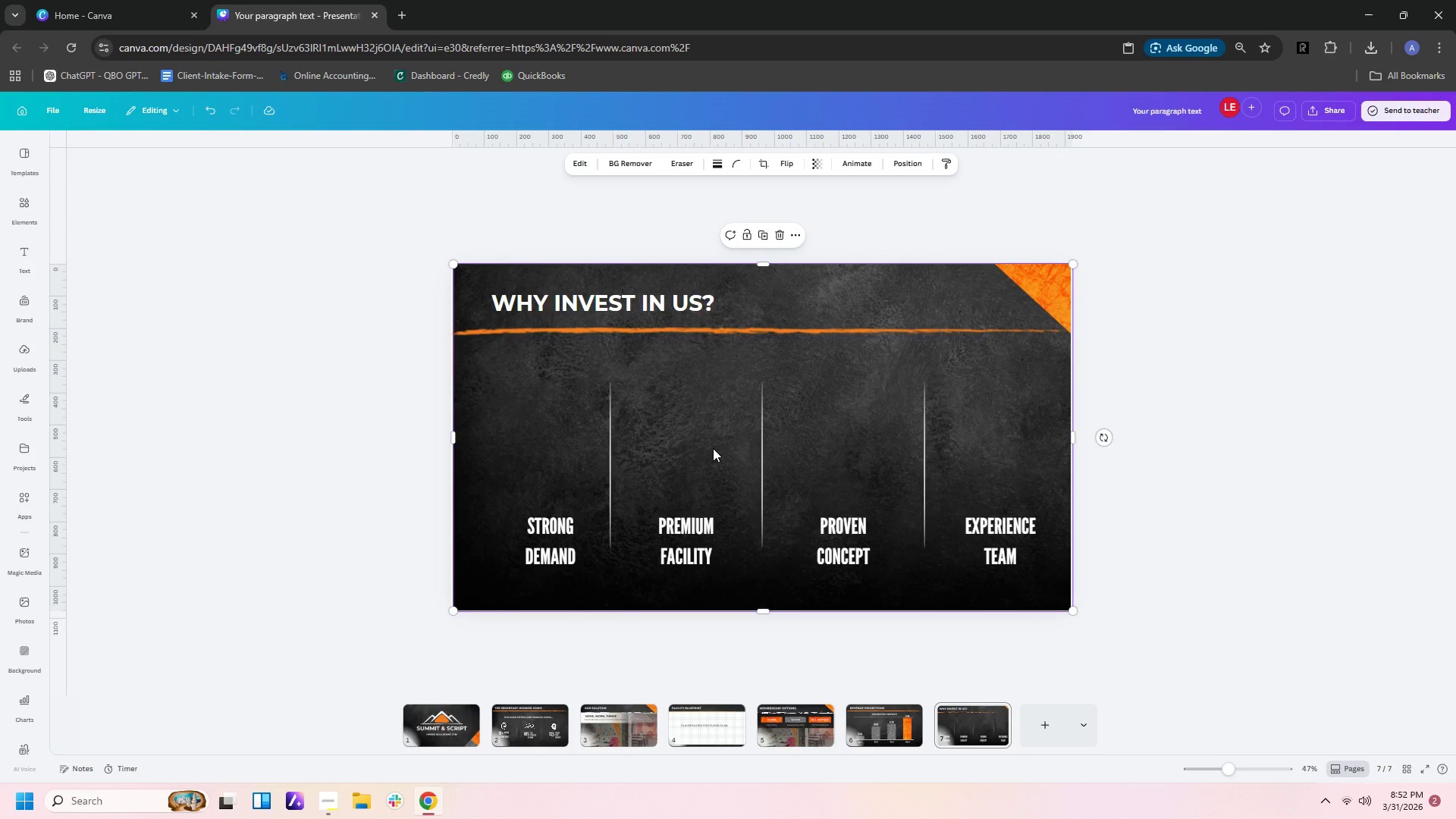 
wait(16.75)
 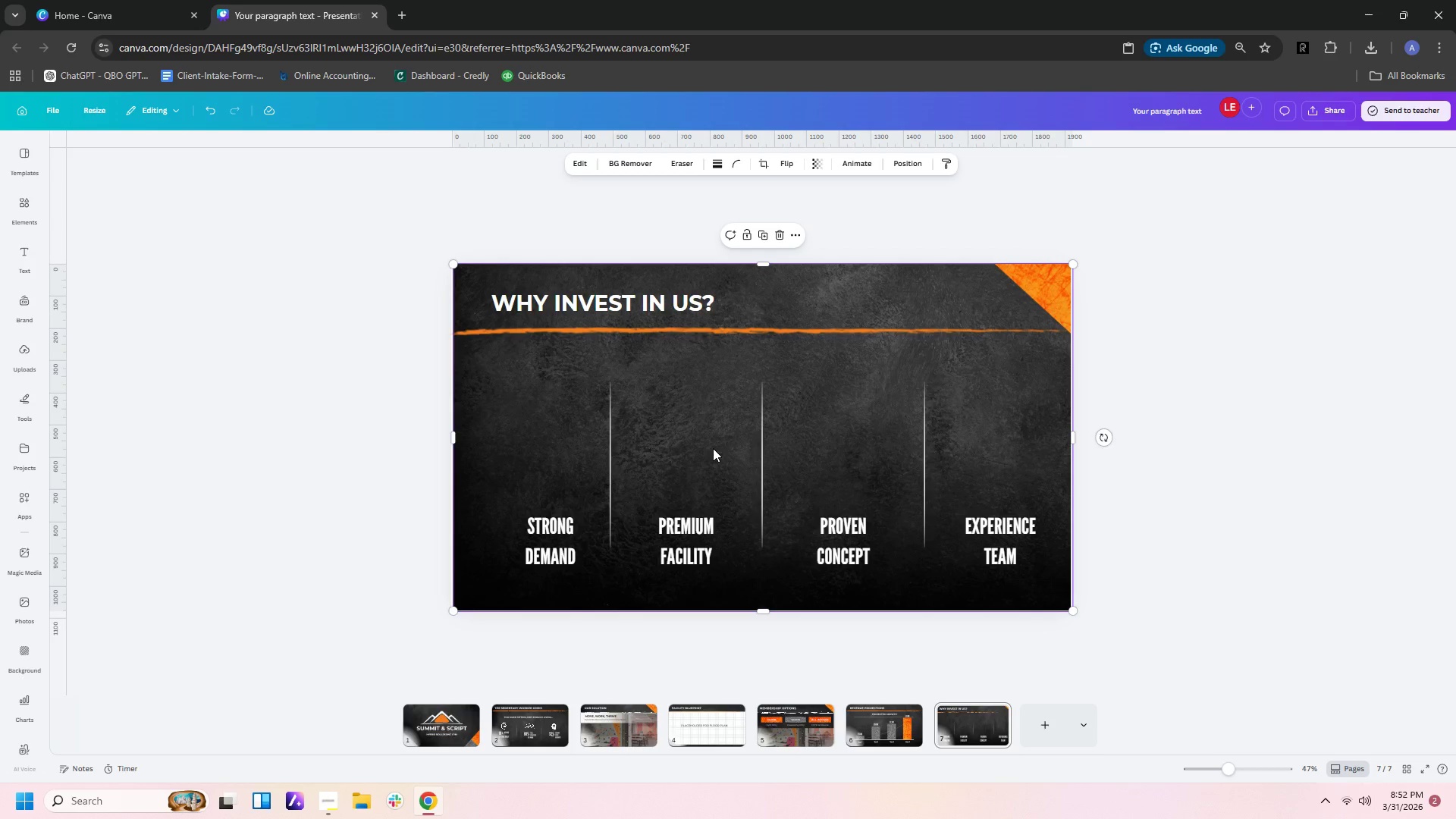 
left_click([825, 330])
 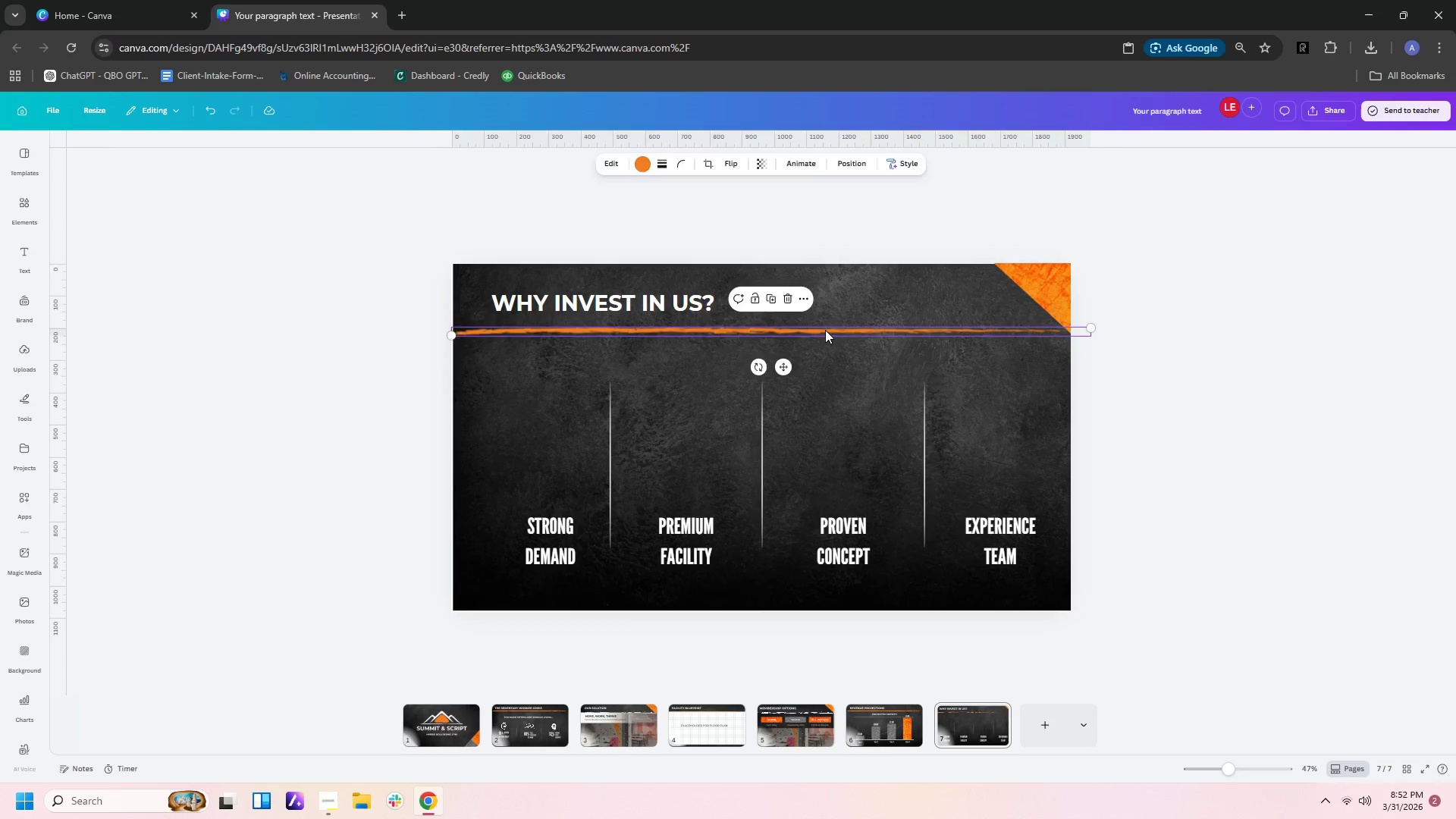 
key(Delete)
 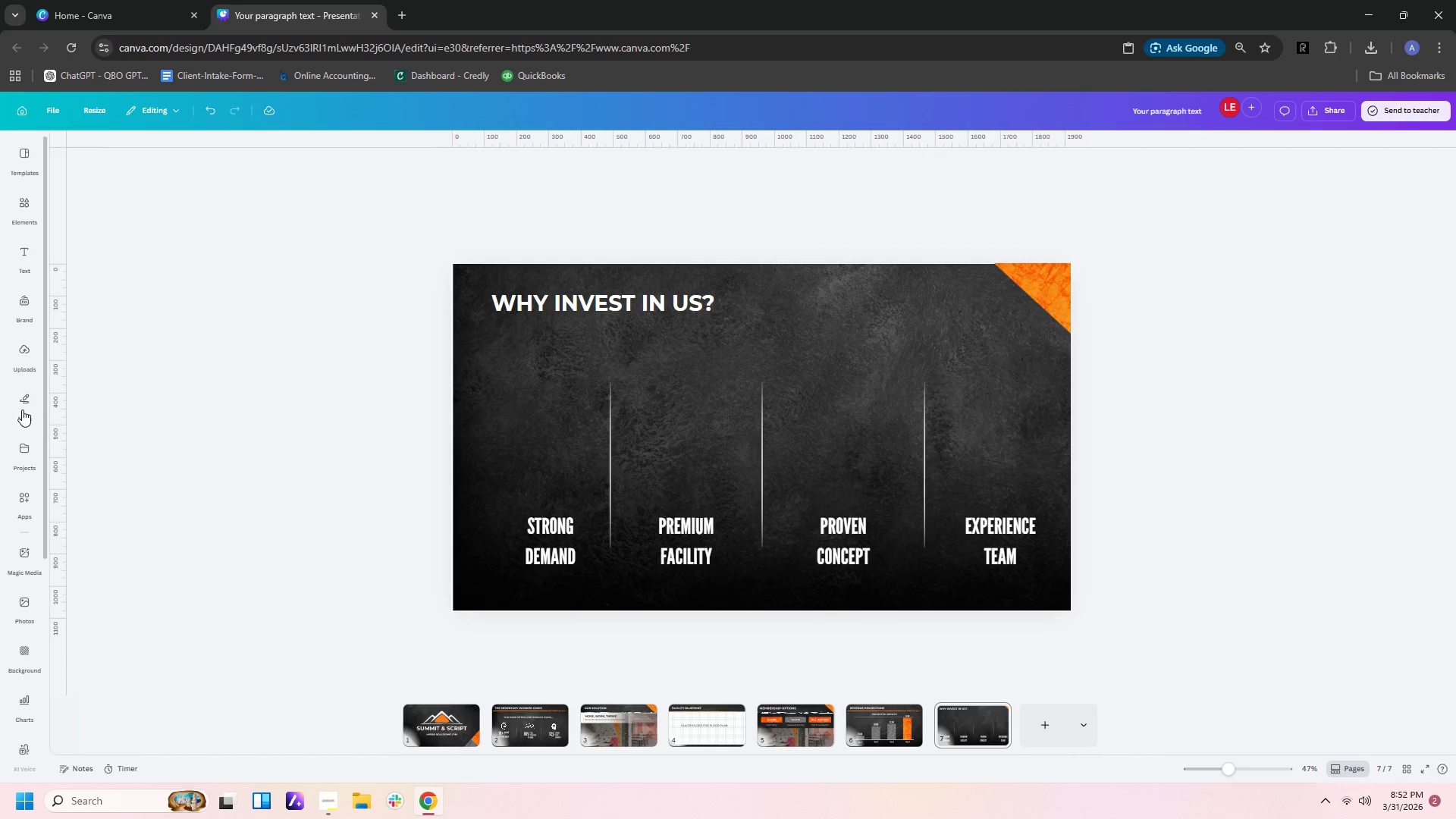 
left_click([26, 406])
 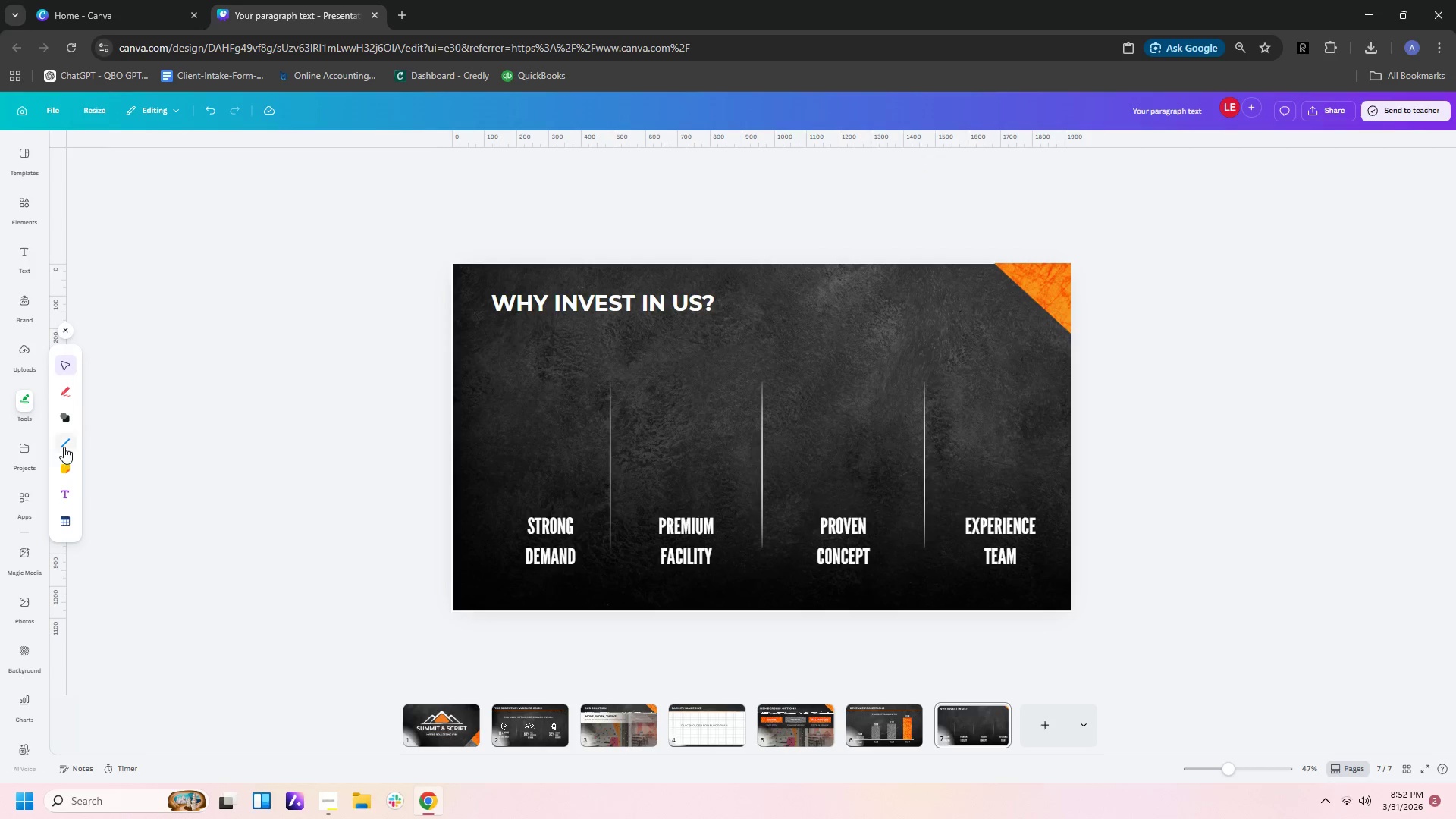 
left_click([73, 444])
 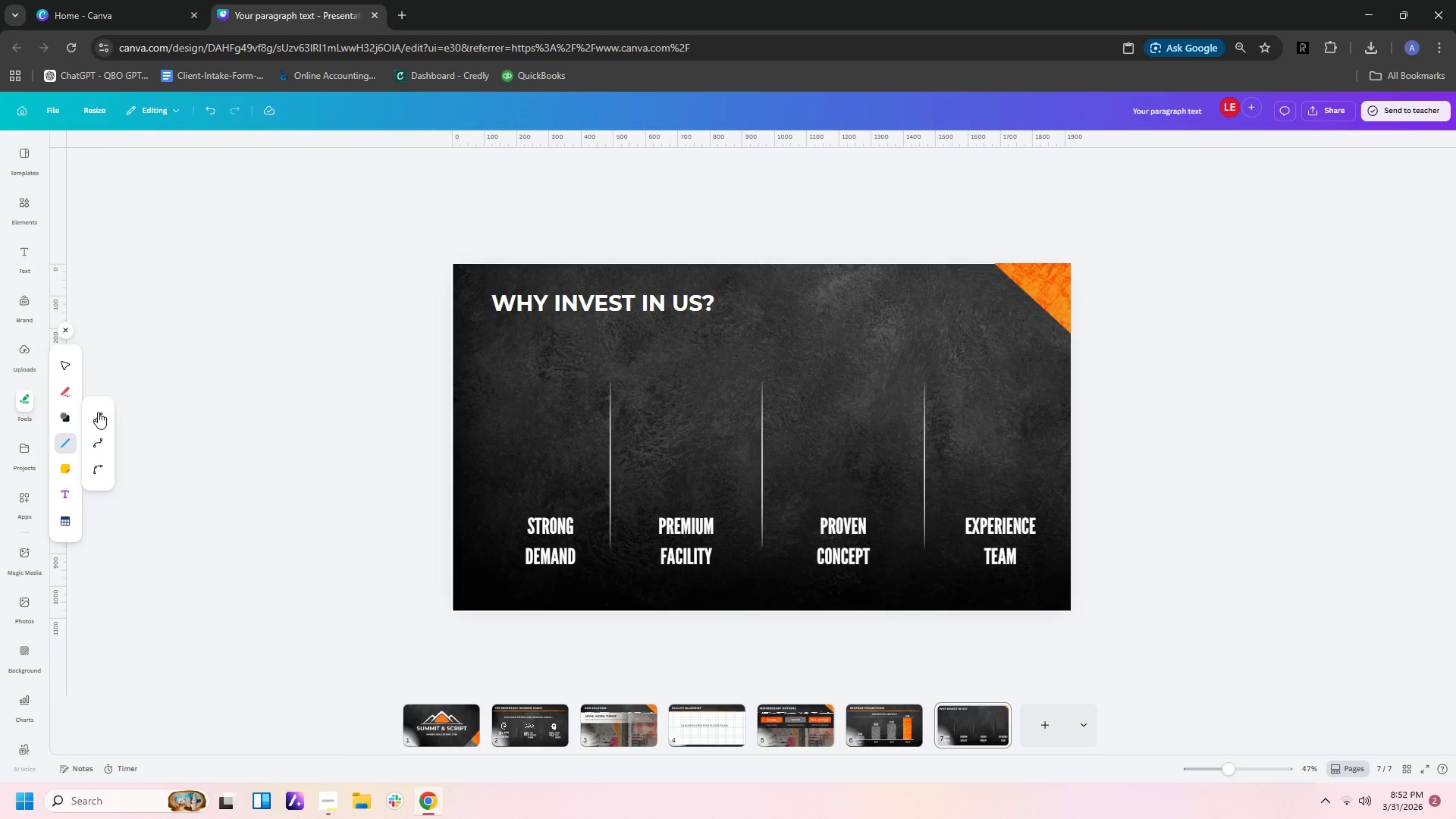 
left_click([97, 419])
 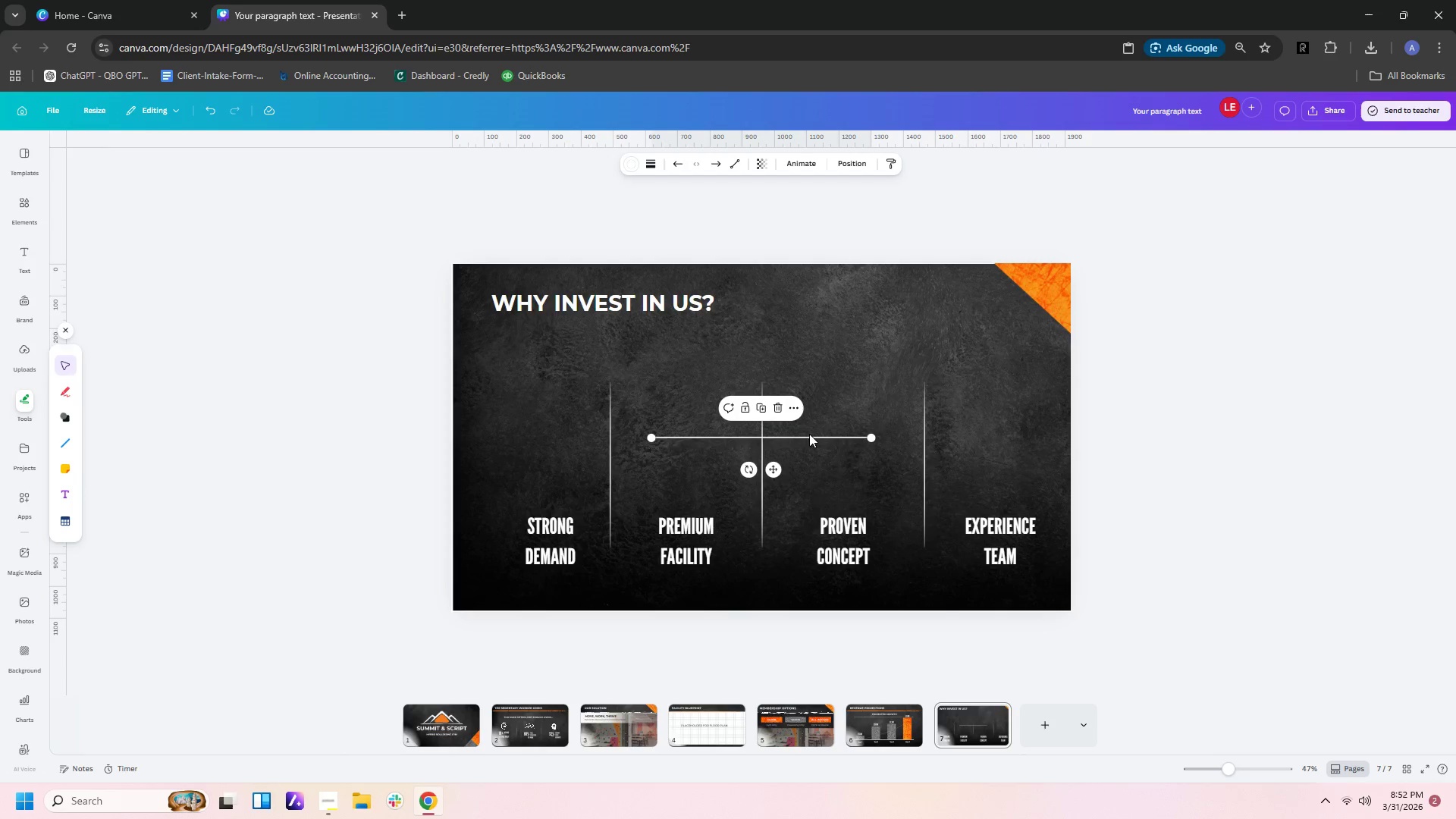 
left_click_drag(start_coordinate=[810, 436], to_coordinate=[614, 336])
 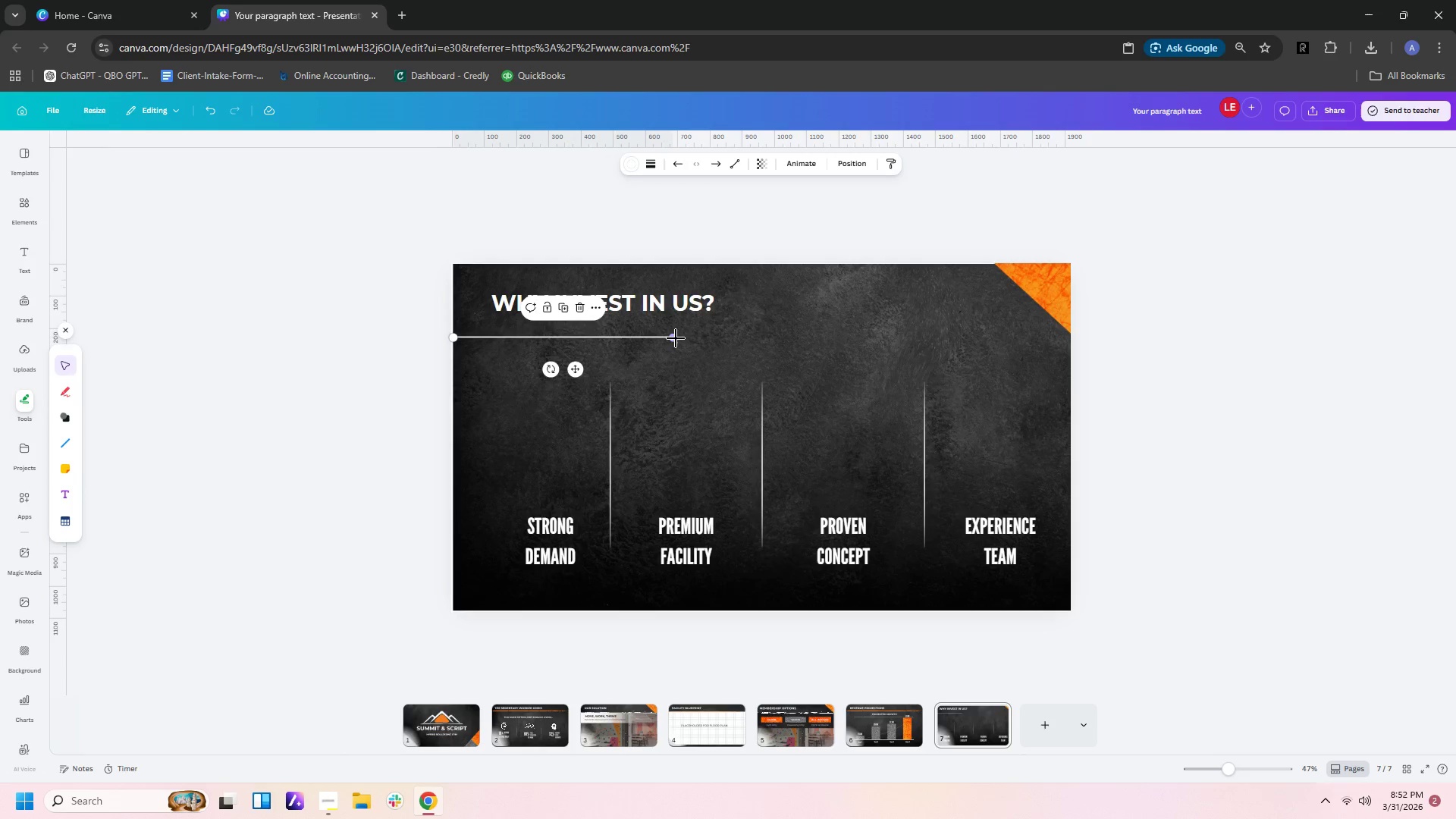 
left_click_drag(start_coordinate=[674, 338], to_coordinate=[1072, 334])
 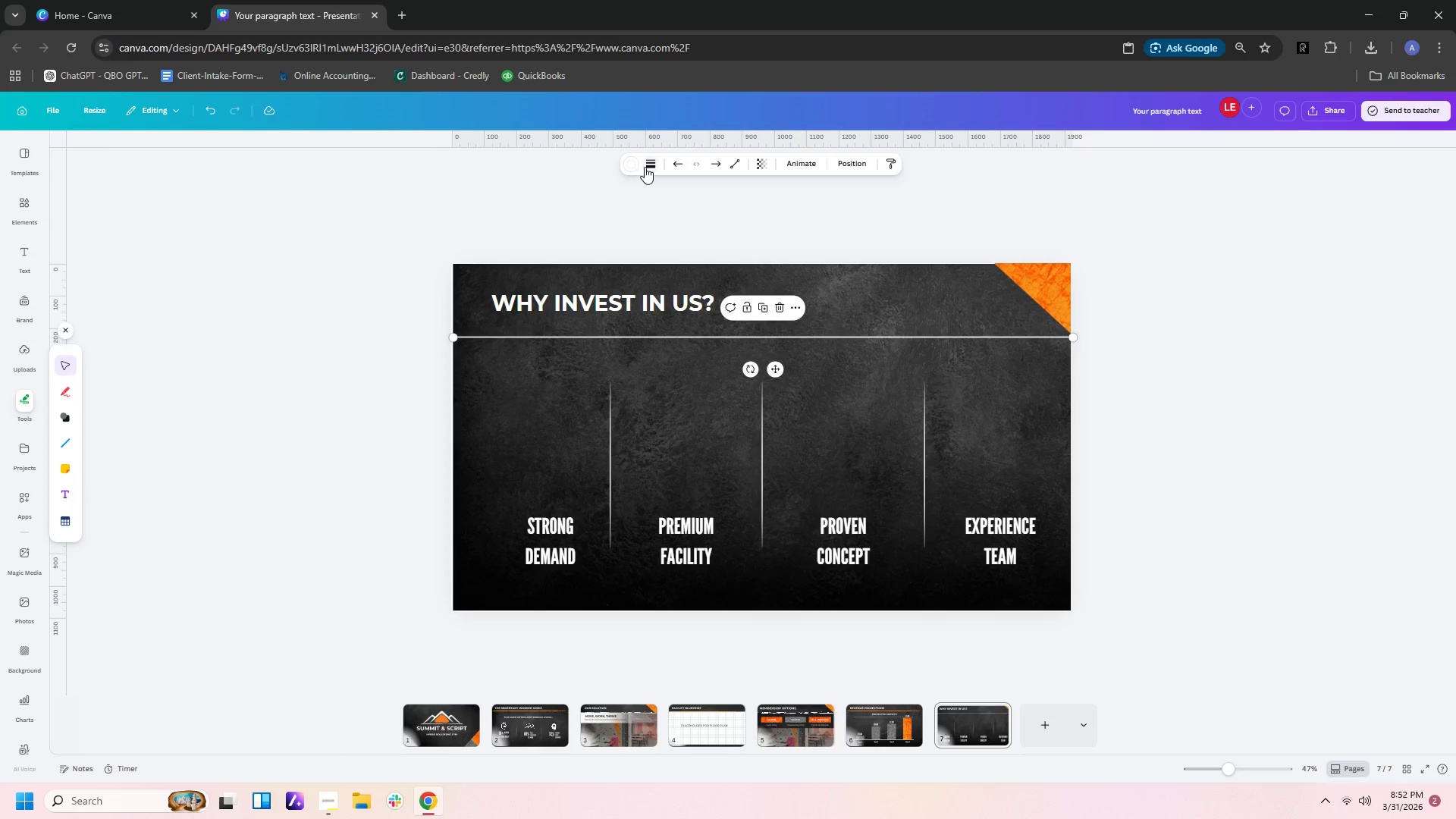 
left_click([632, 168])
 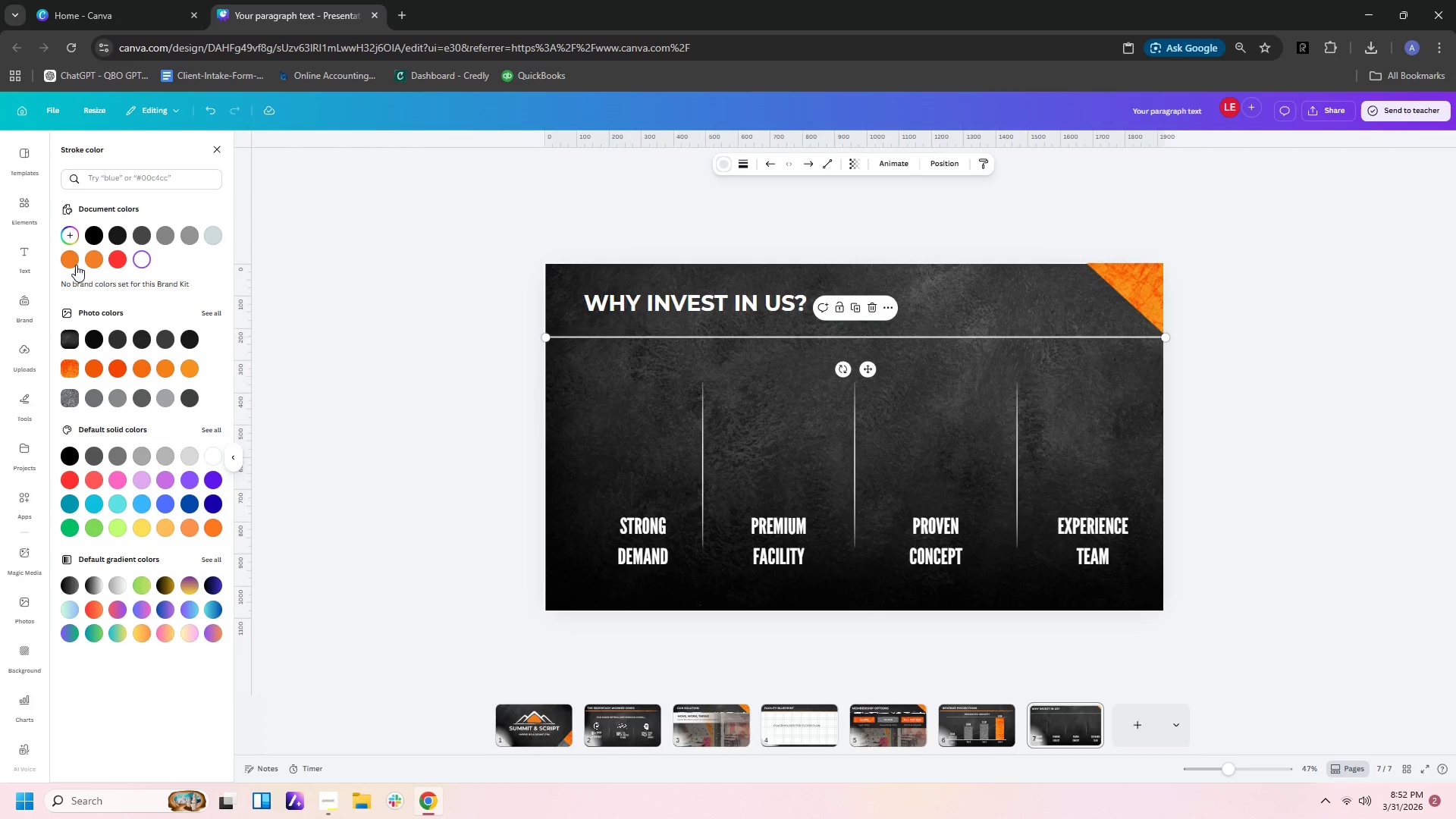 
left_click([96, 261])
 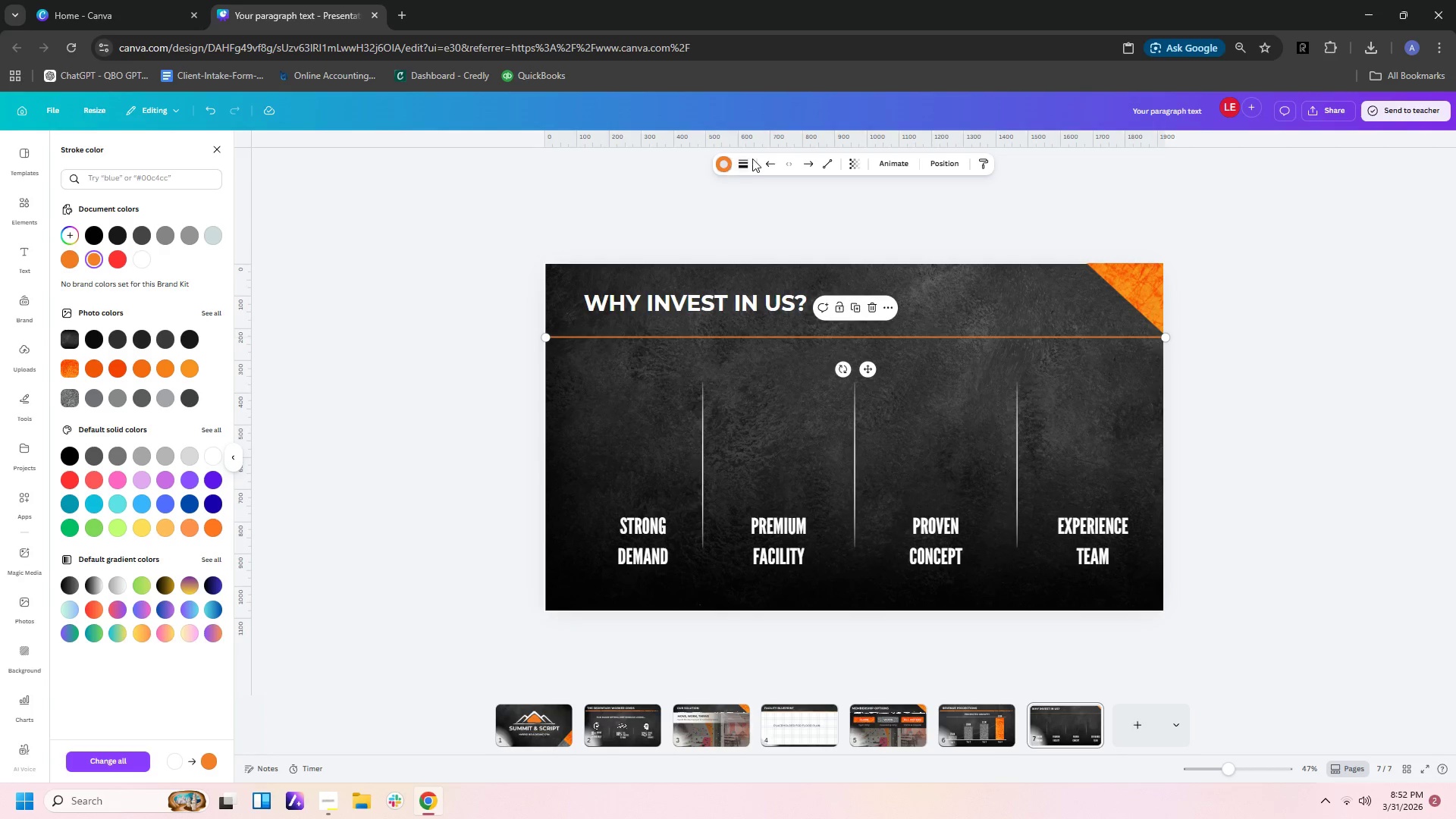 
left_click([744, 166])
 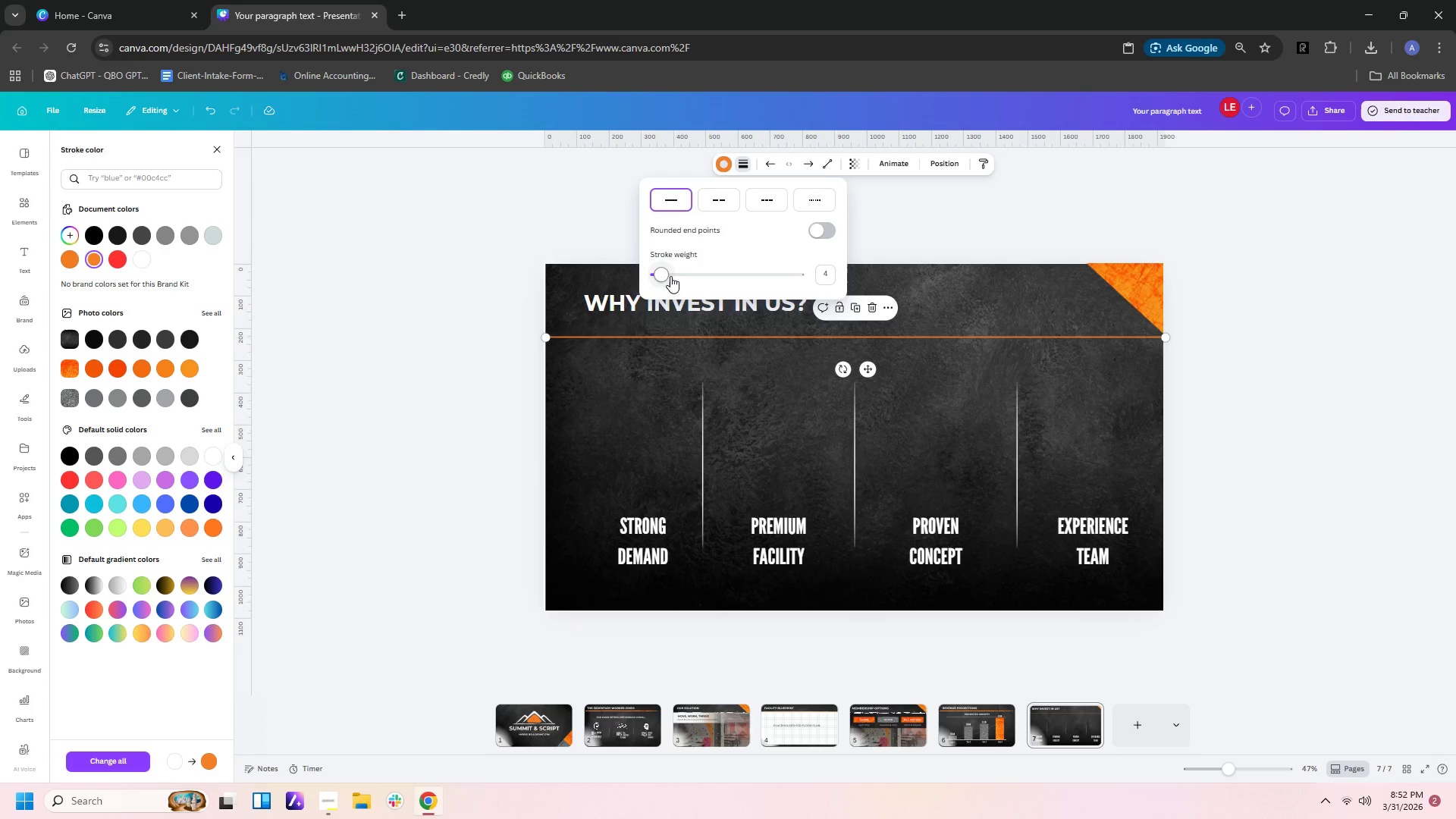 
left_click_drag(start_coordinate=[663, 276], to_coordinate=[668, 276])
 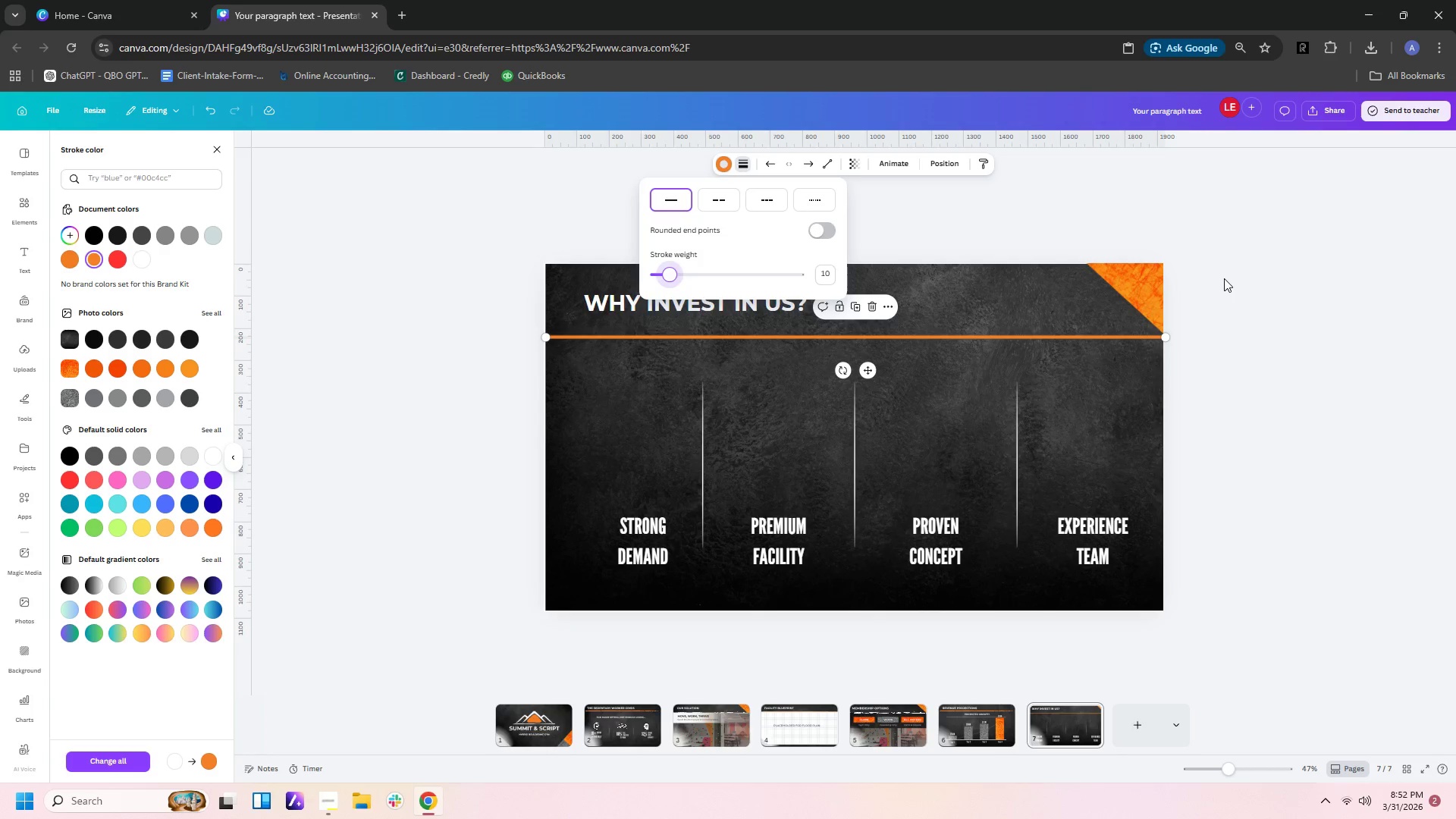 
left_click([1224, 278])
 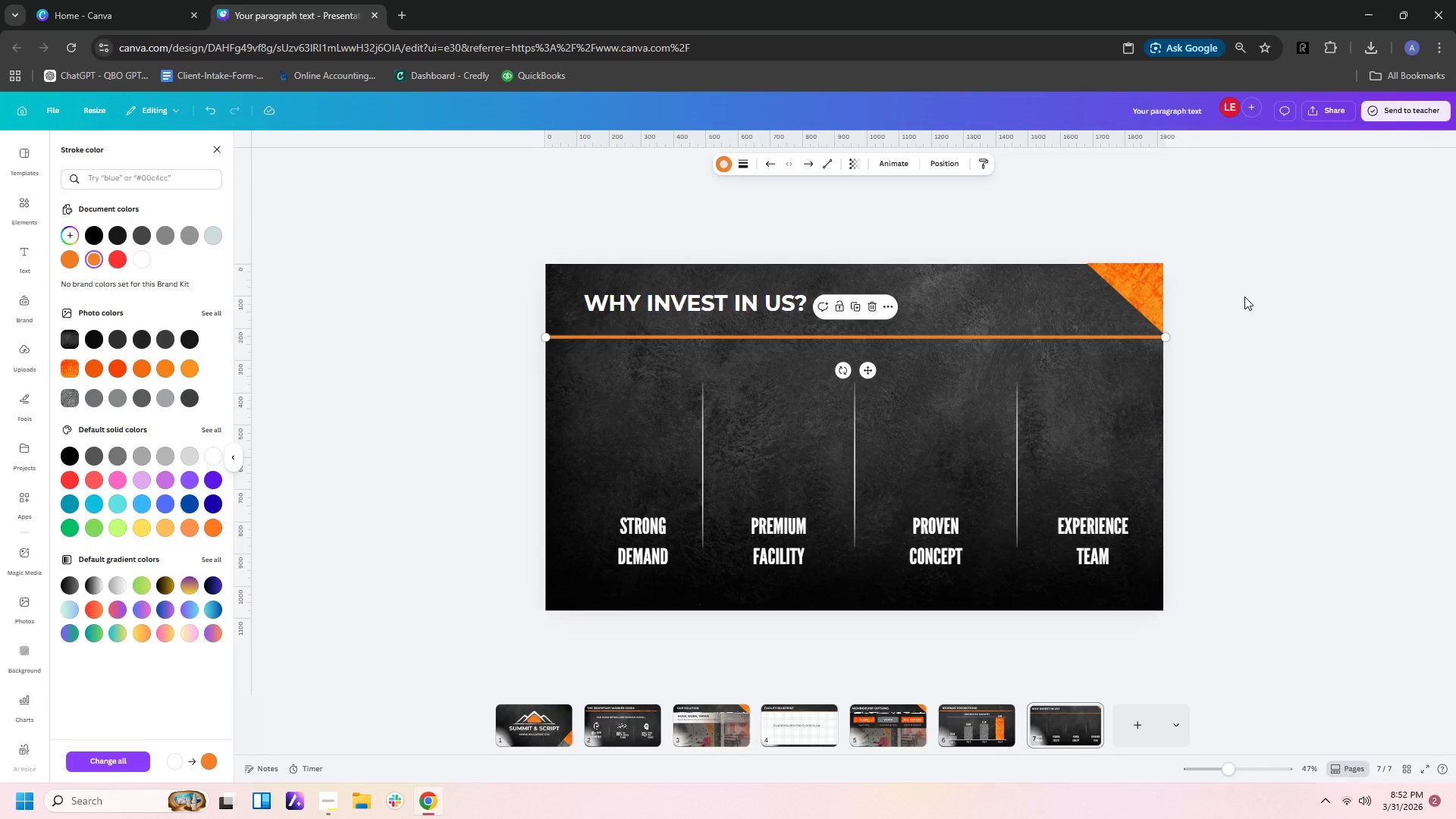 
left_click([1244, 297])
 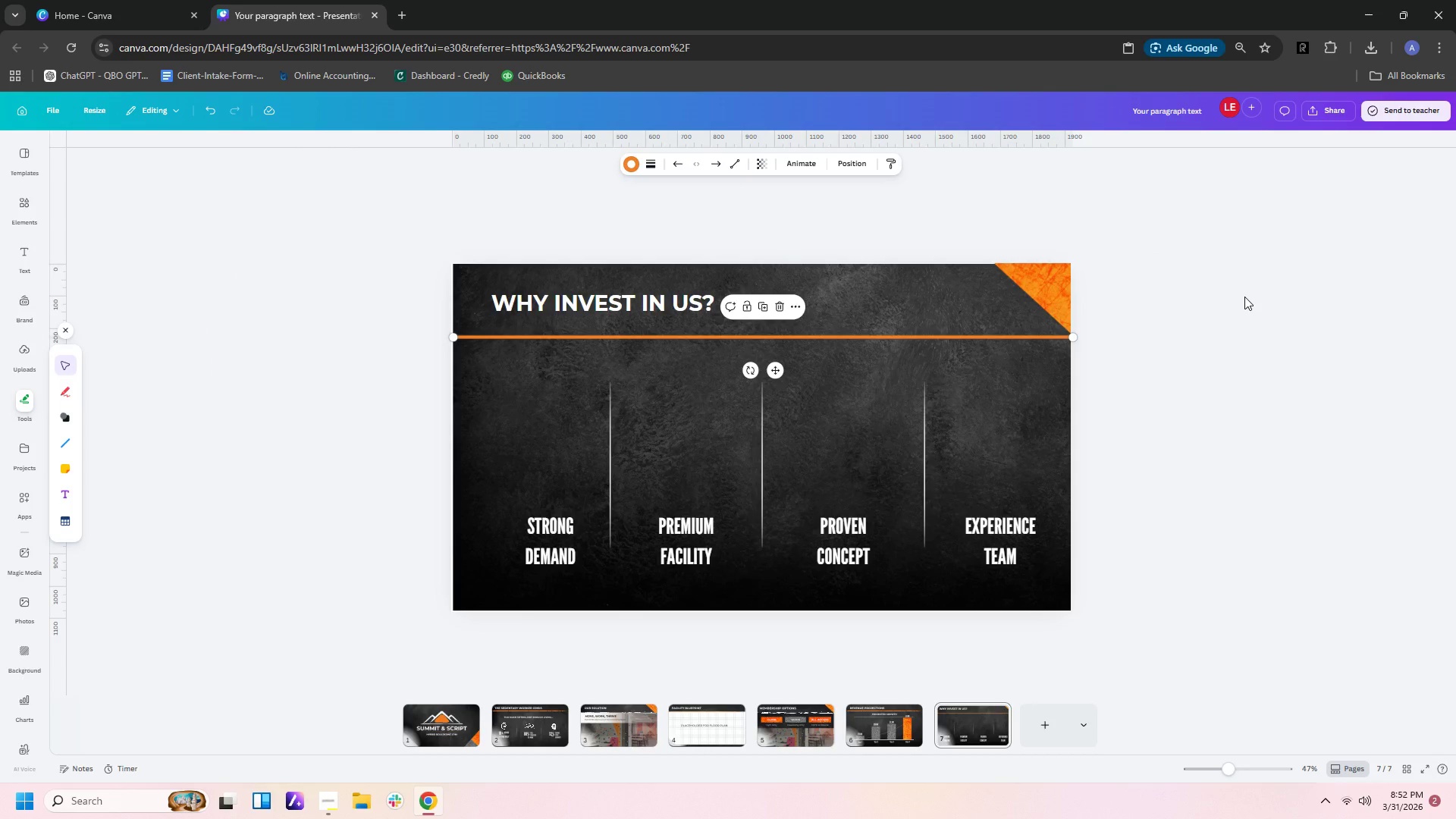 
scroll: coordinate [1244, 297], scroll_direction: up, amount: 2.0
 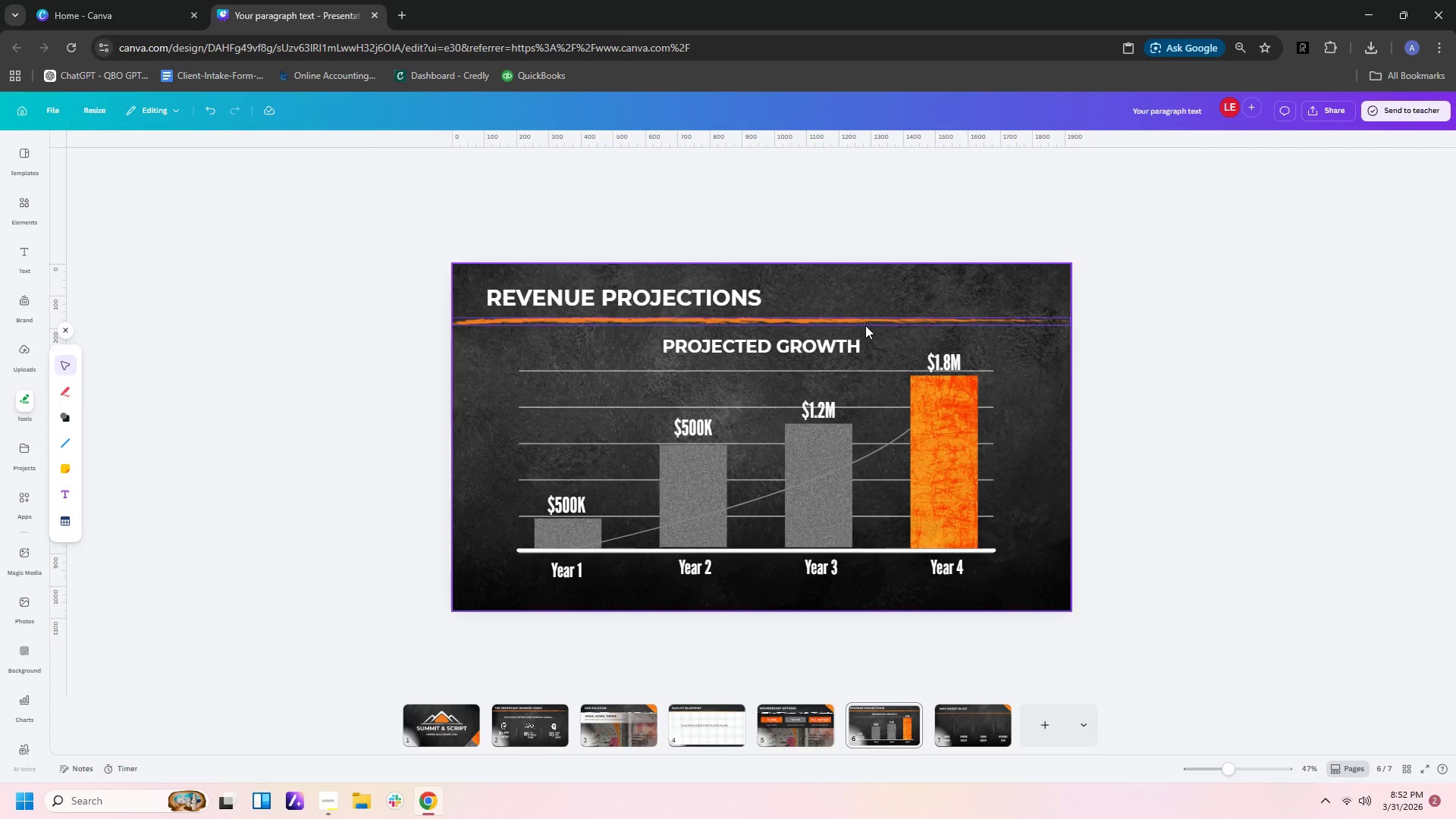 
double_click([867, 319])
 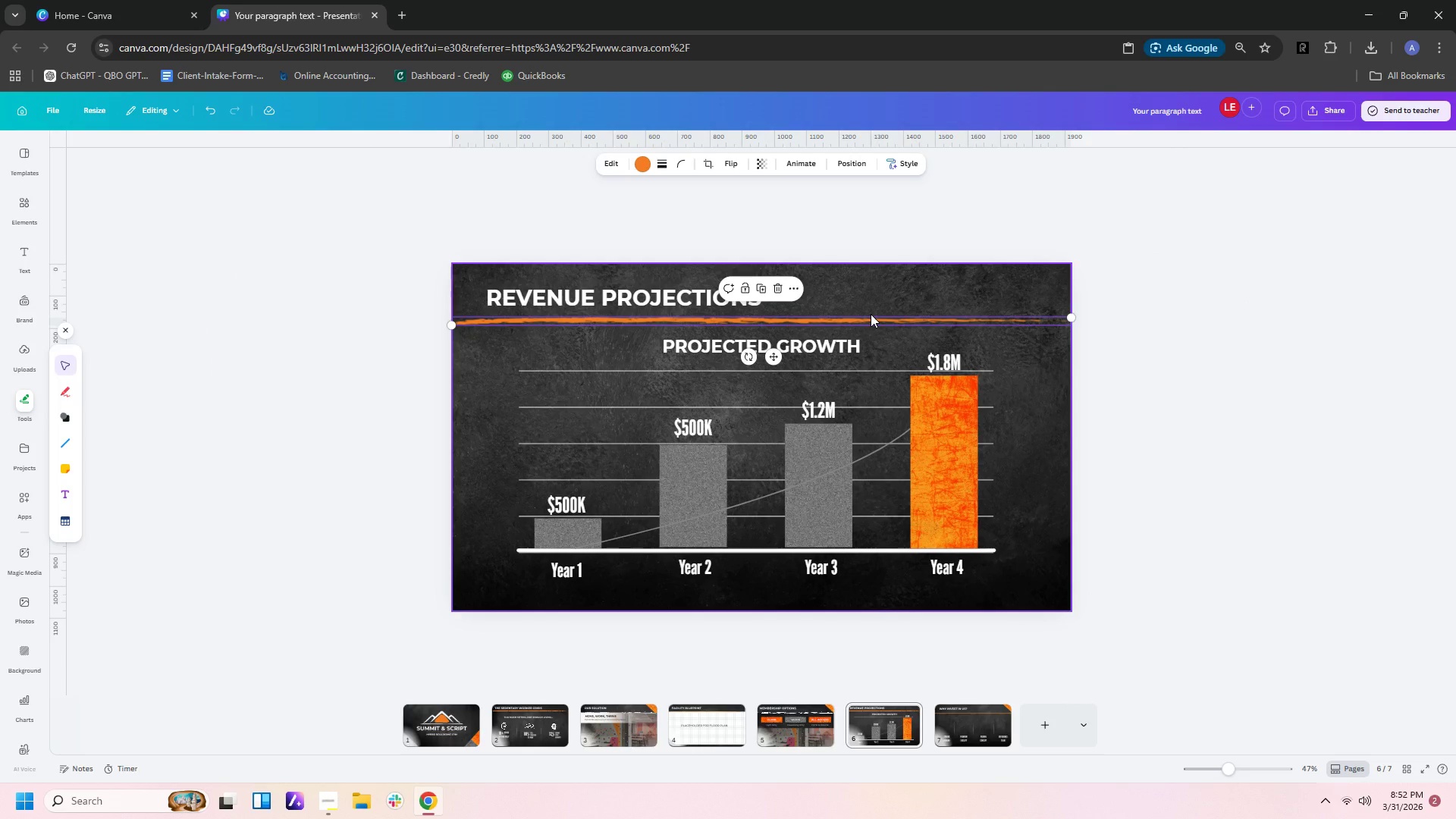 
key(Delete)
 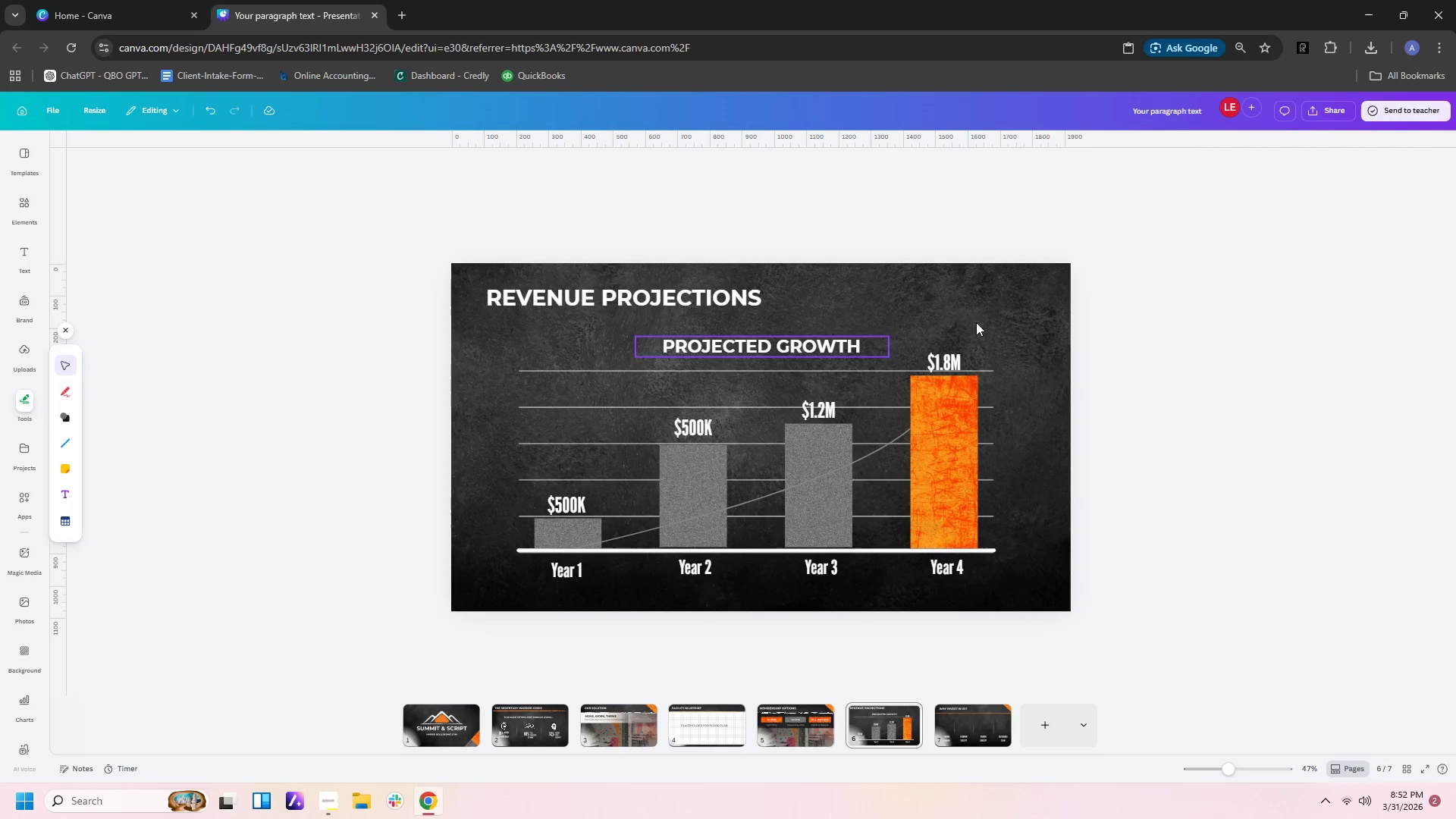 
scroll: coordinate [1168, 377], scroll_direction: down, amount: 3.0
 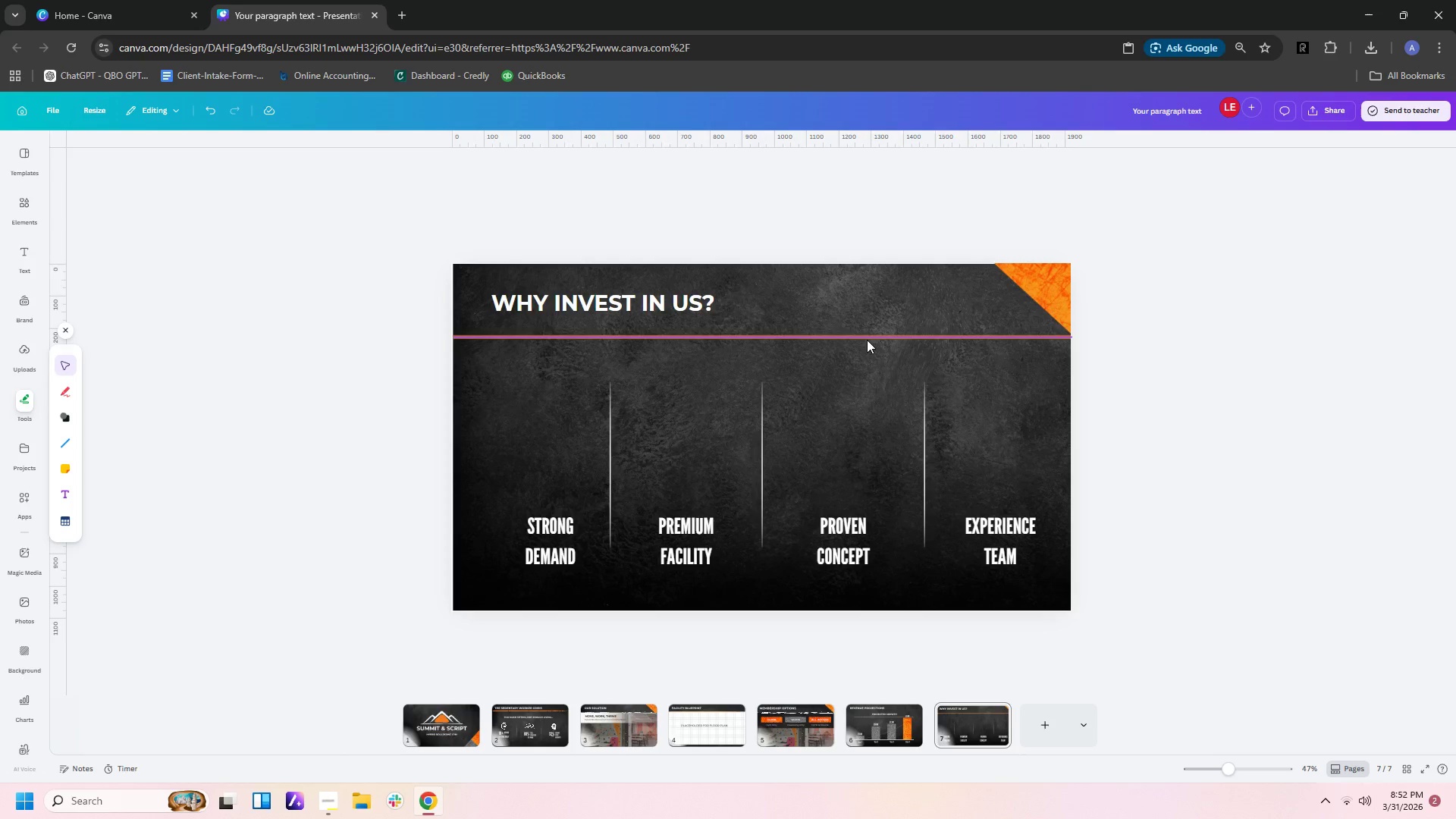 
left_click([867, 334])
 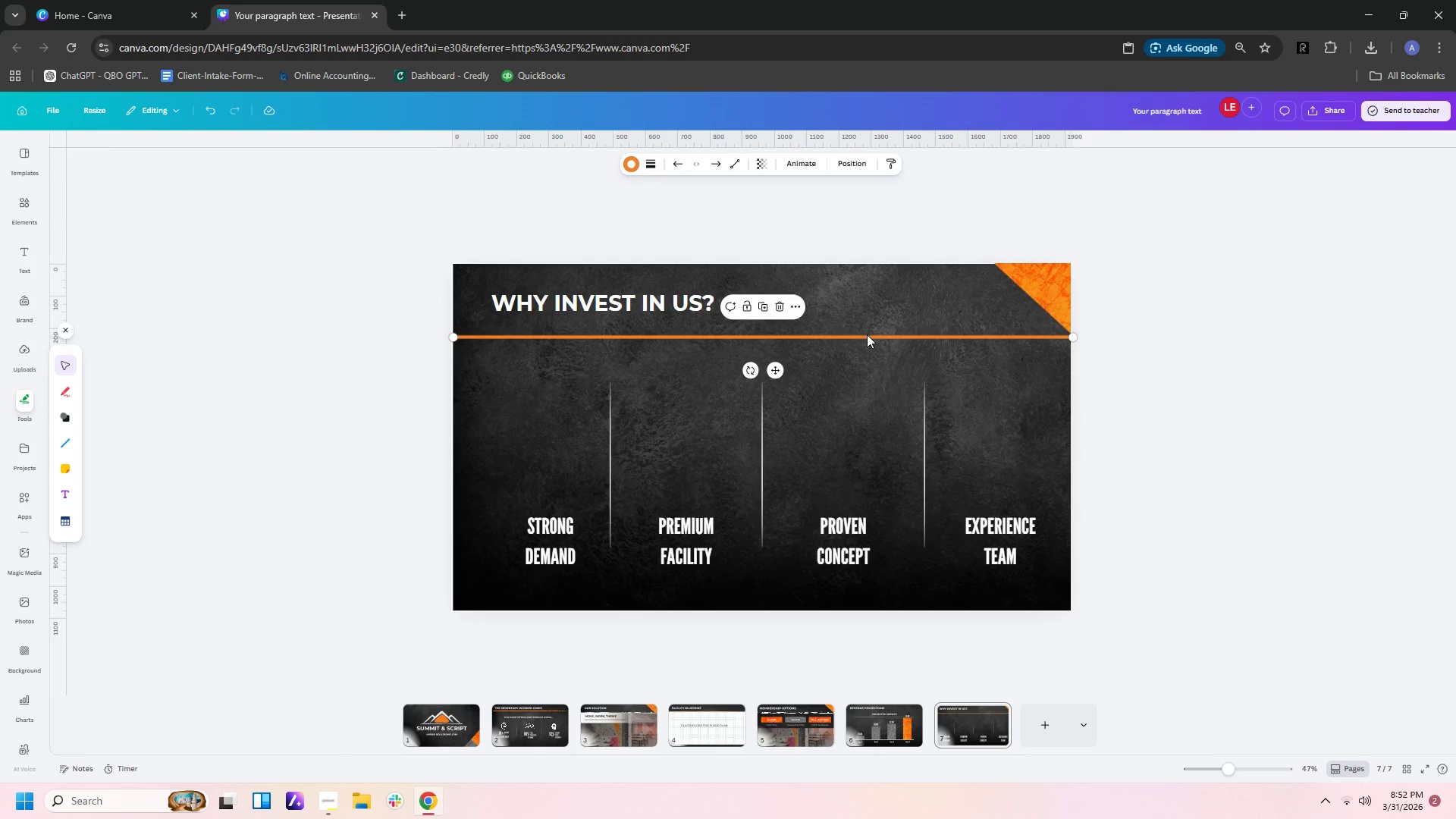 
hold_key(key=ControlLeft, duration=0.38)
 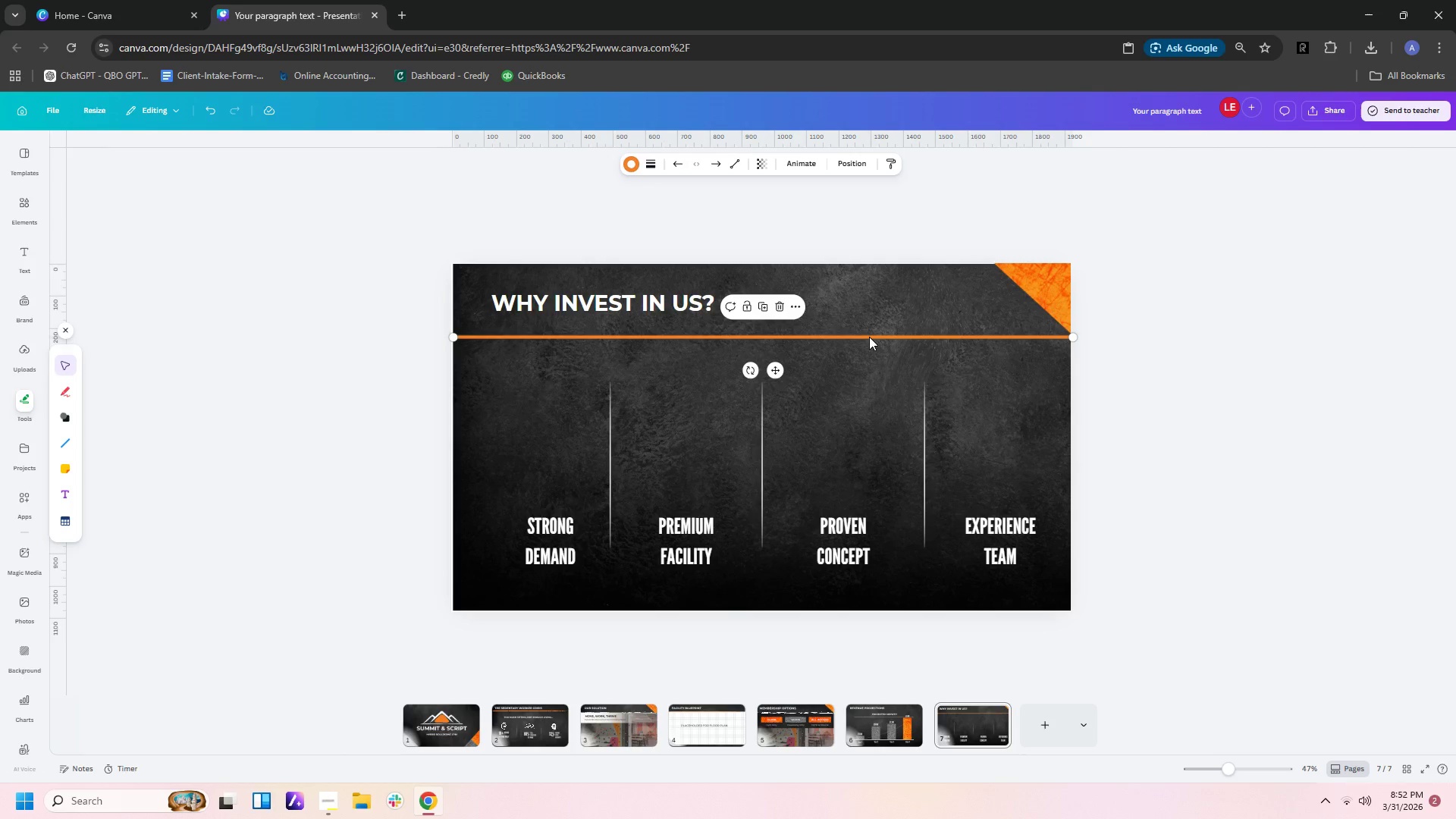 
left_click([869, 337])
 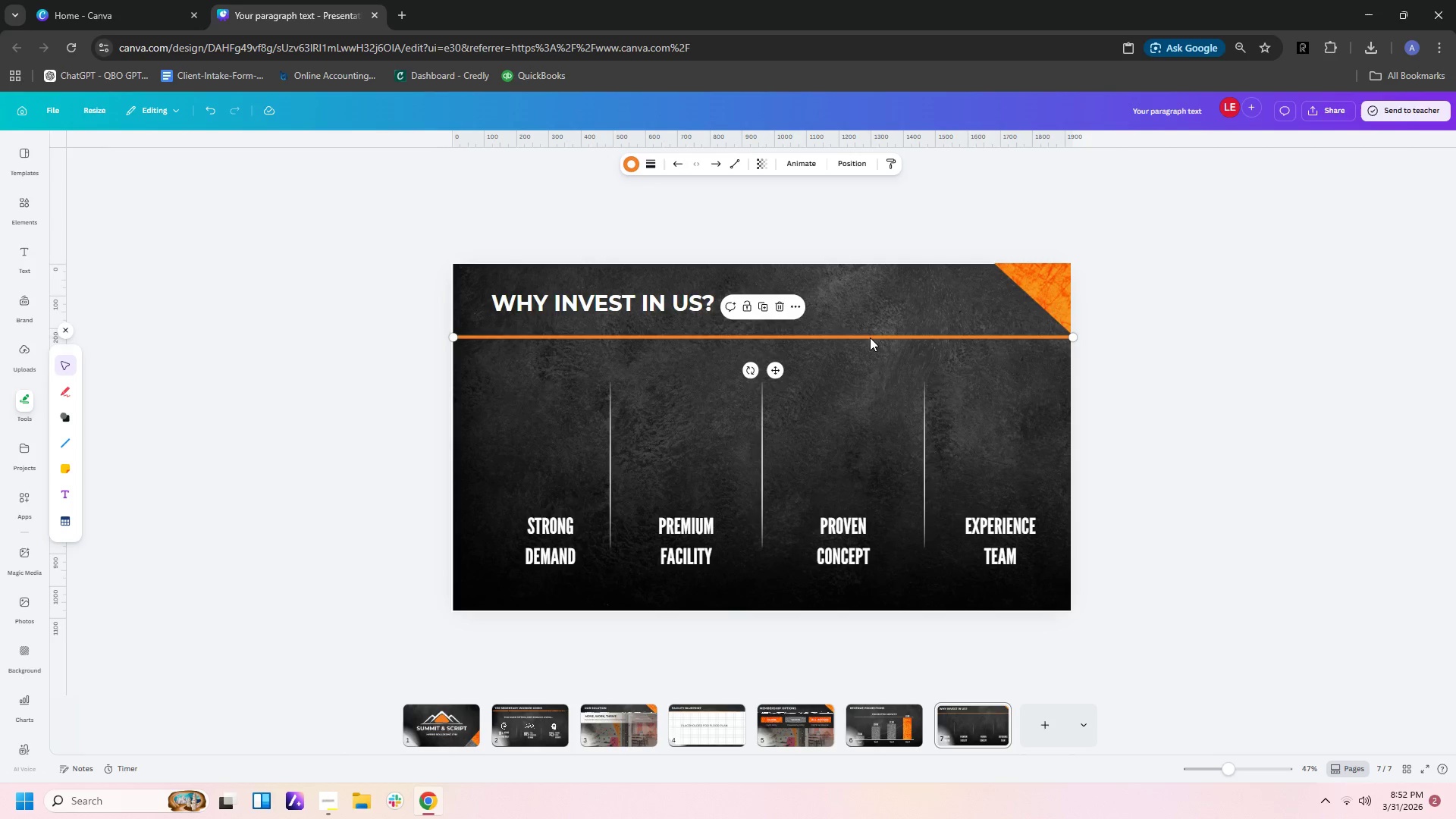 
left_click([870, 337])
 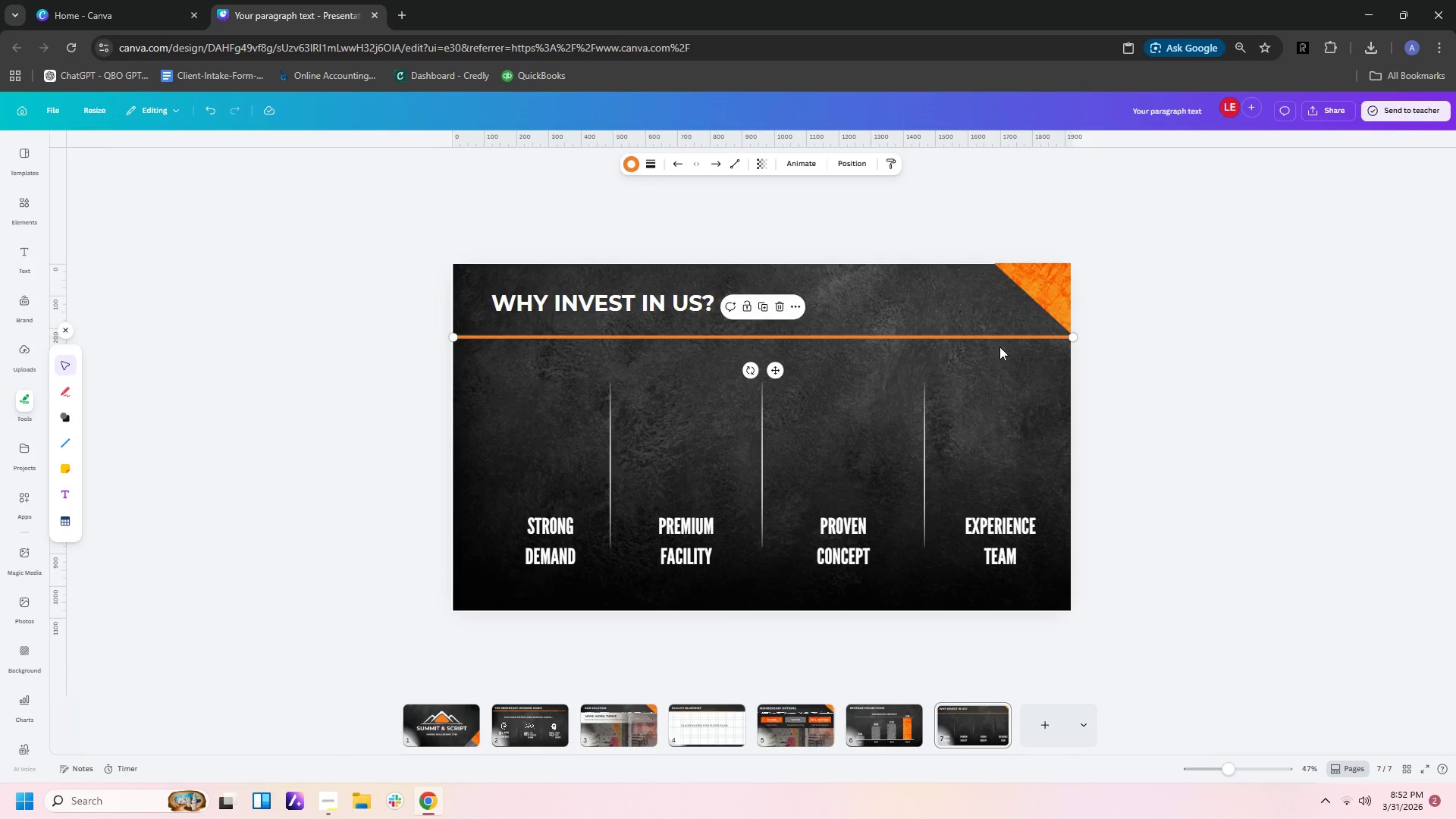 
double_click([999, 347])
 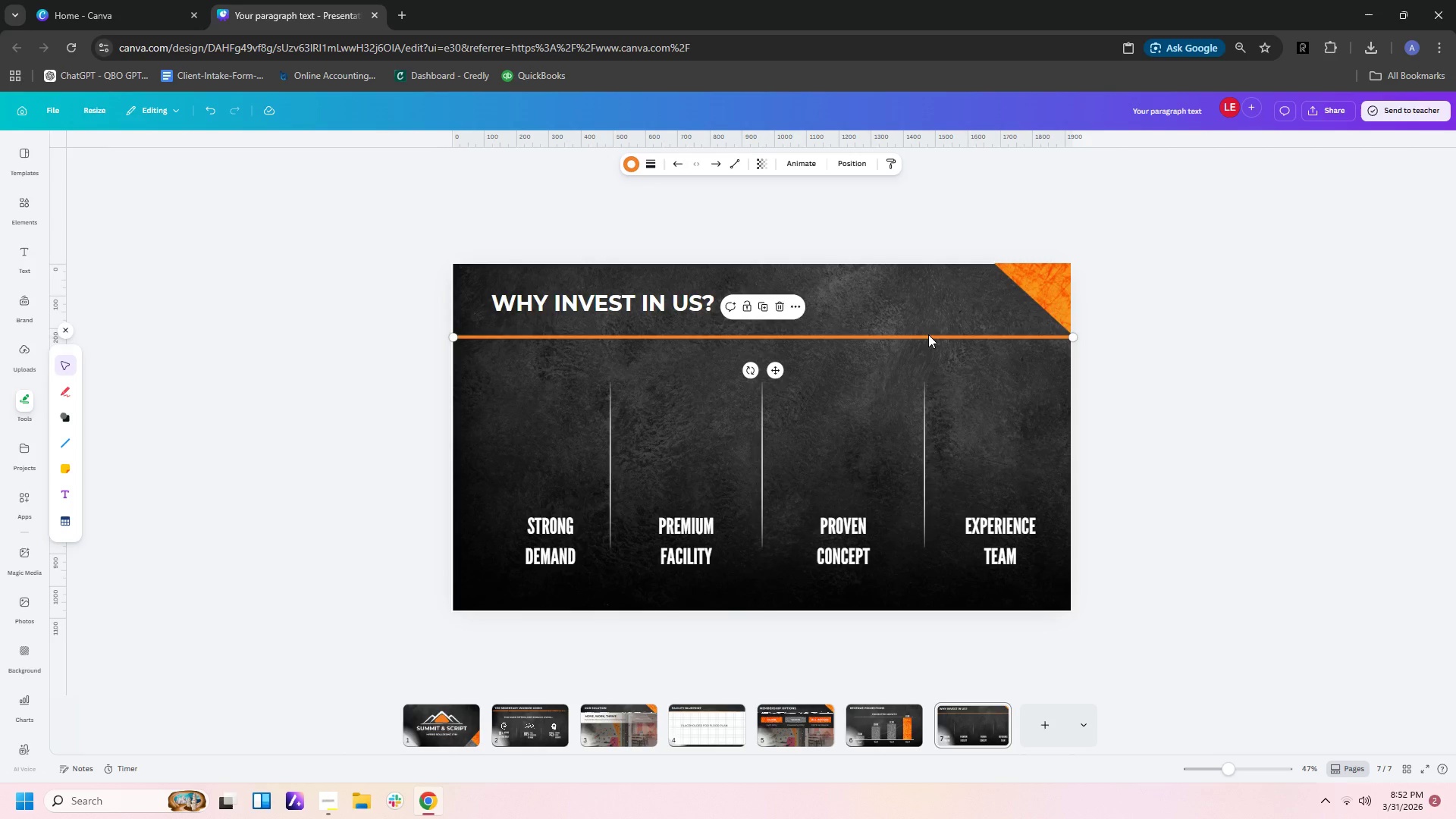 
left_click([928, 334])
 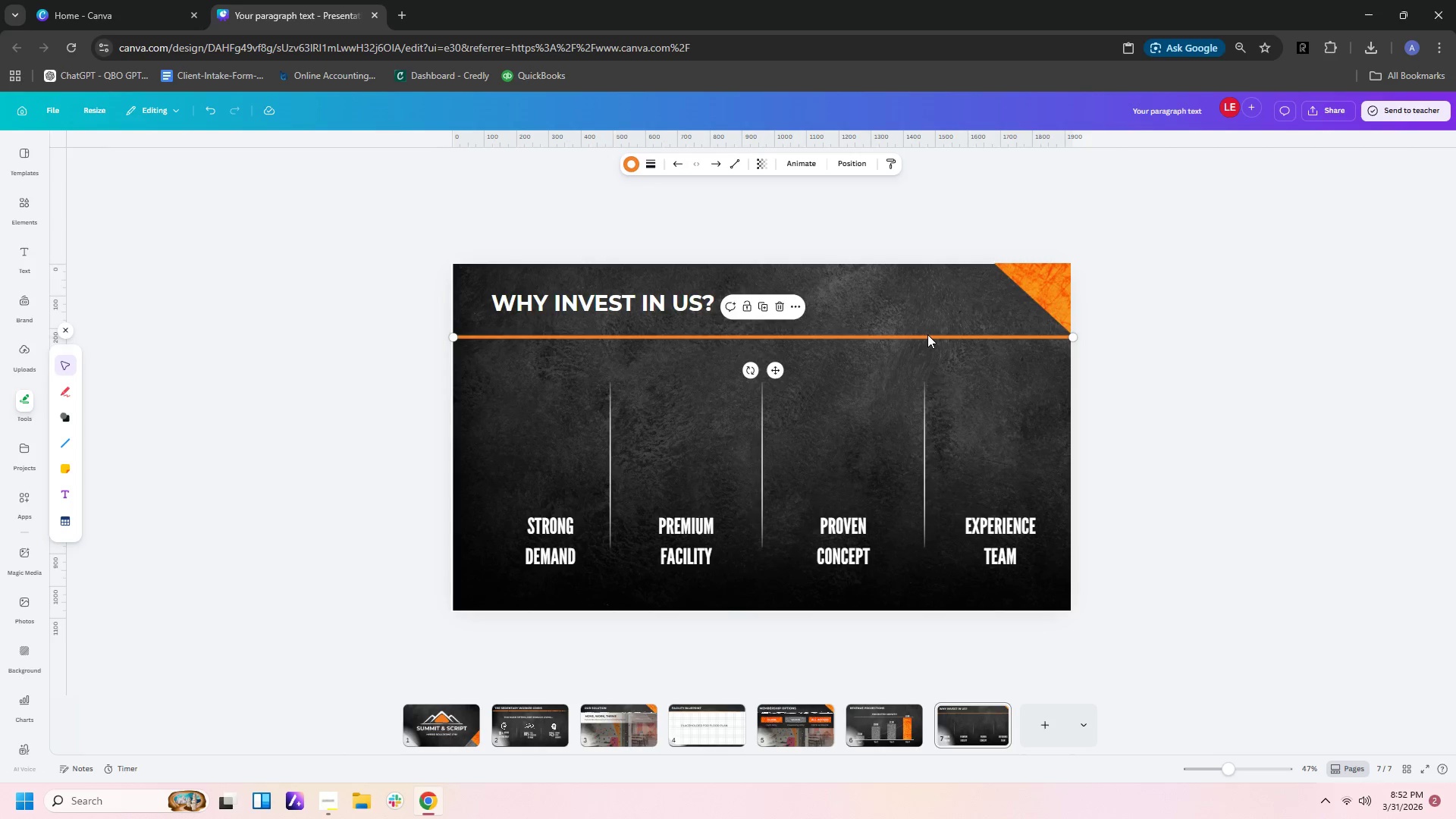 
key(Control+C)
 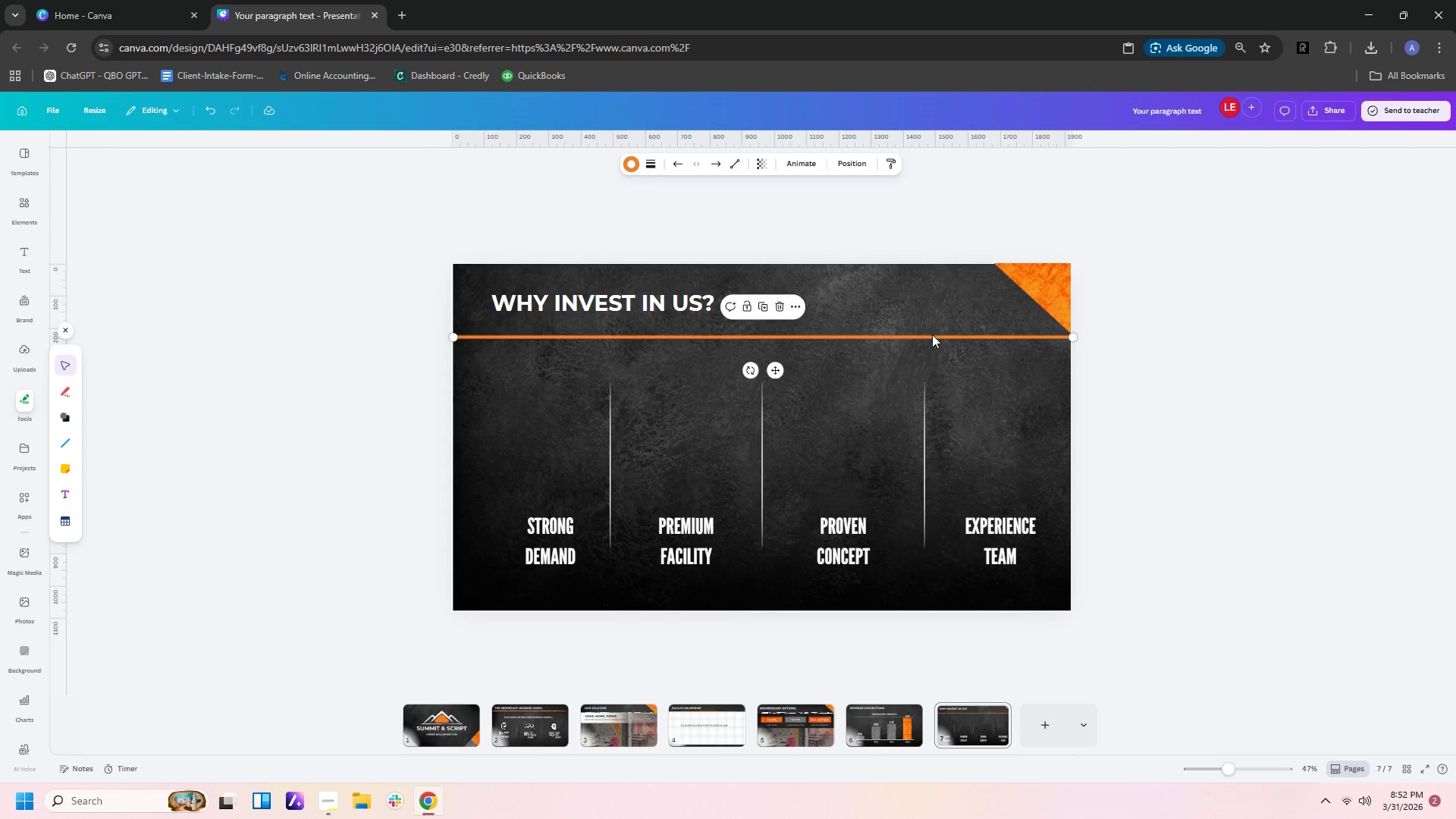 
scroll: coordinate [932, 334], scroll_direction: up, amount: 2.0
 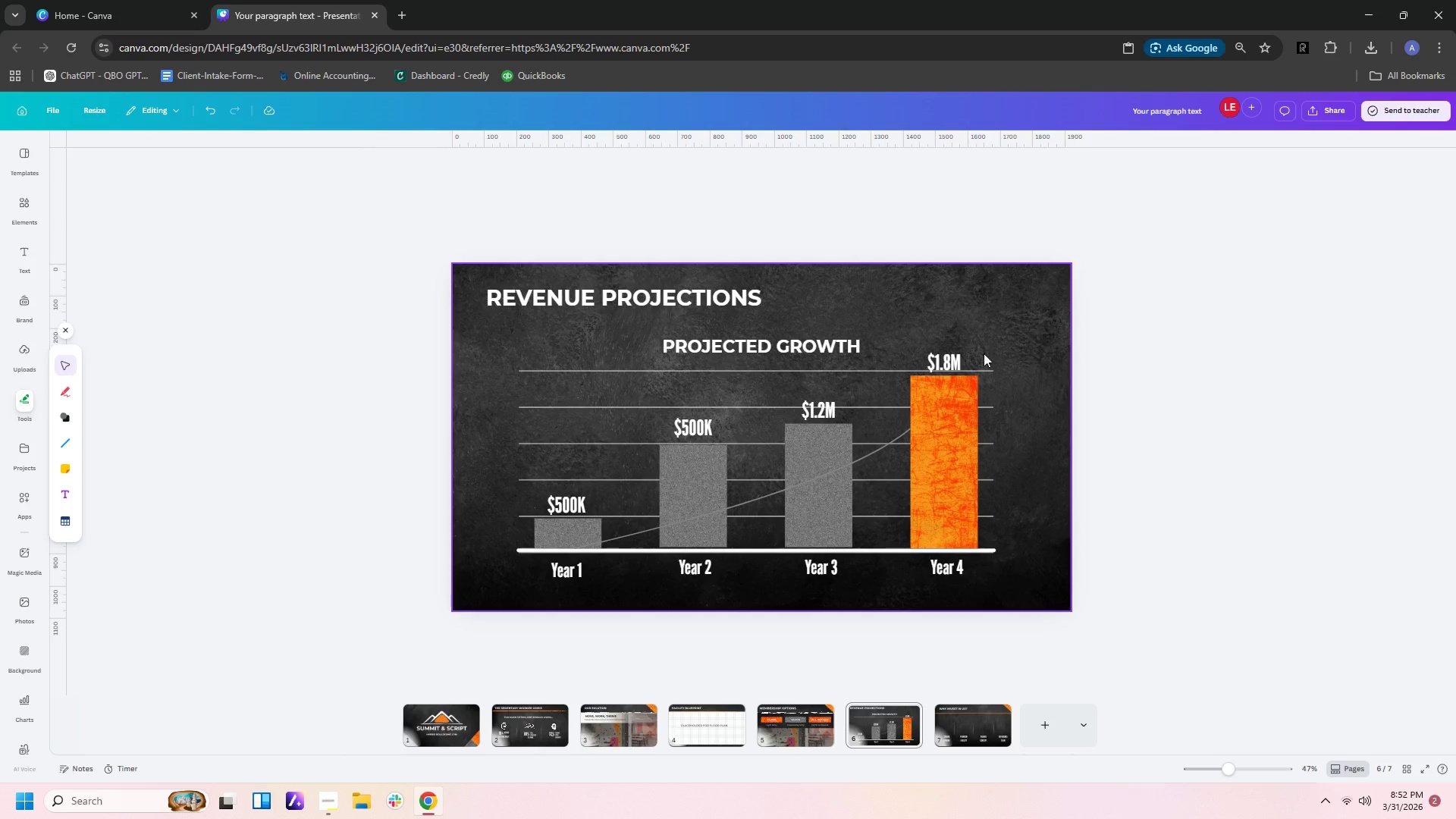 
scroll: coordinate [1010, 365], scroll_direction: down, amount: 1.0
 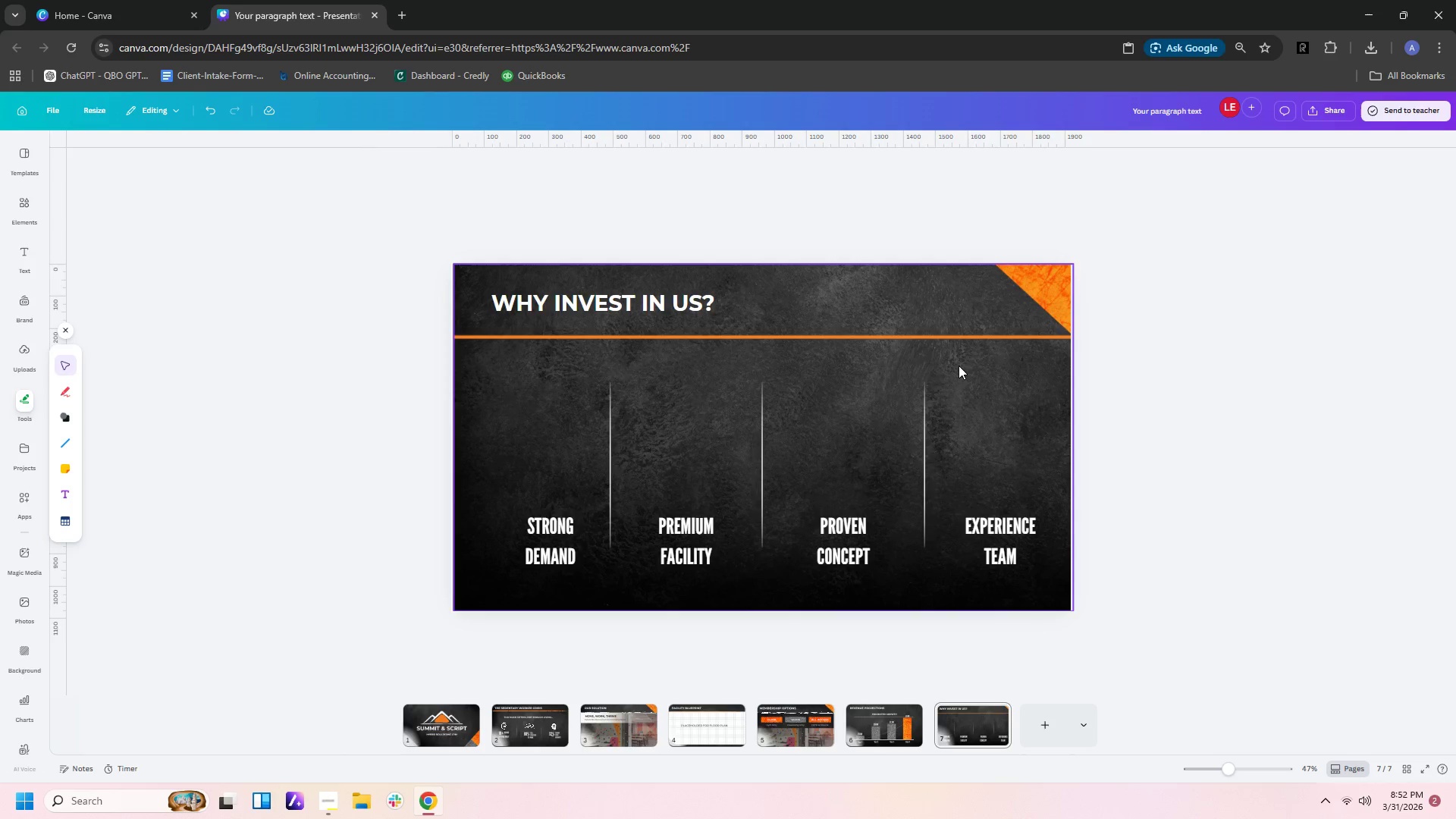 
scroll: coordinate [955, 365], scroll_direction: up, amount: 1.0
 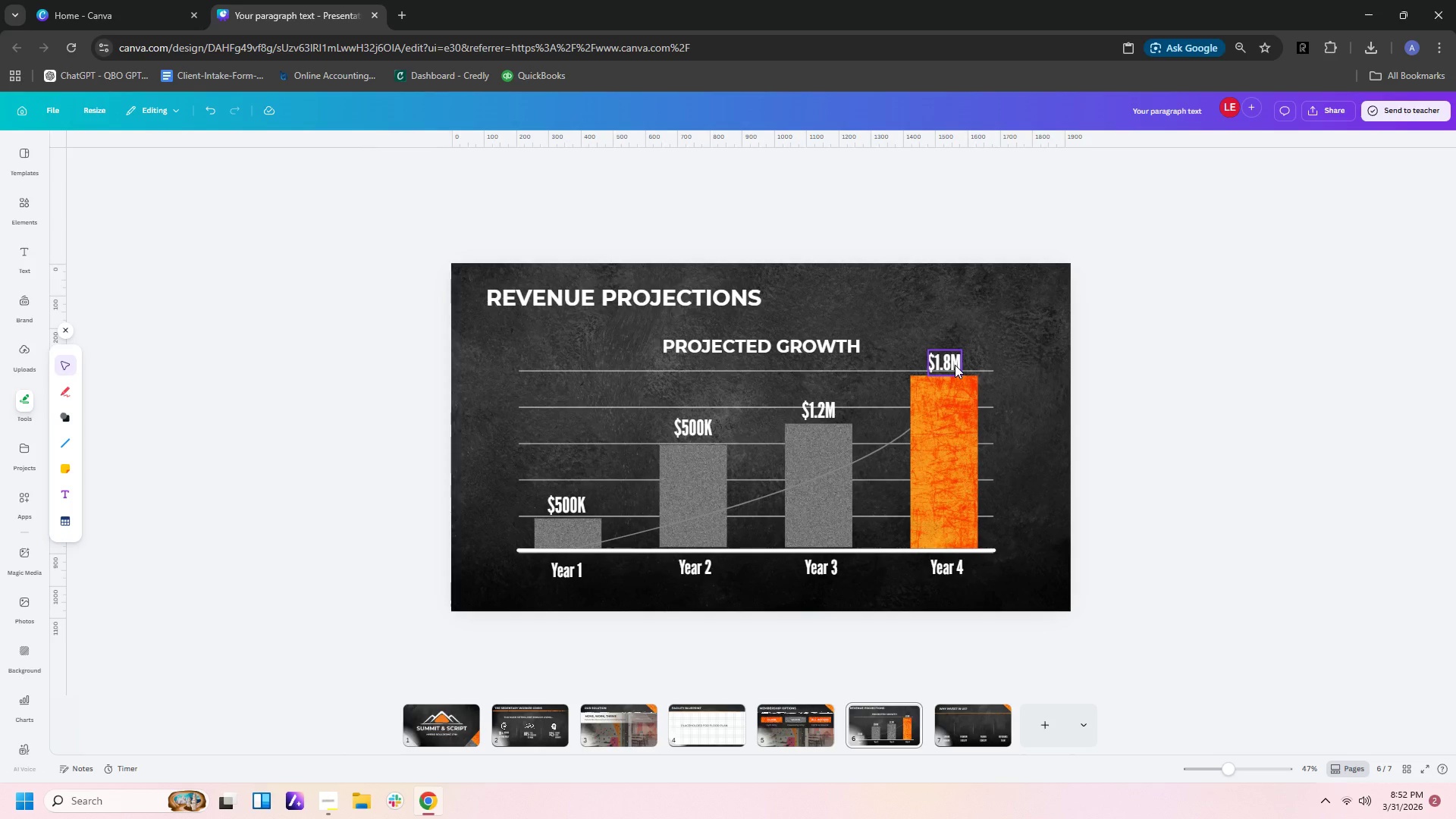 
key(Control+V)
 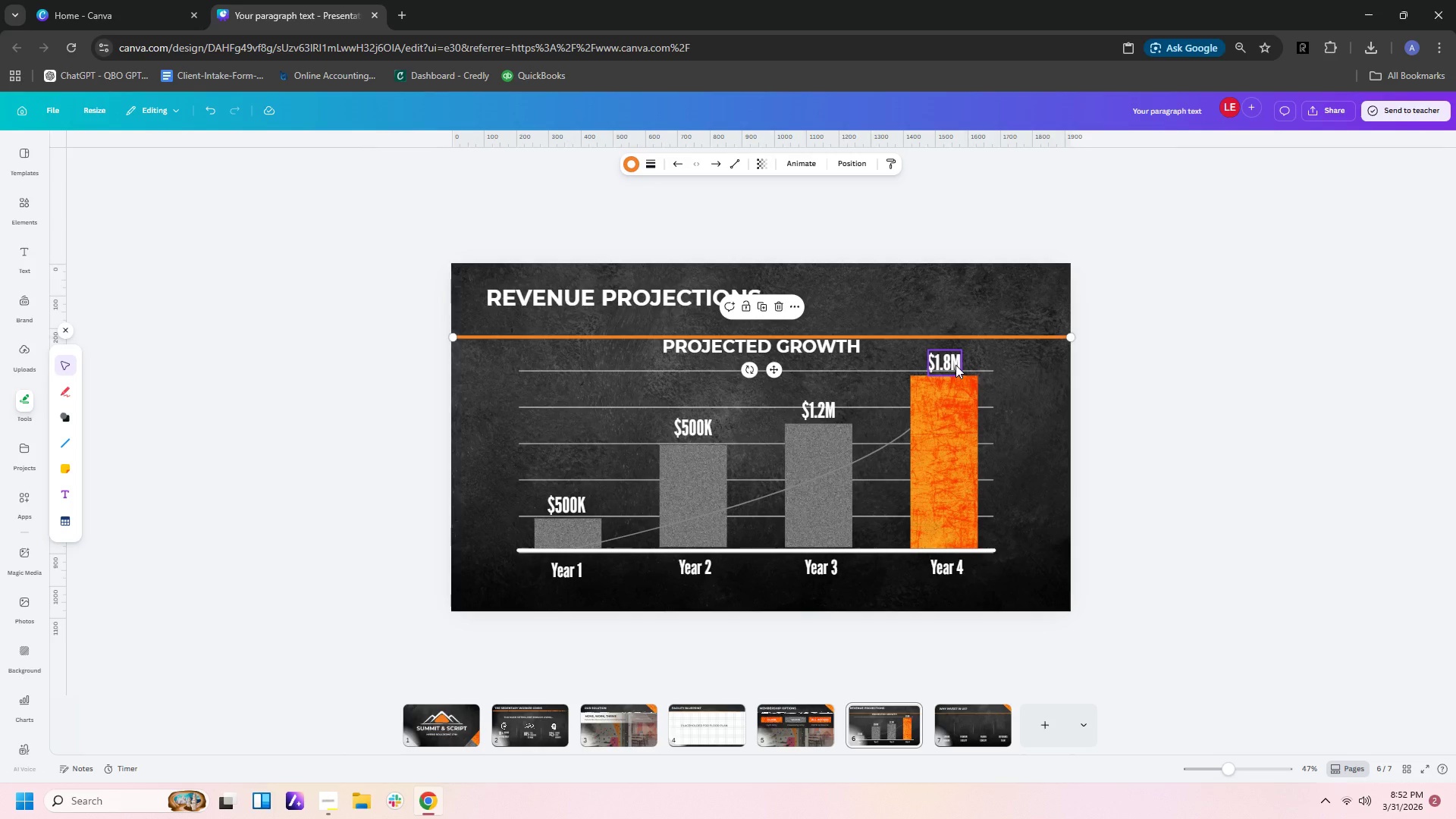 
hold_key(key=ArrowUp, duration=1.5)
 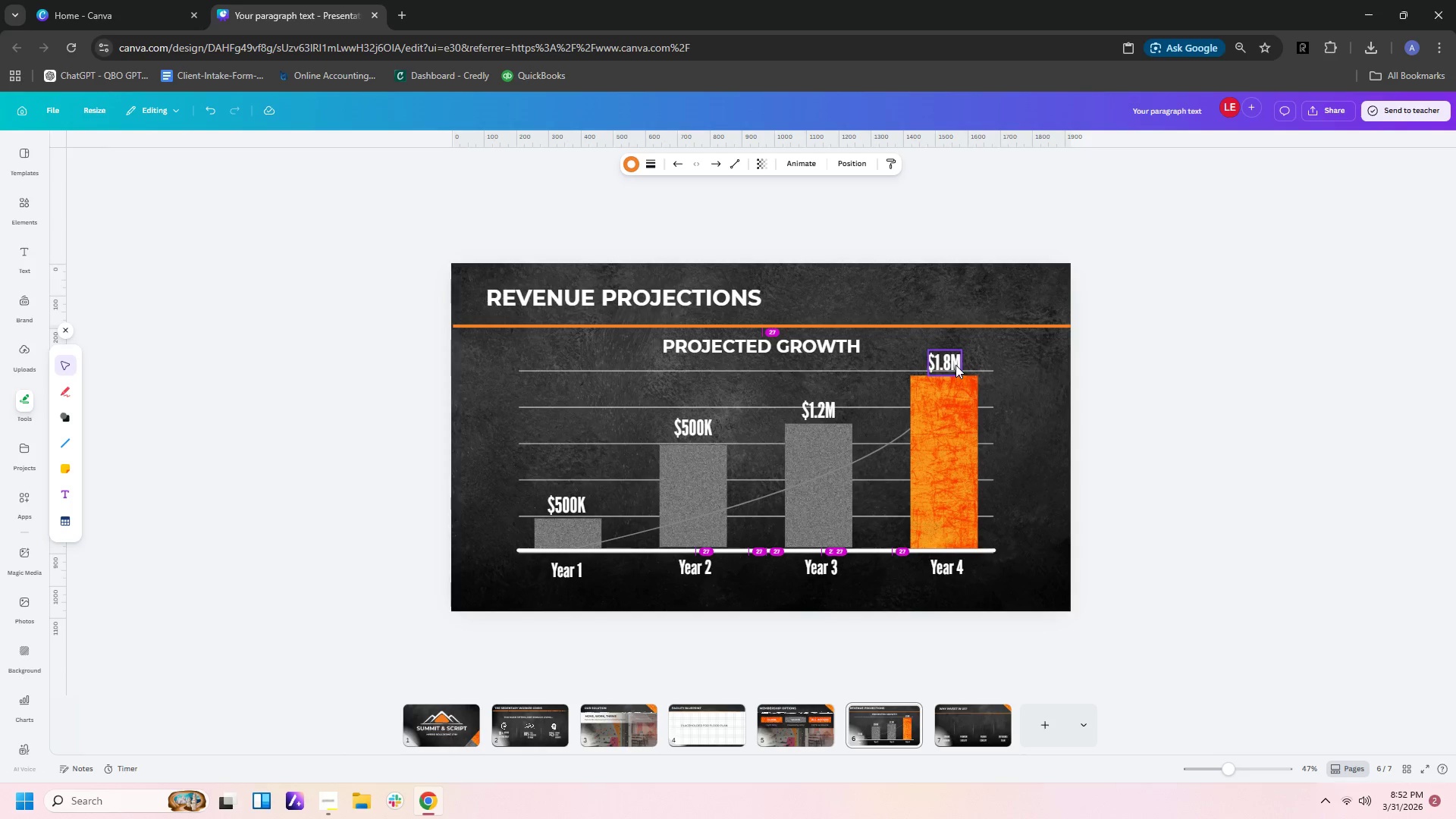 
key(ArrowUp)
 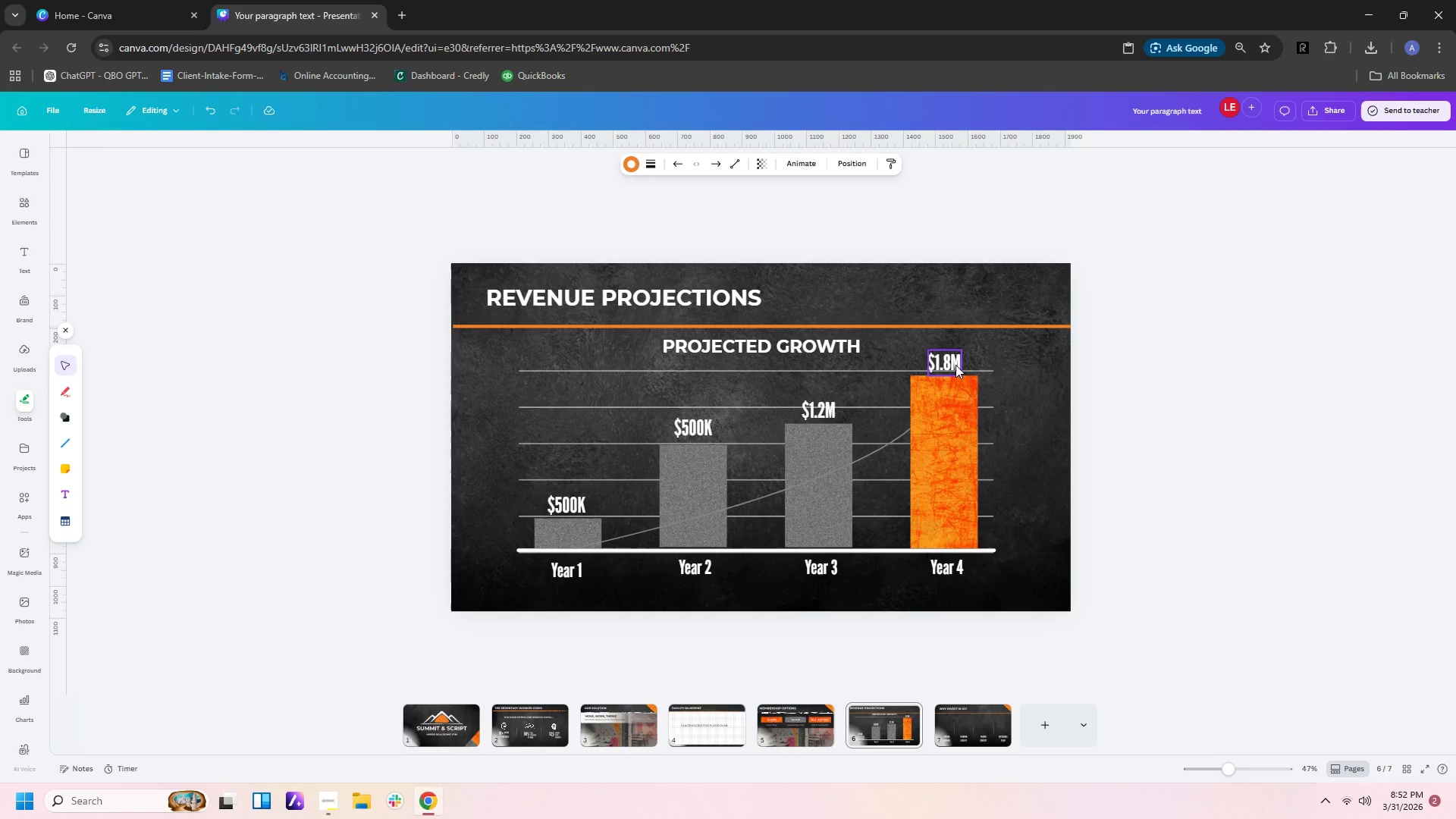 
scroll: coordinate [1055, 432], scroll_direction: down, amount: 2.0
 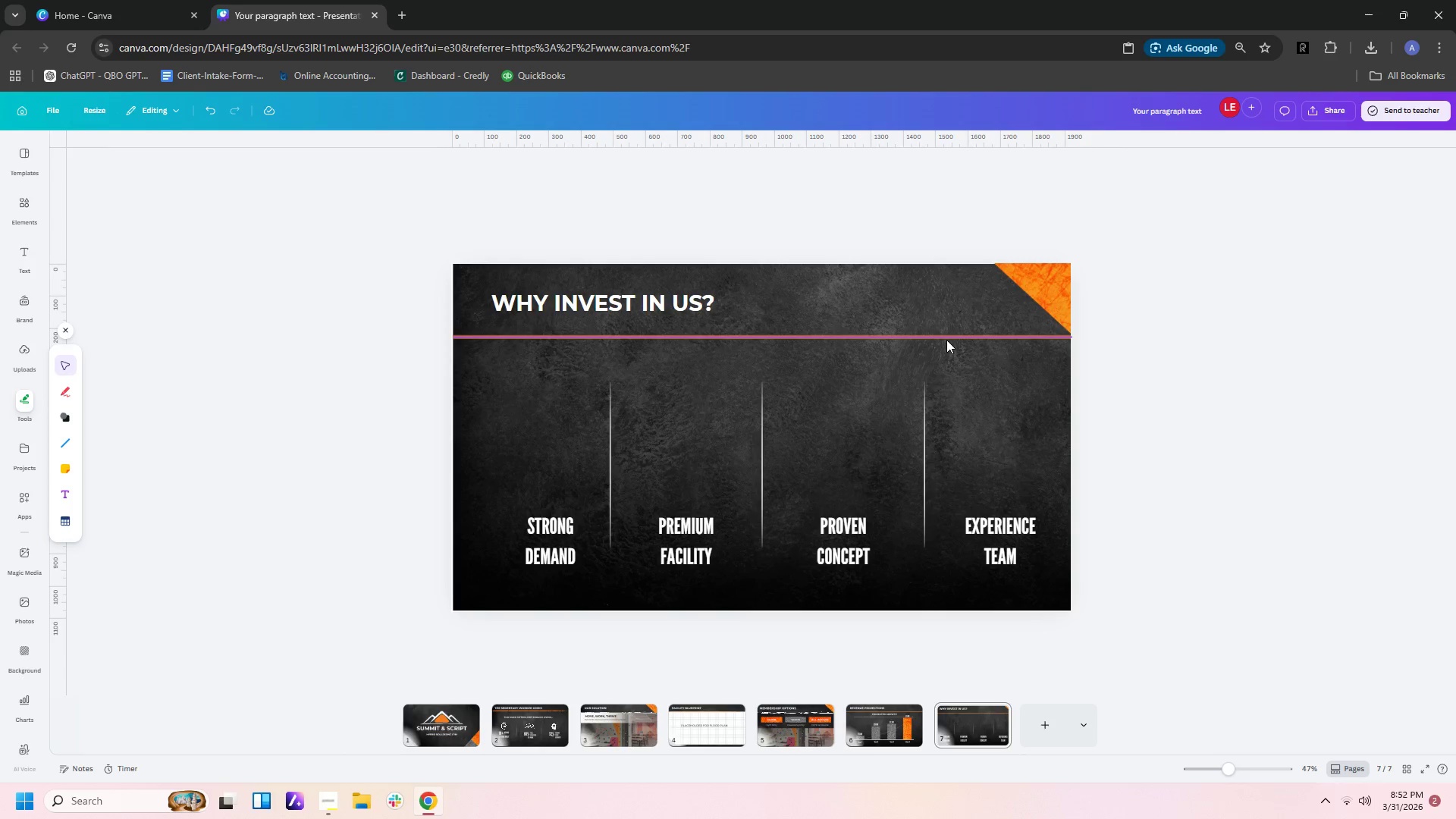 
left_click_drag(start_coordinate=[944, 337], to_coordinate=[944, 331])
 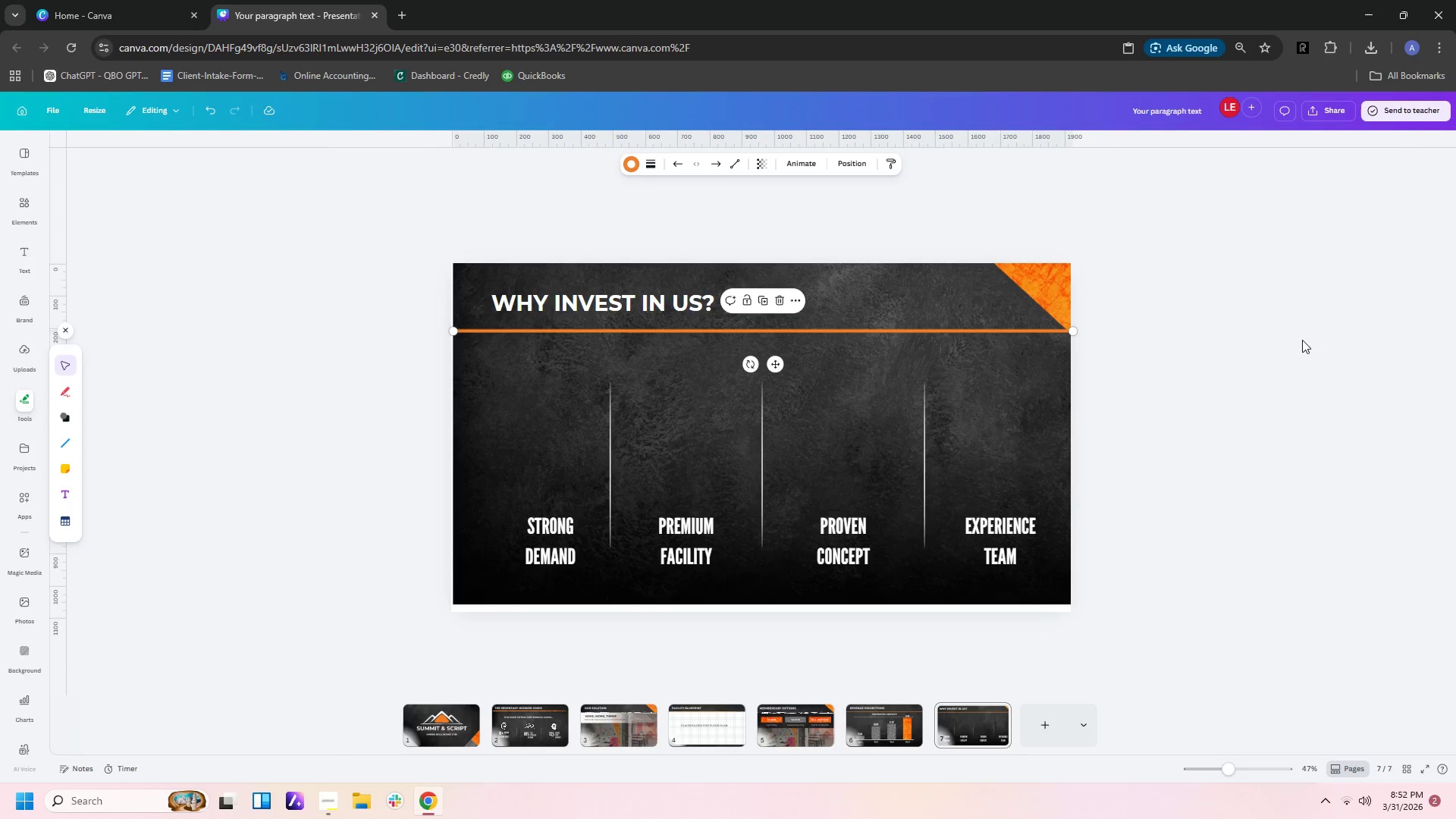 
left_click([1302, 340])
 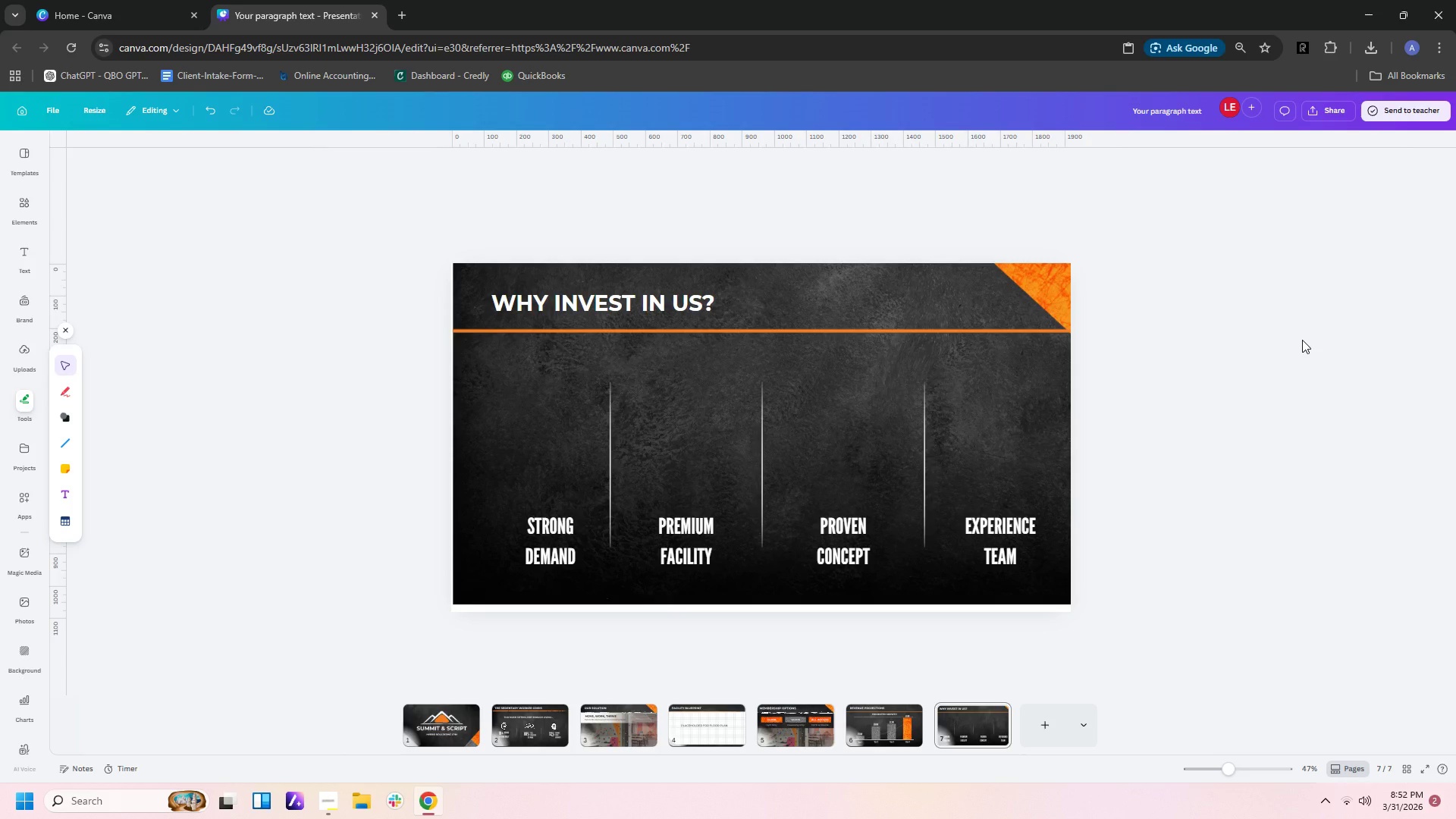 
left_click([1302, 340])
 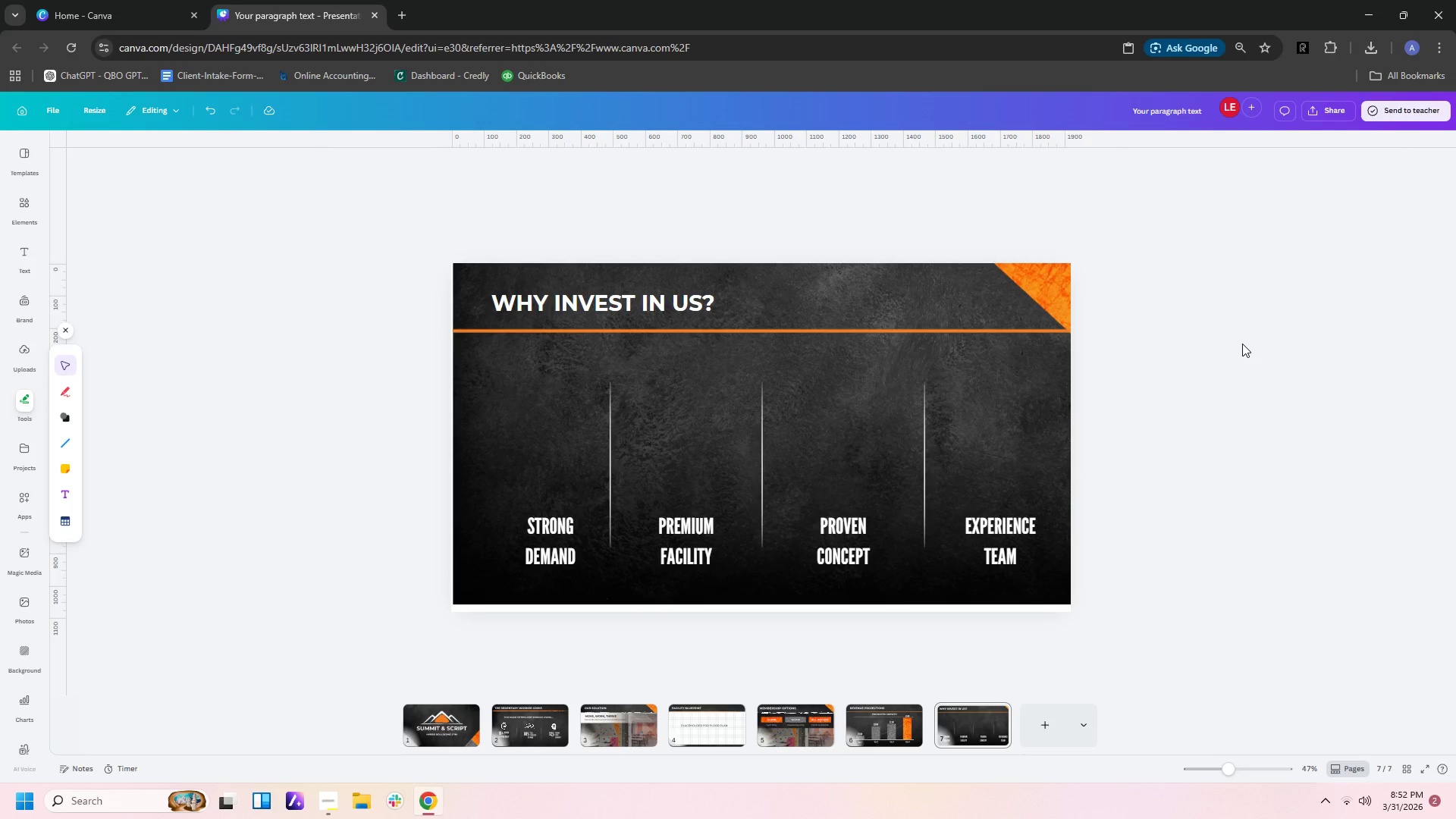 
scroll: coordinate [1243, 344], scroll_direction: up, amount: 4.0
 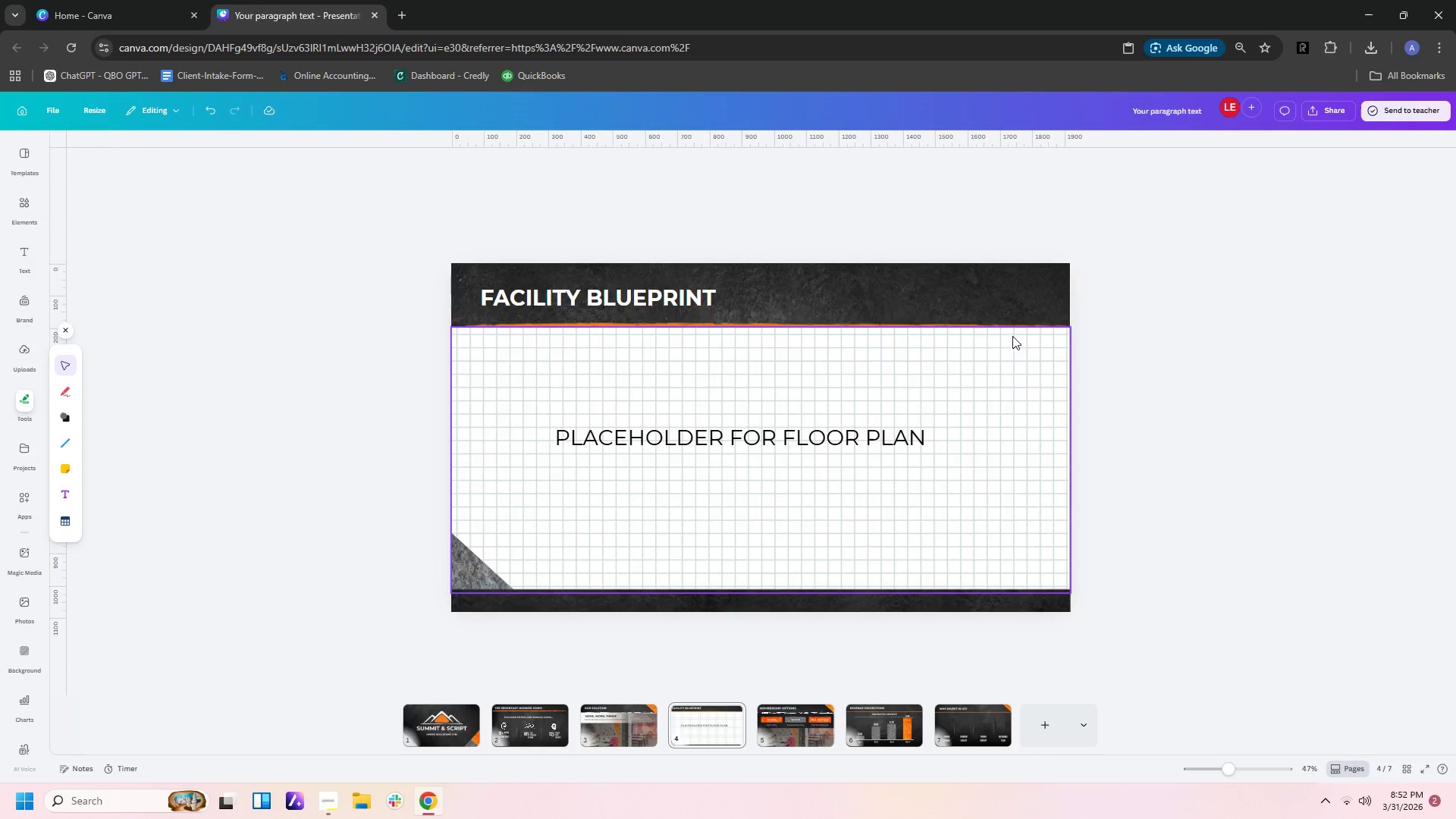 
left_click([987, 325])
 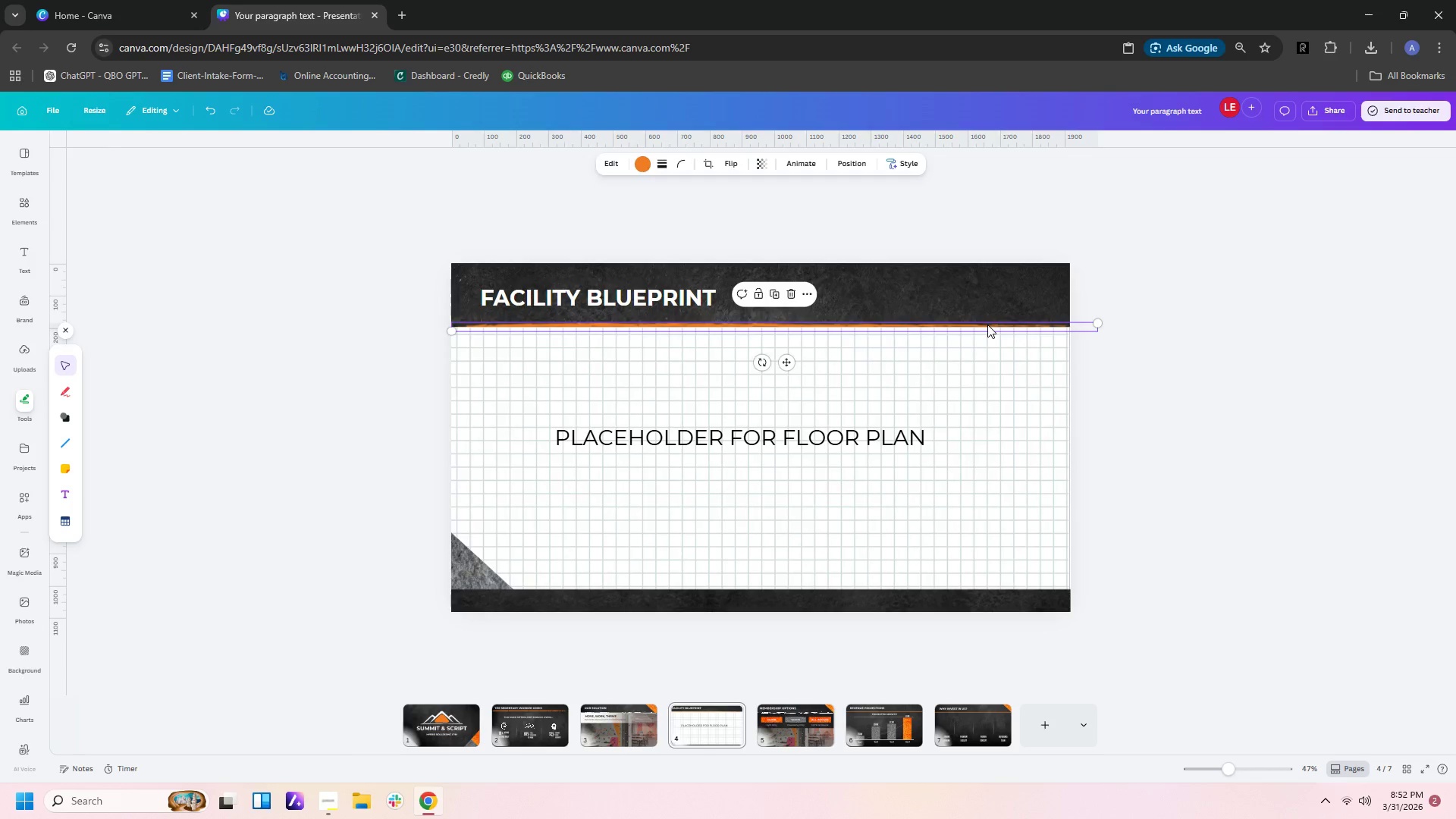 
key(Delete)
 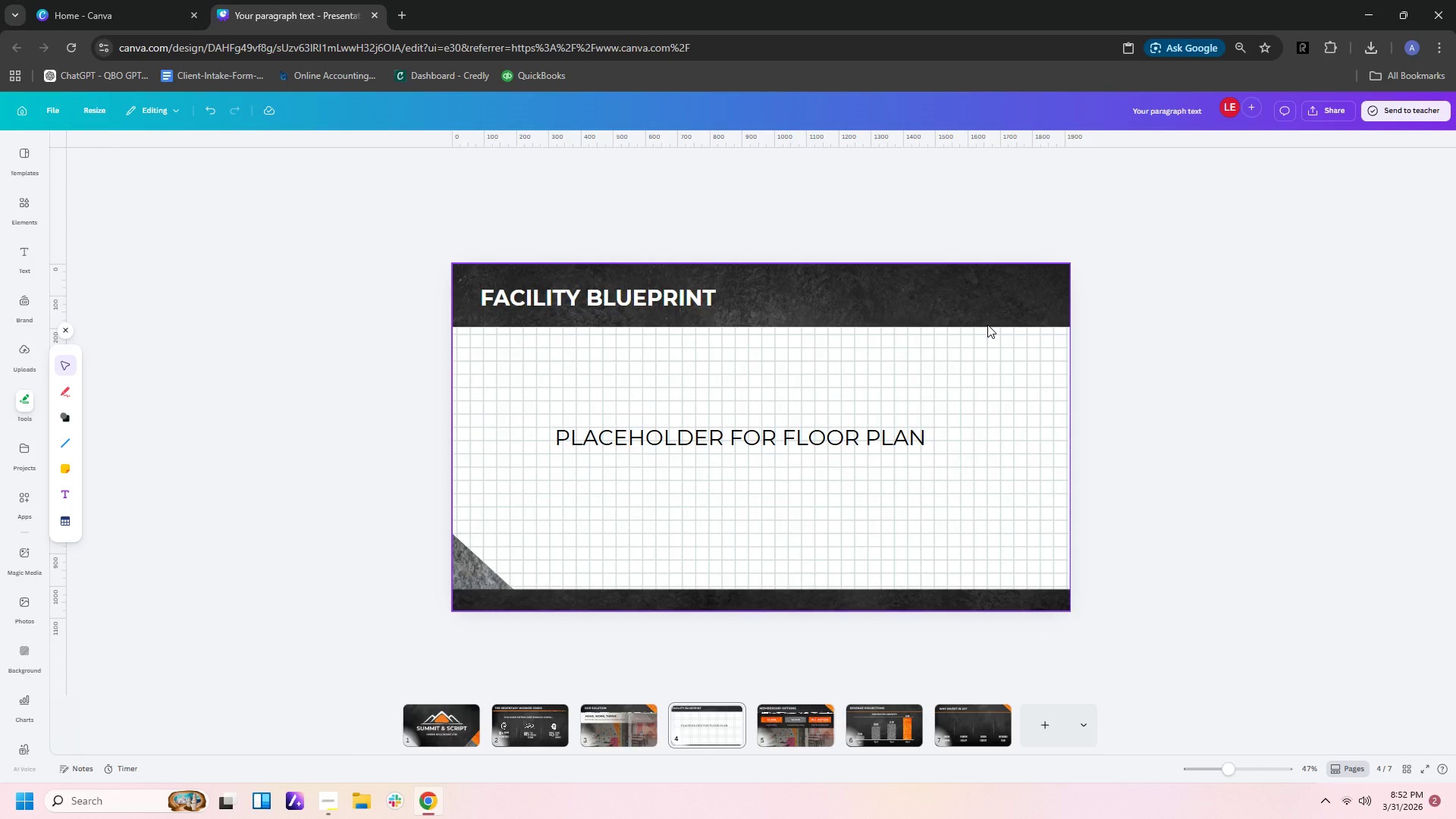 
key(Control+V)
 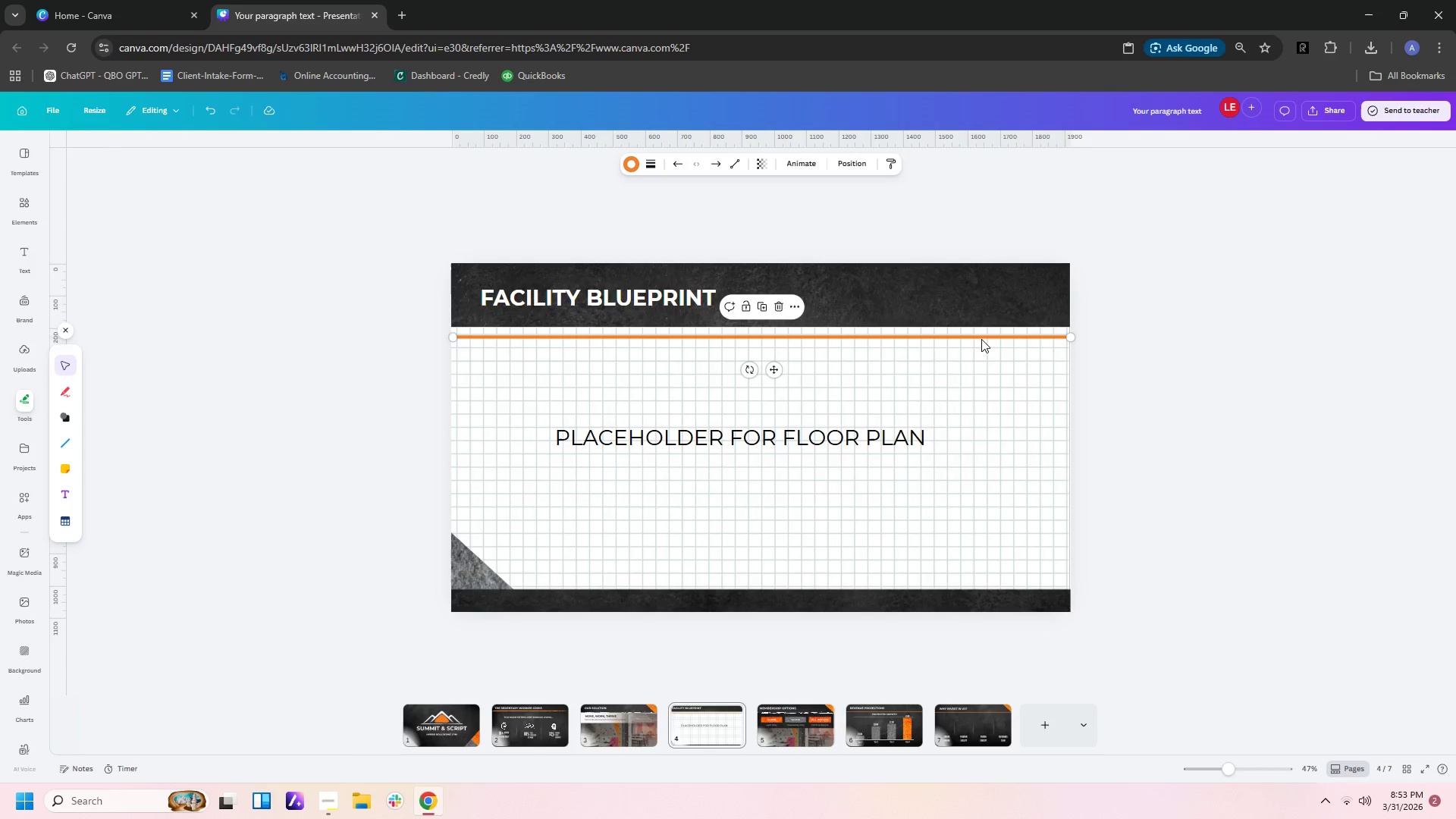 
left_click_drag(start_coordinate=[981, 337], to_coordinate=[981, 327])
 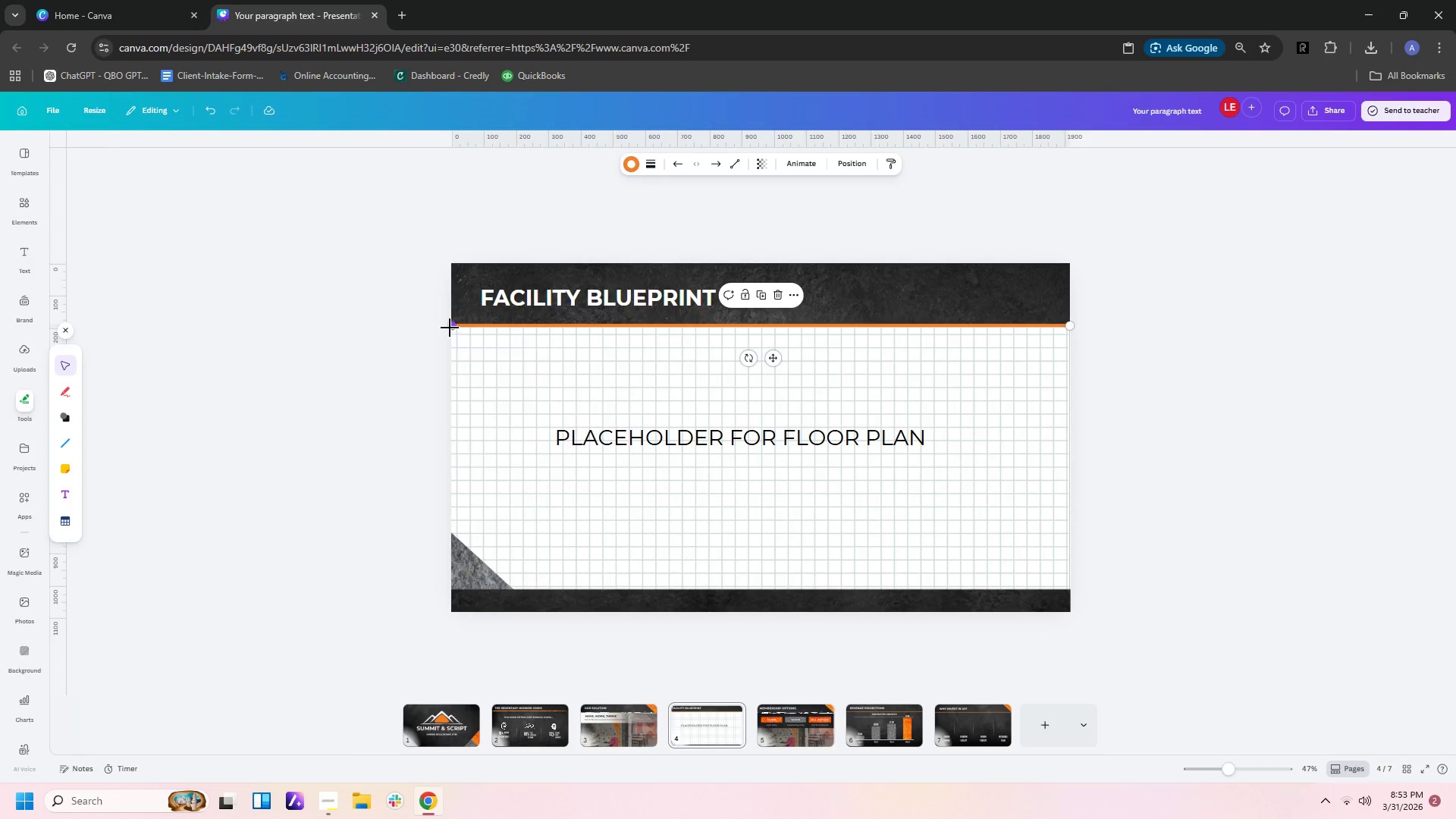 
left_click_drag(start_coordinate=[450, 327], to_coordinate=[445, 327])
 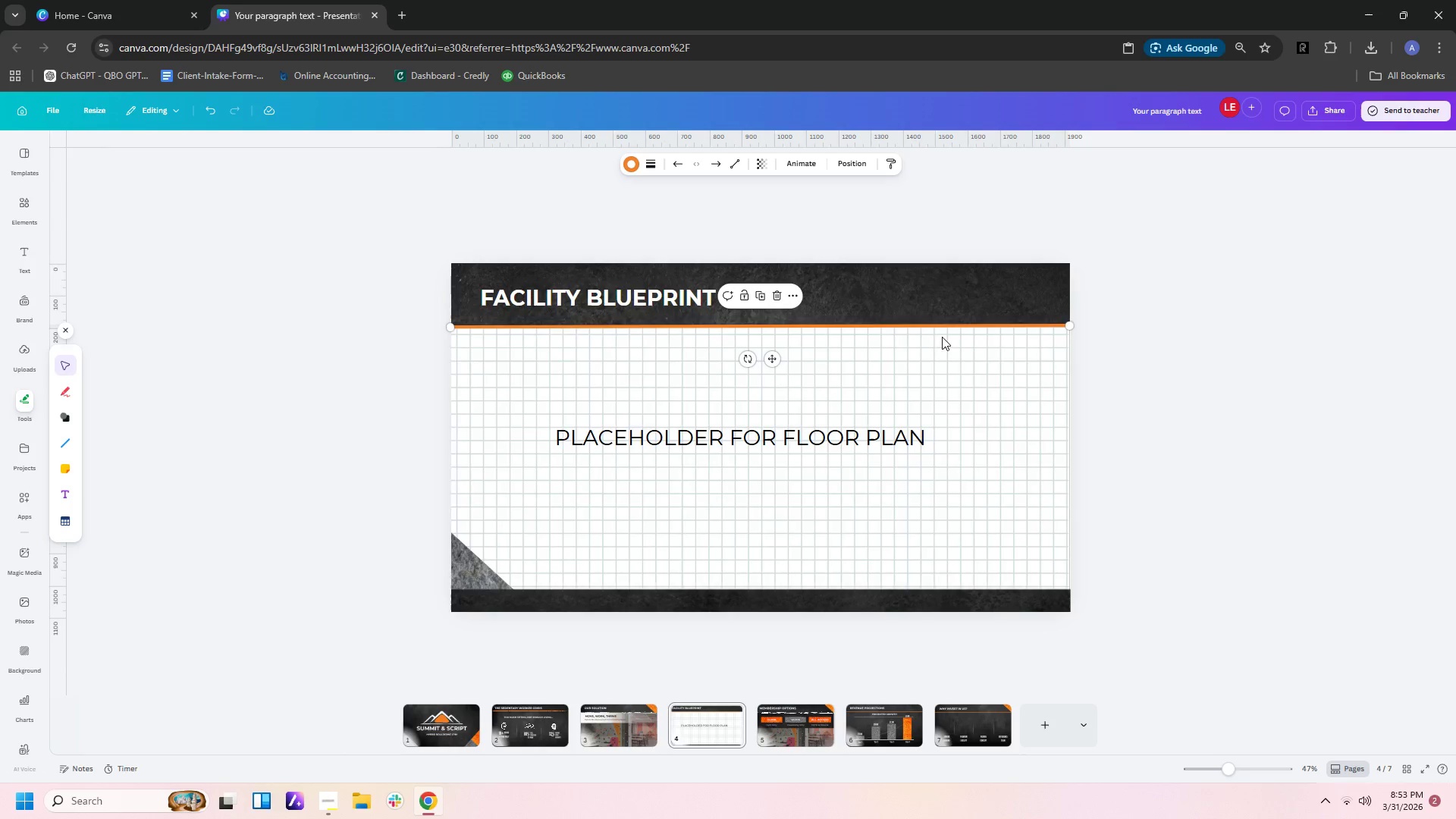 
left_click([1063, 341])
 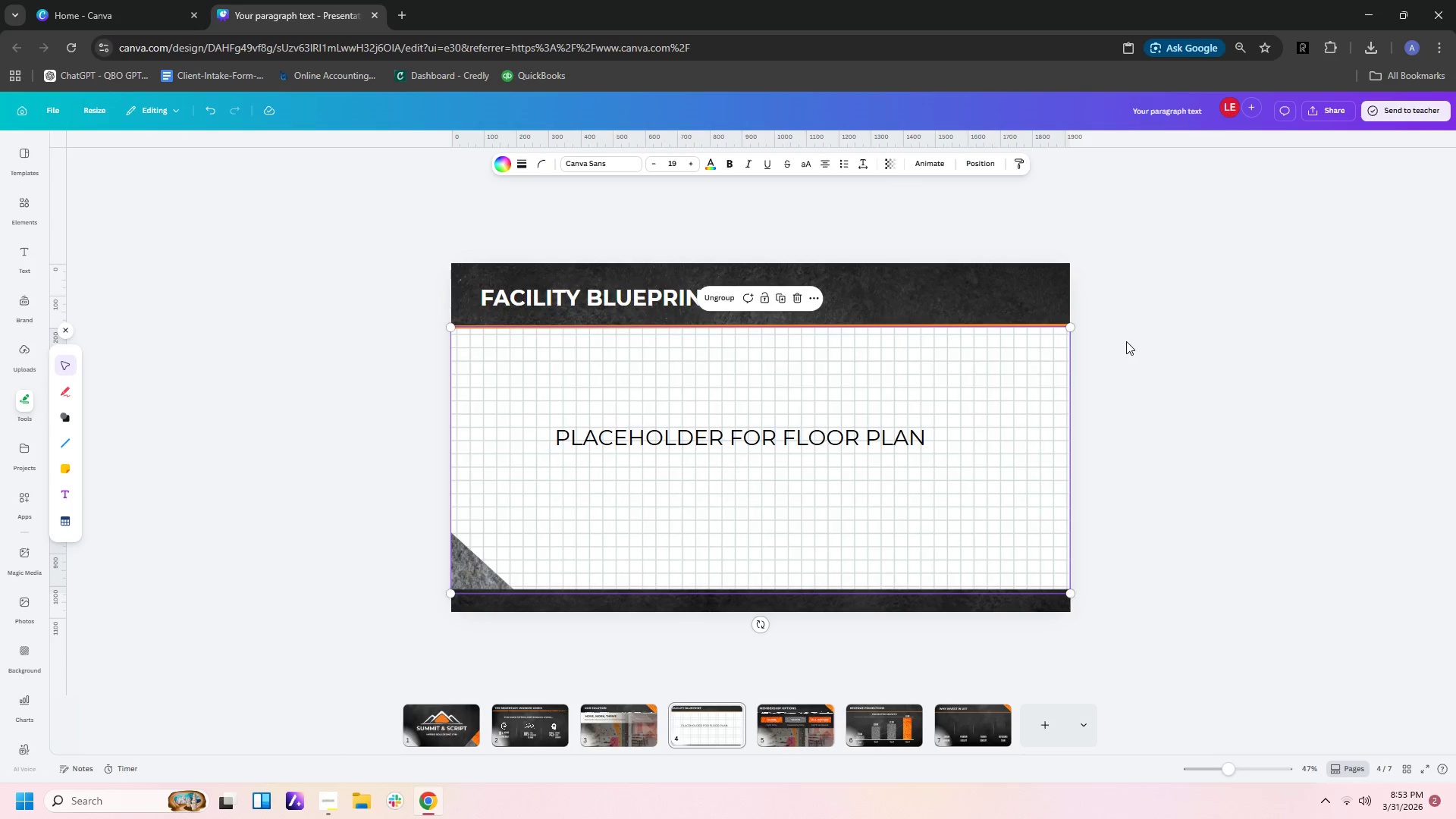 
left_click([1126, 341])
 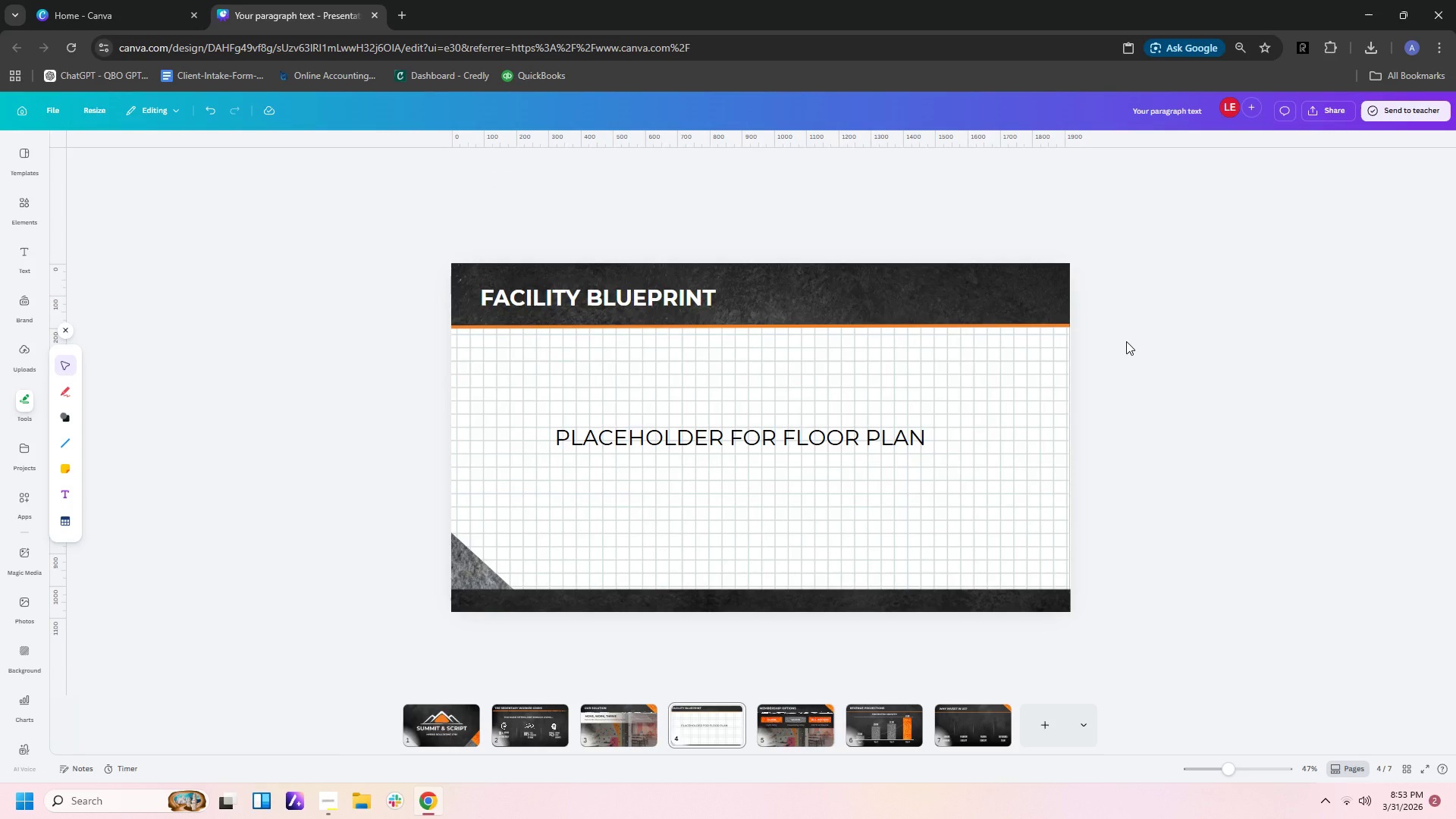 
scroll: coordinate [1126, 341], scroll_direction: up, amount: 1.0
 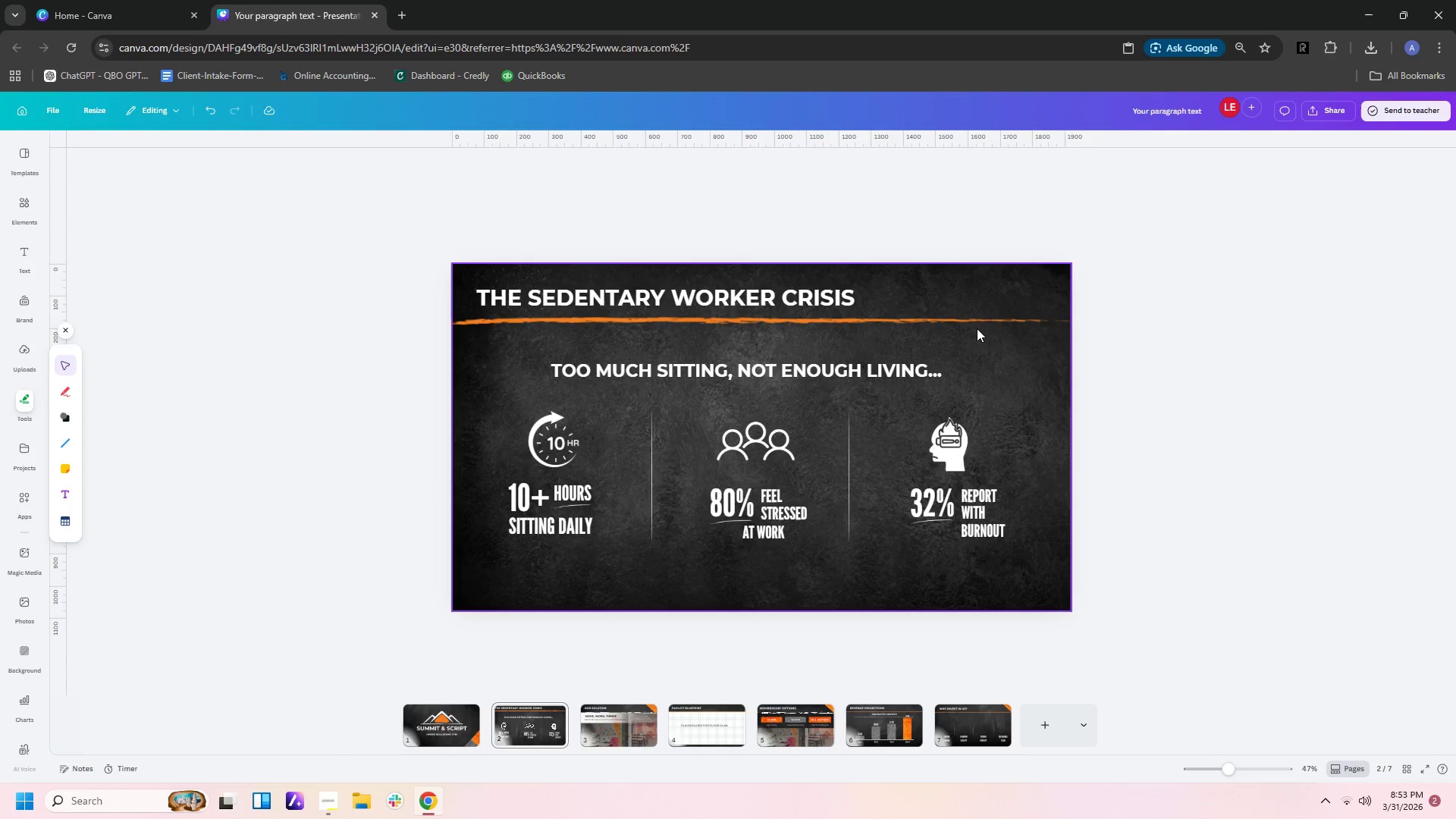 
left_click([977, 319])
 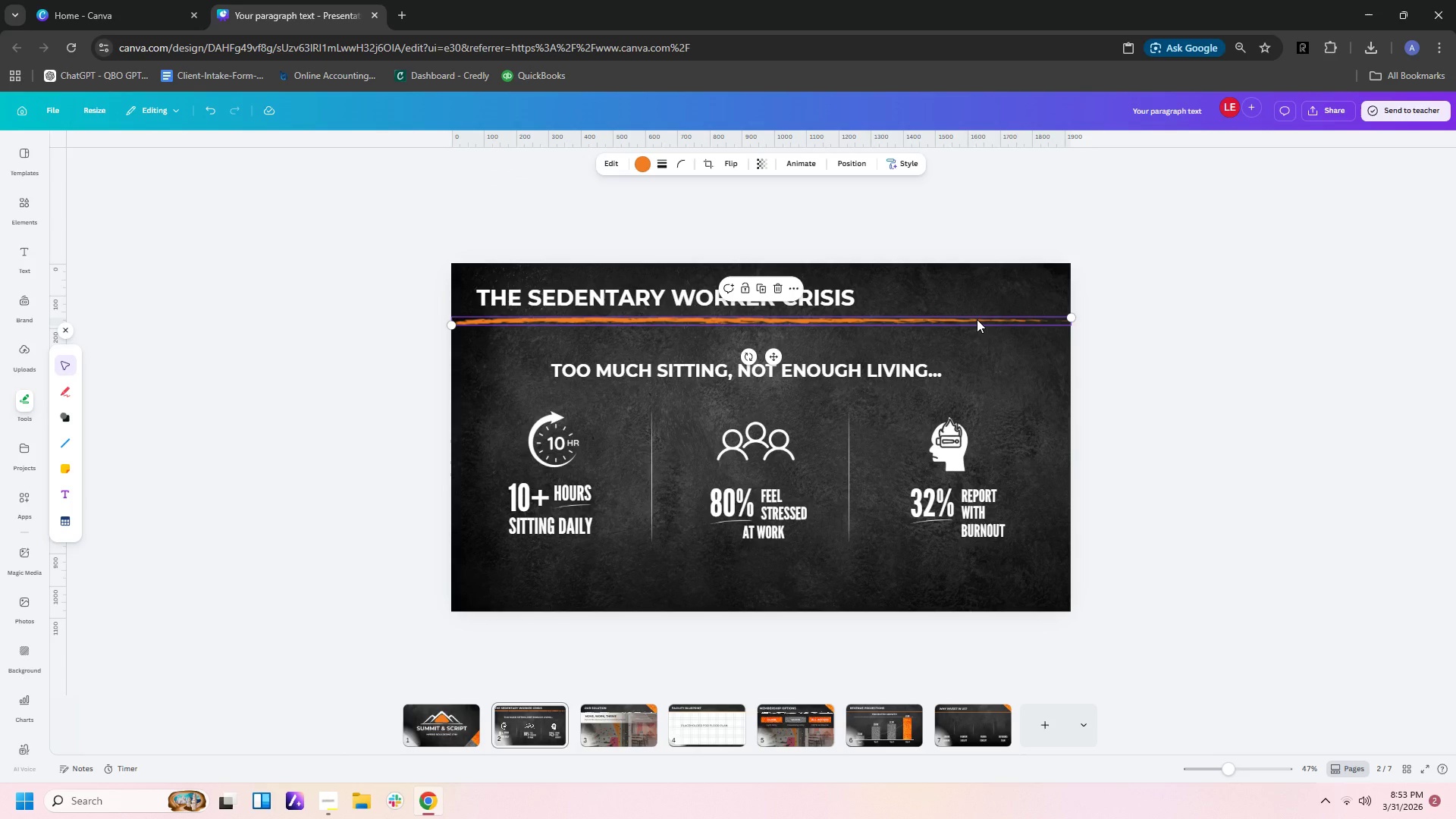 
hold_key(key=ControlLeft, duration=0.52)
 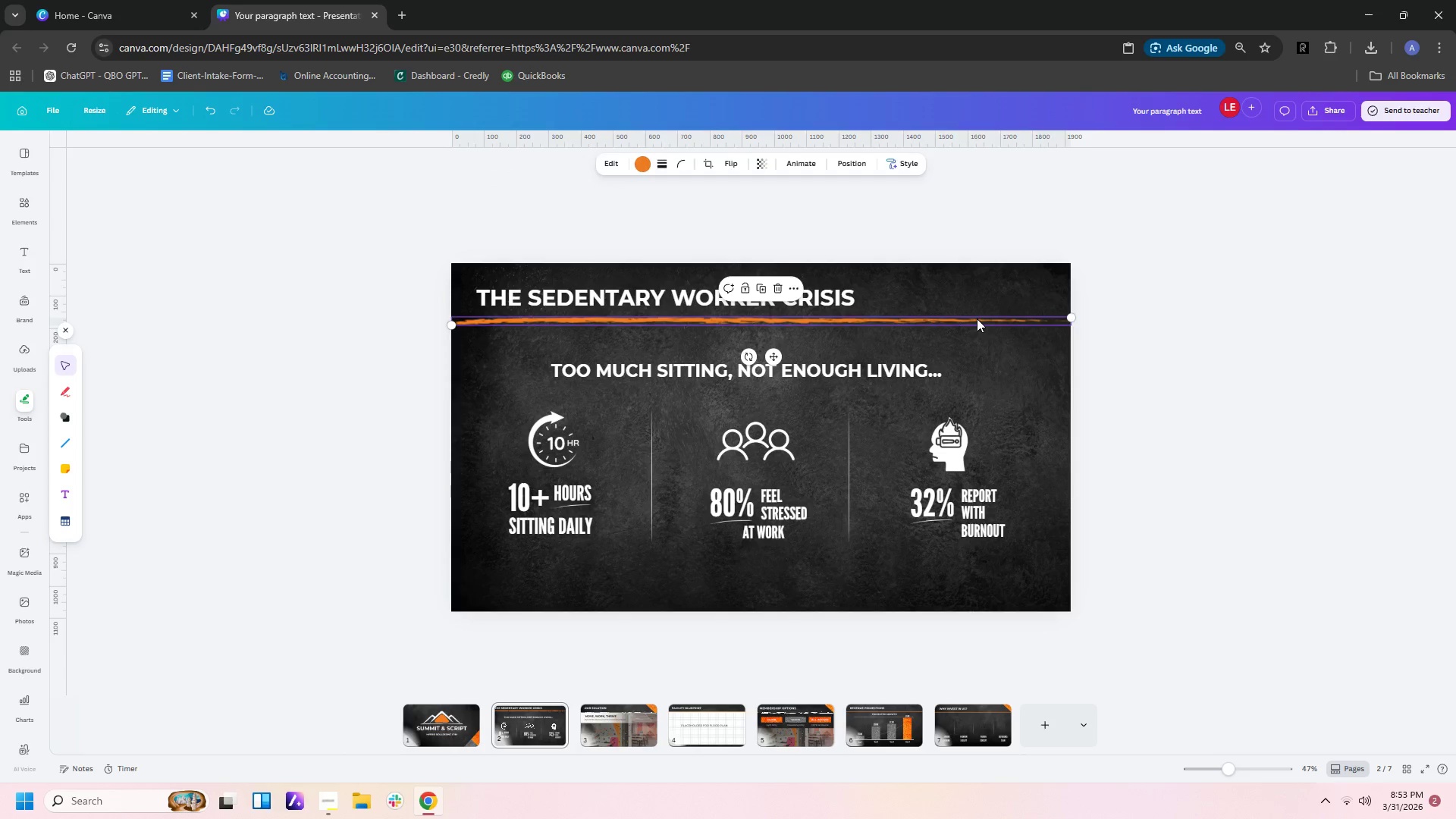 
key(Delete)
 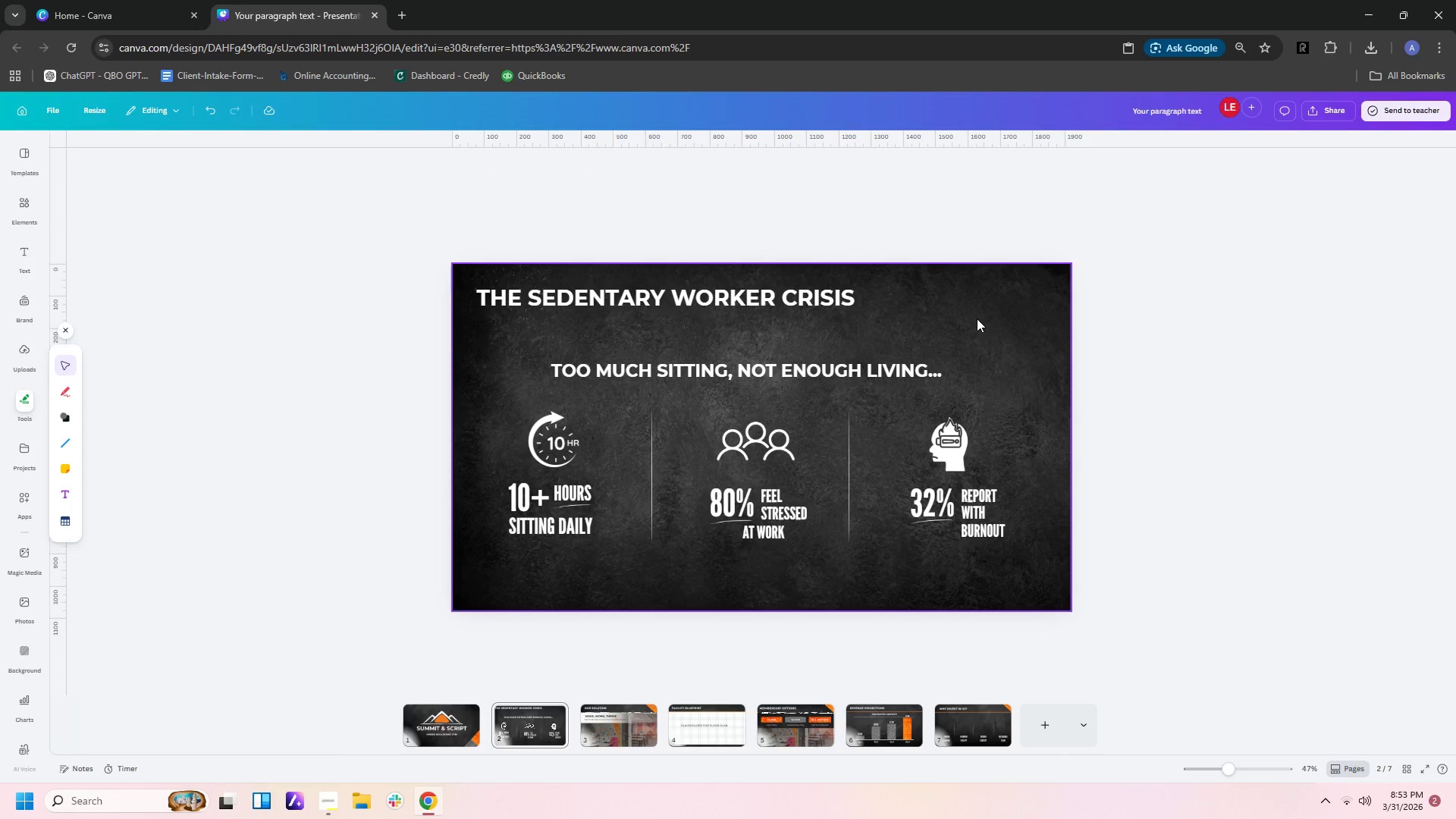 
key(Control+V)
 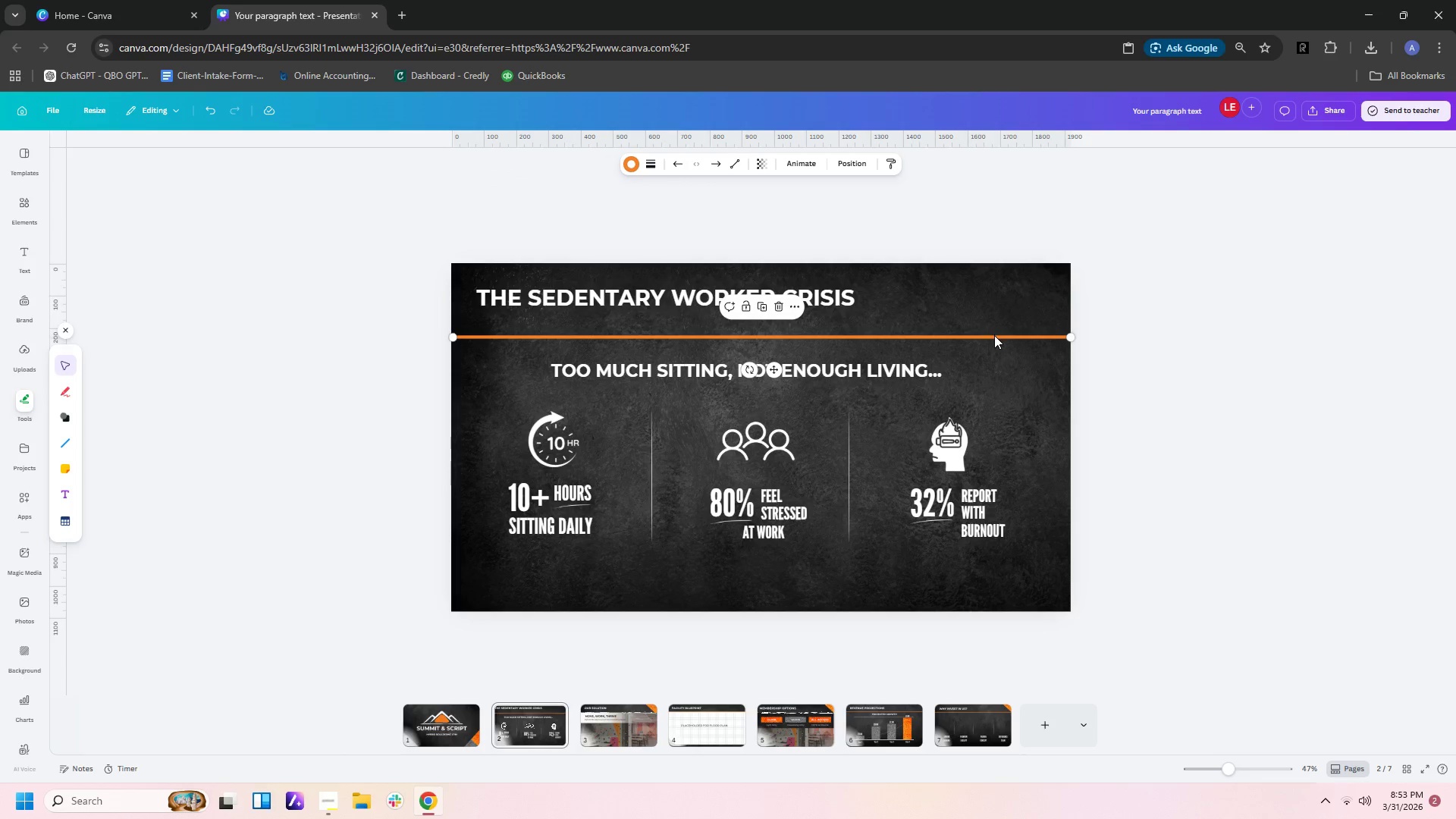 
left_click_drag(start_coordinate=[994, 337], to_coordinate=[993, 322])
 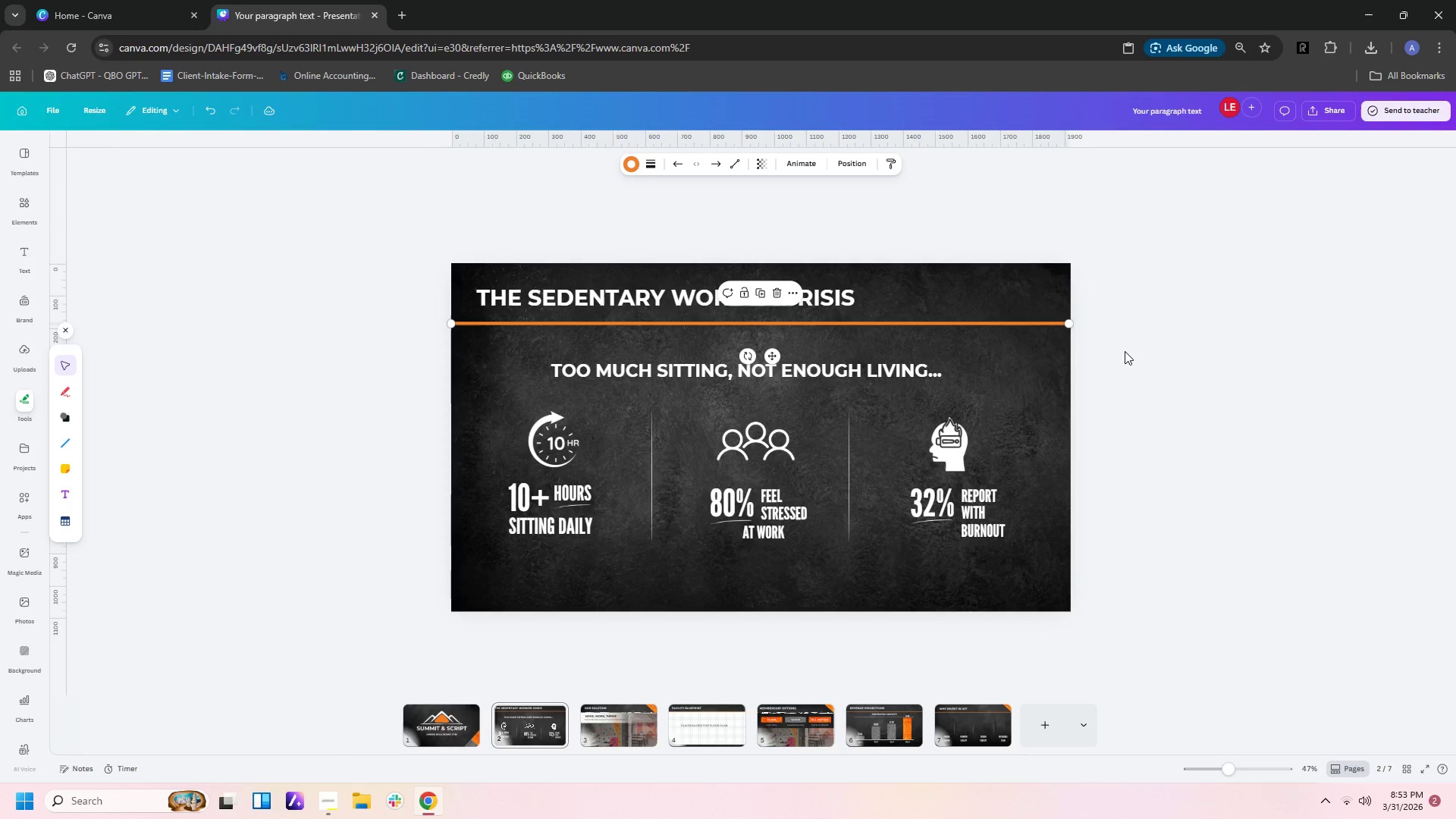 
left_click([1125, 351])
 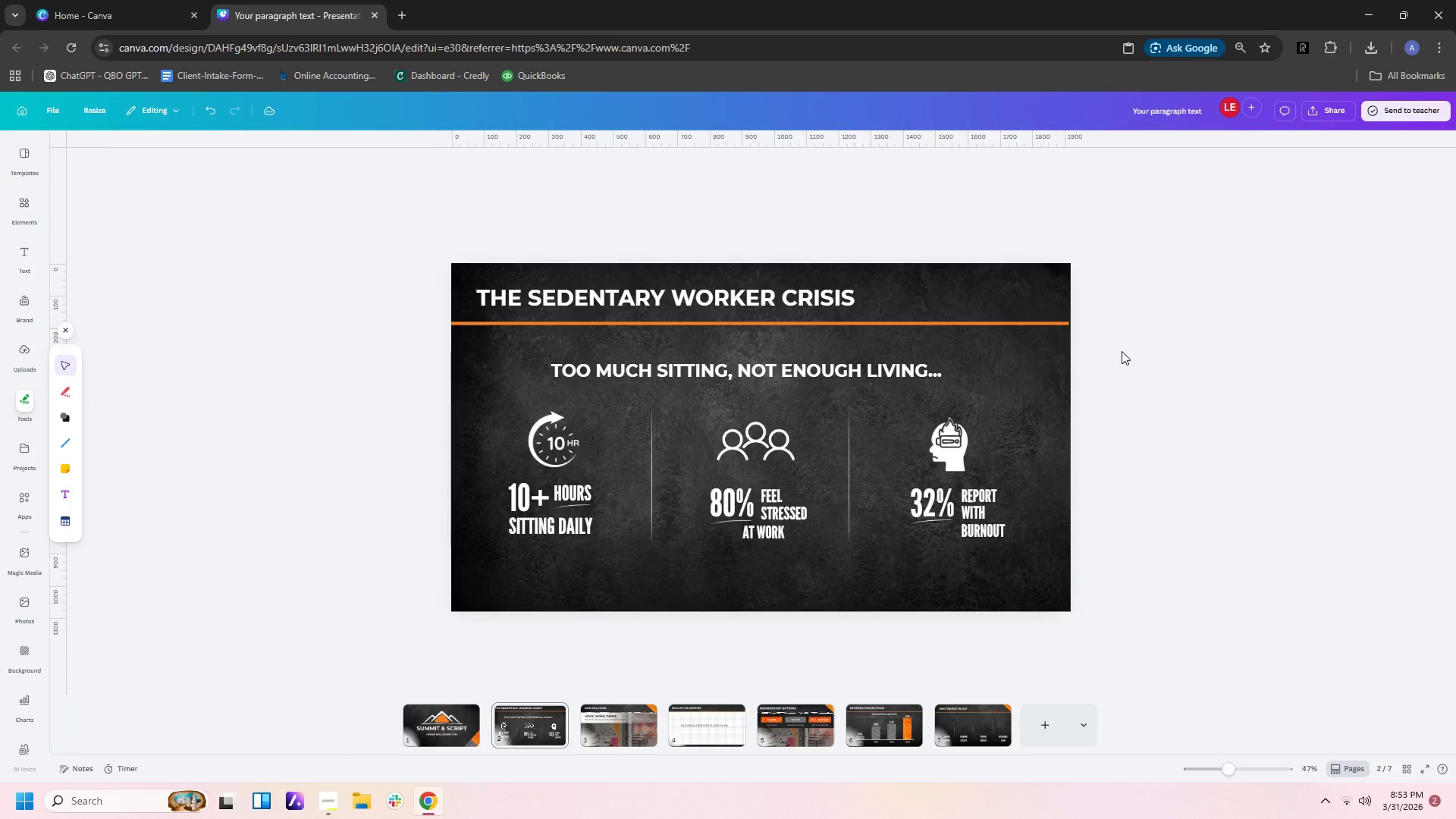 
scroll: coordinate [1122, 351], scroll_direction: up, amount: 3.0
 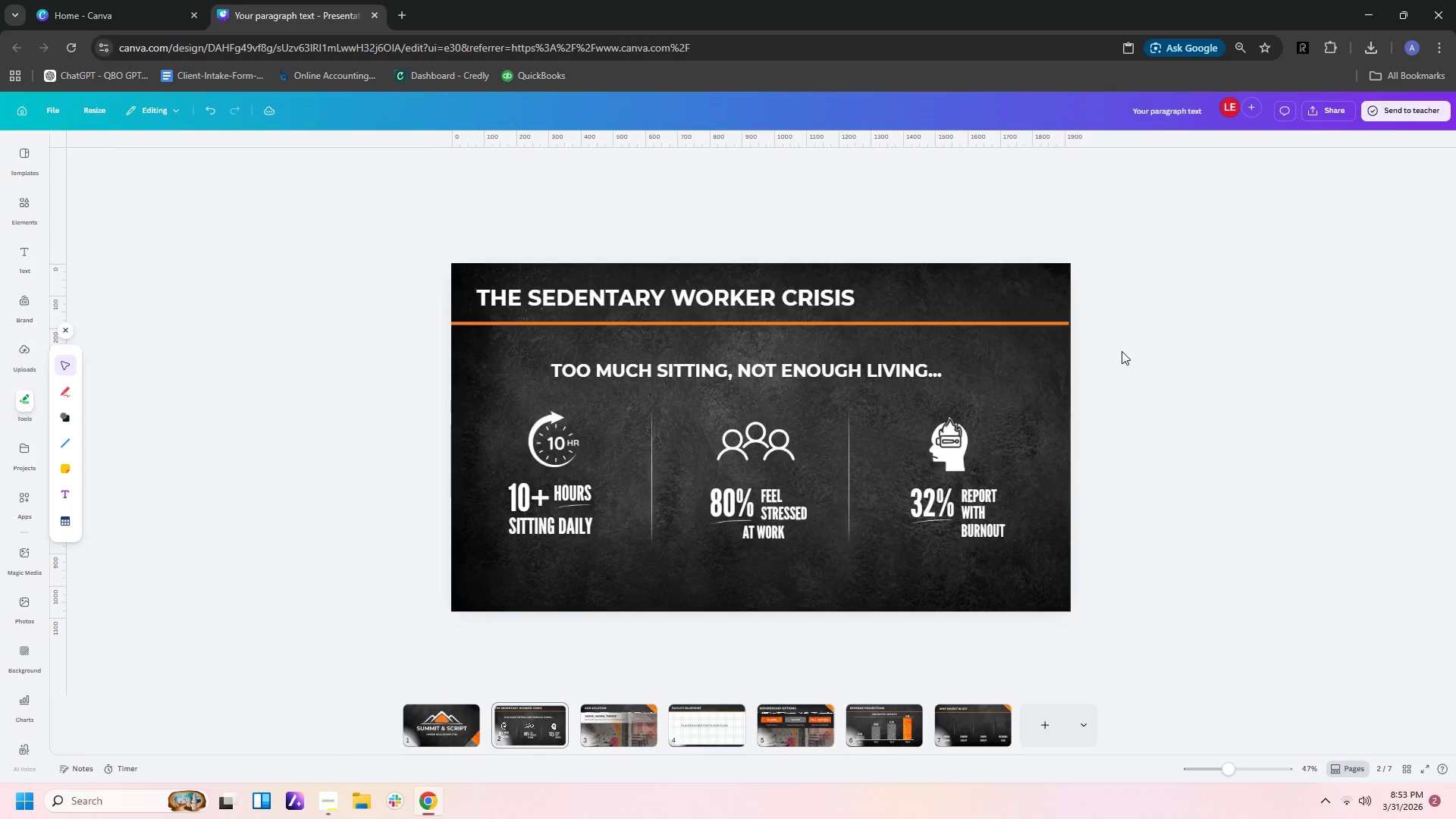 
scroll: coordinate [1123, 406], scroll_direction: down, amount: 6.0
 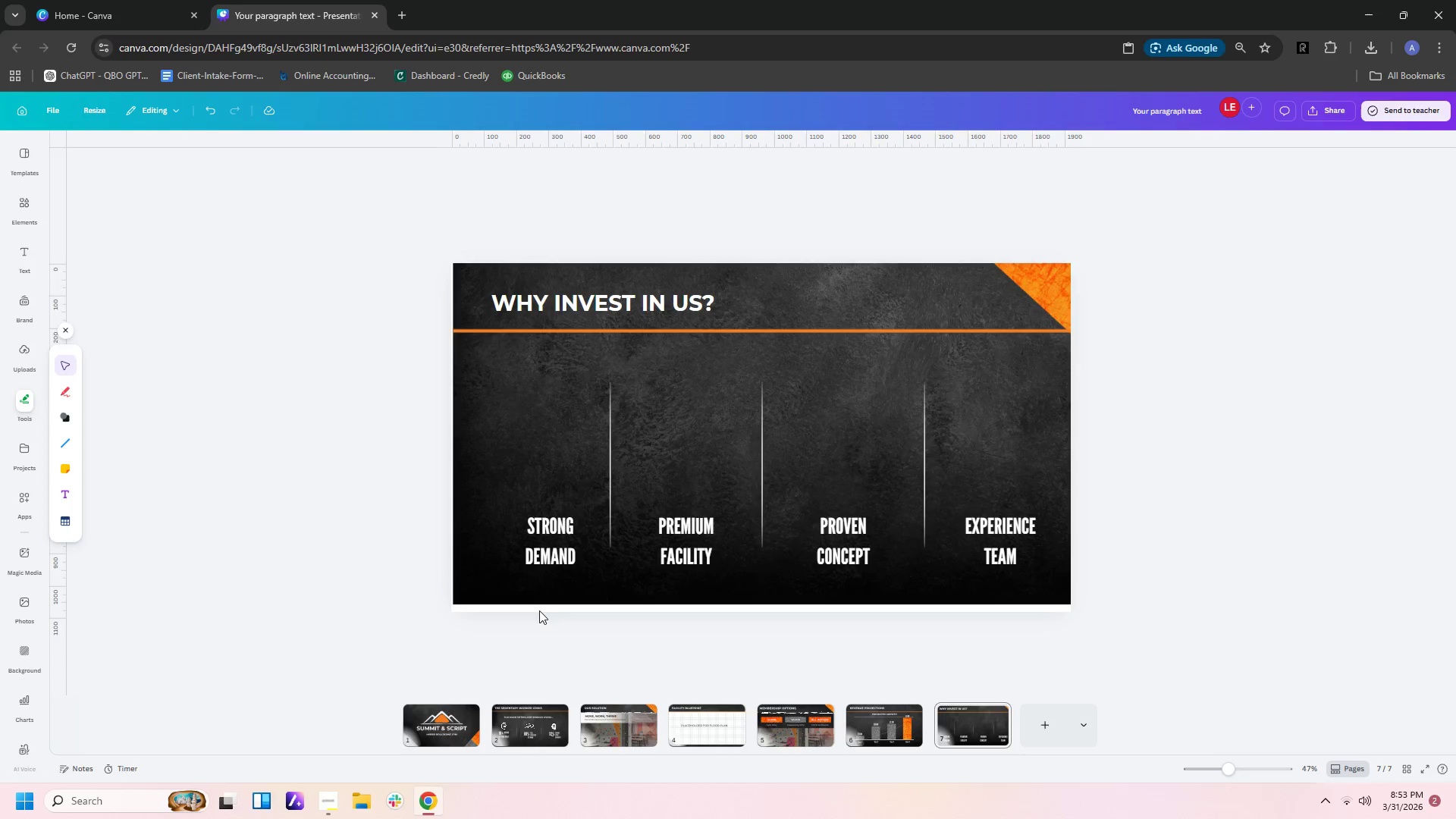 
left_click_drag(start_coordinate=[542, 535], to_coordinate=[534, 535])
 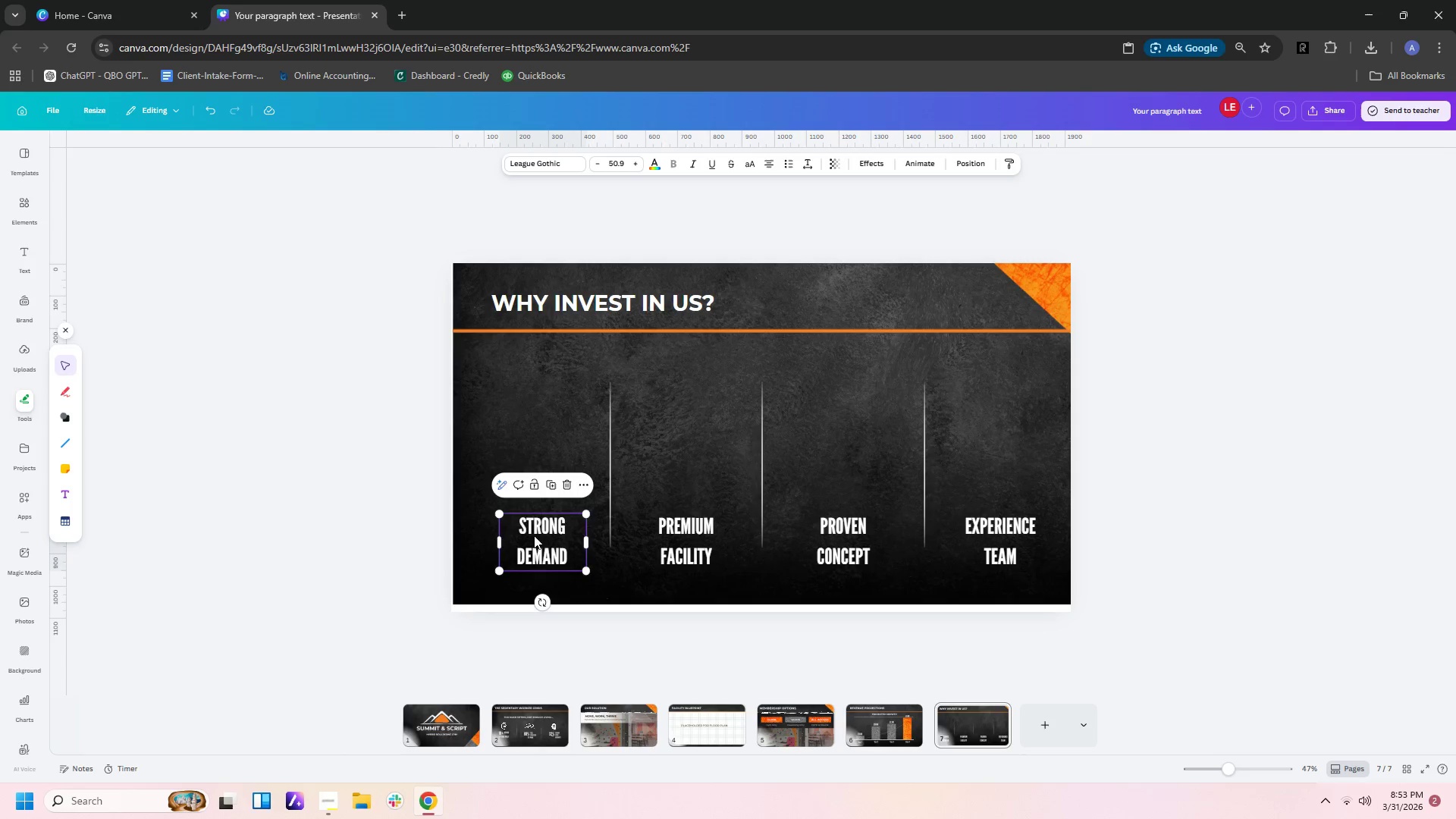 
left_click_drag(start_coordinate=[534, 535], to_coordinate=[530, 535])
 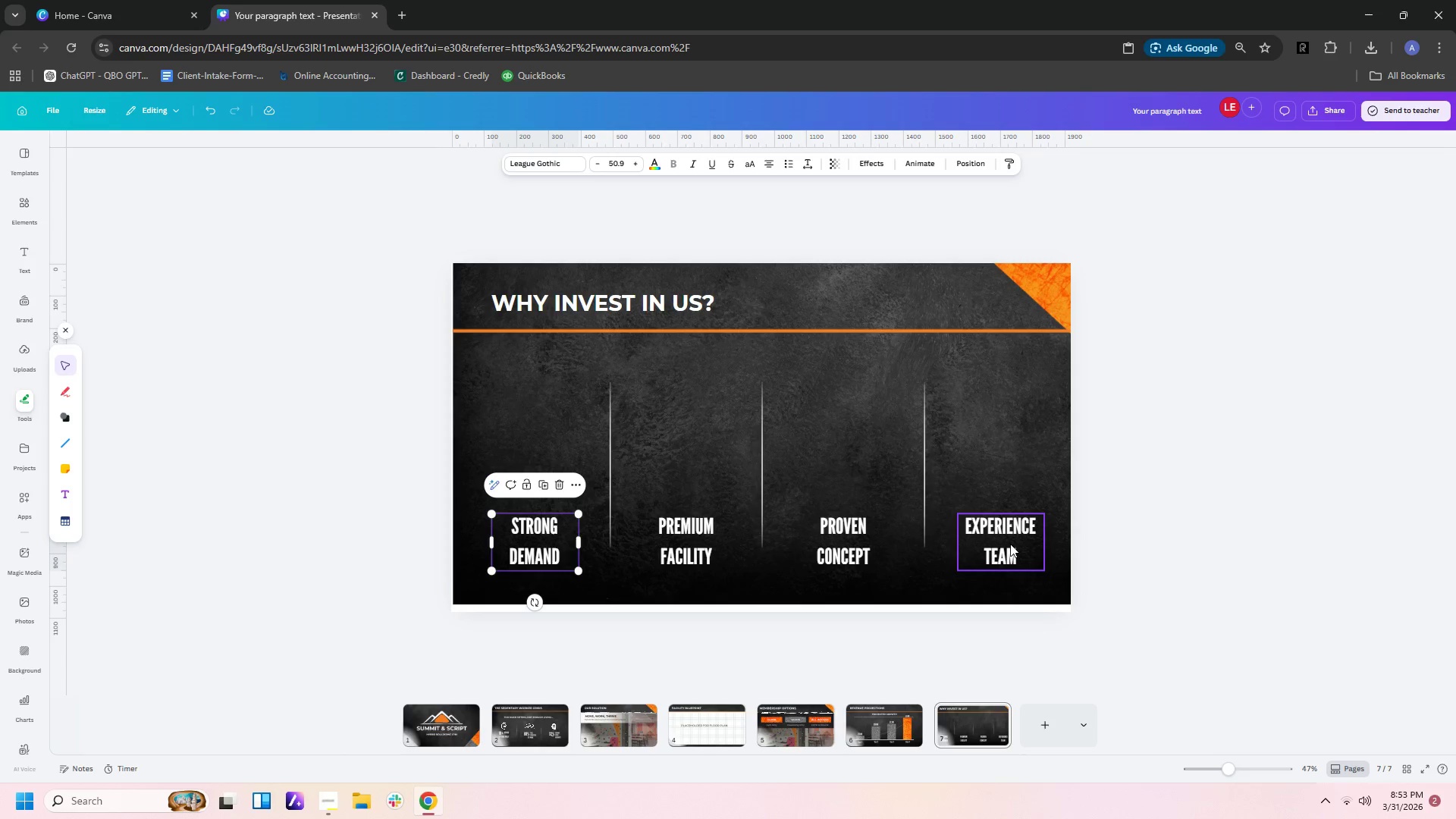 
left_click([1141, 540])
 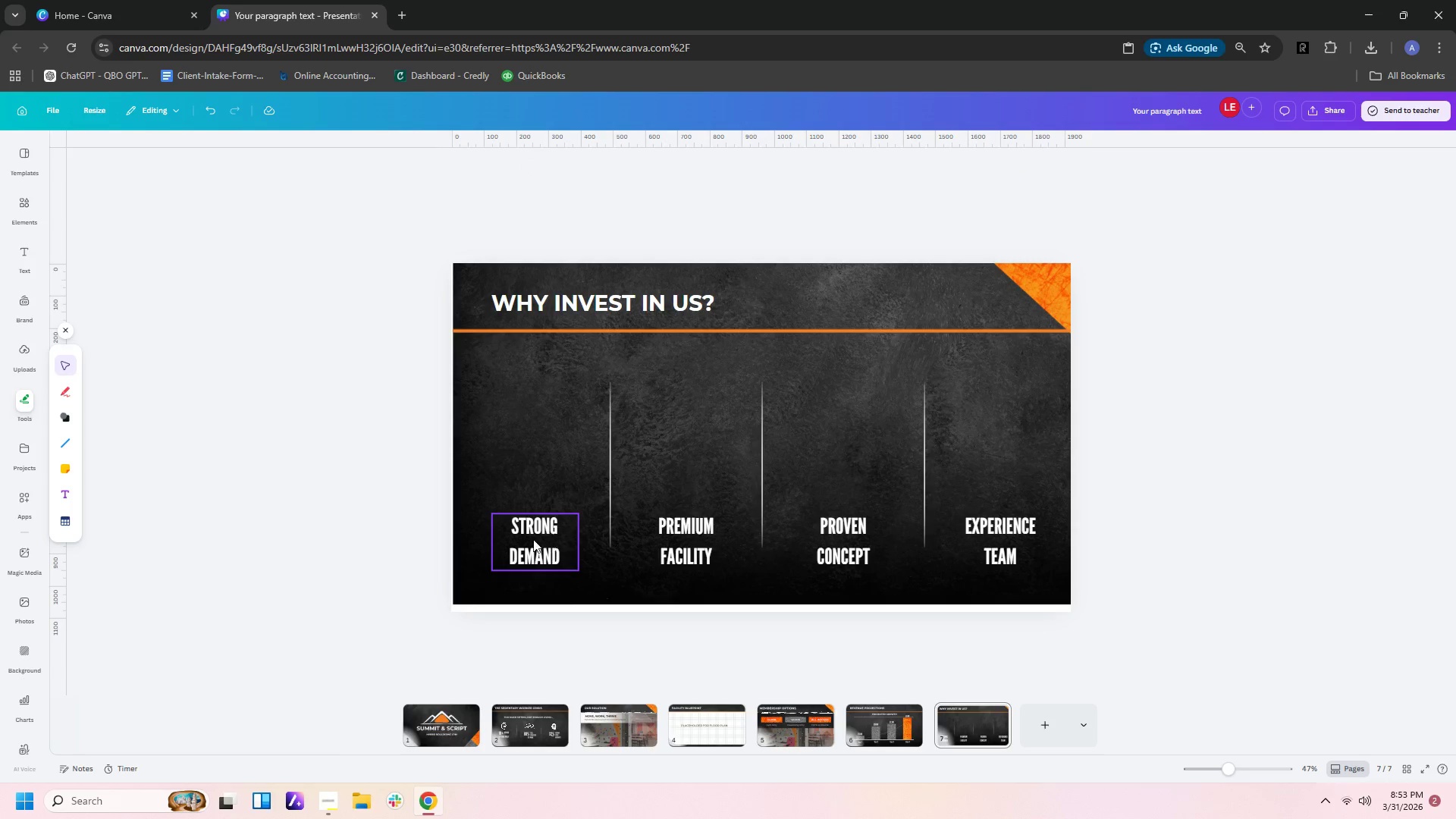 
left_click_drag(start_coordinate=[529, 538], to_coordinate=[528, 519])
 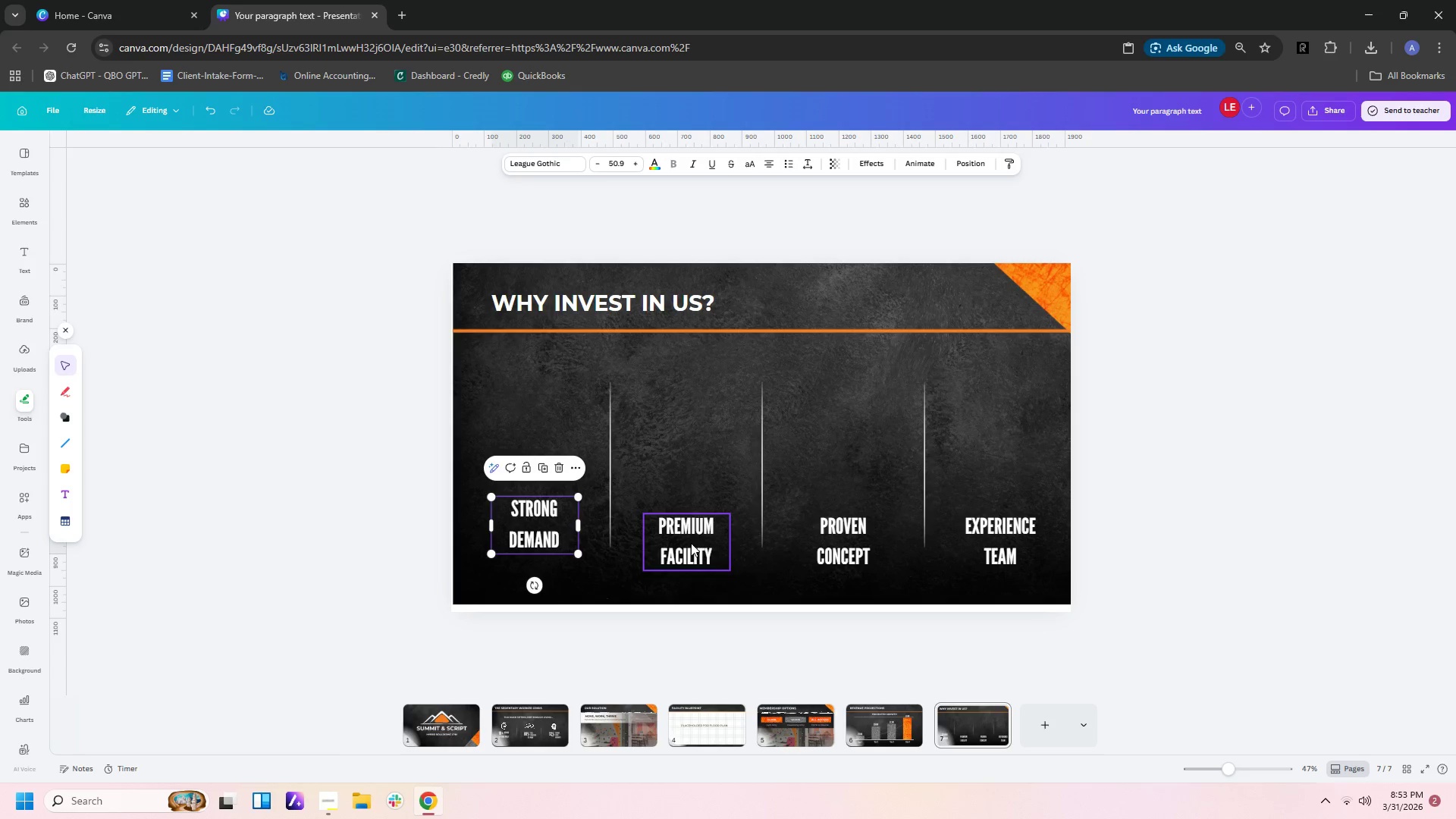 
left_click_drag(start_coordinate=[691, 543], to_coordinate=[691, 525])
 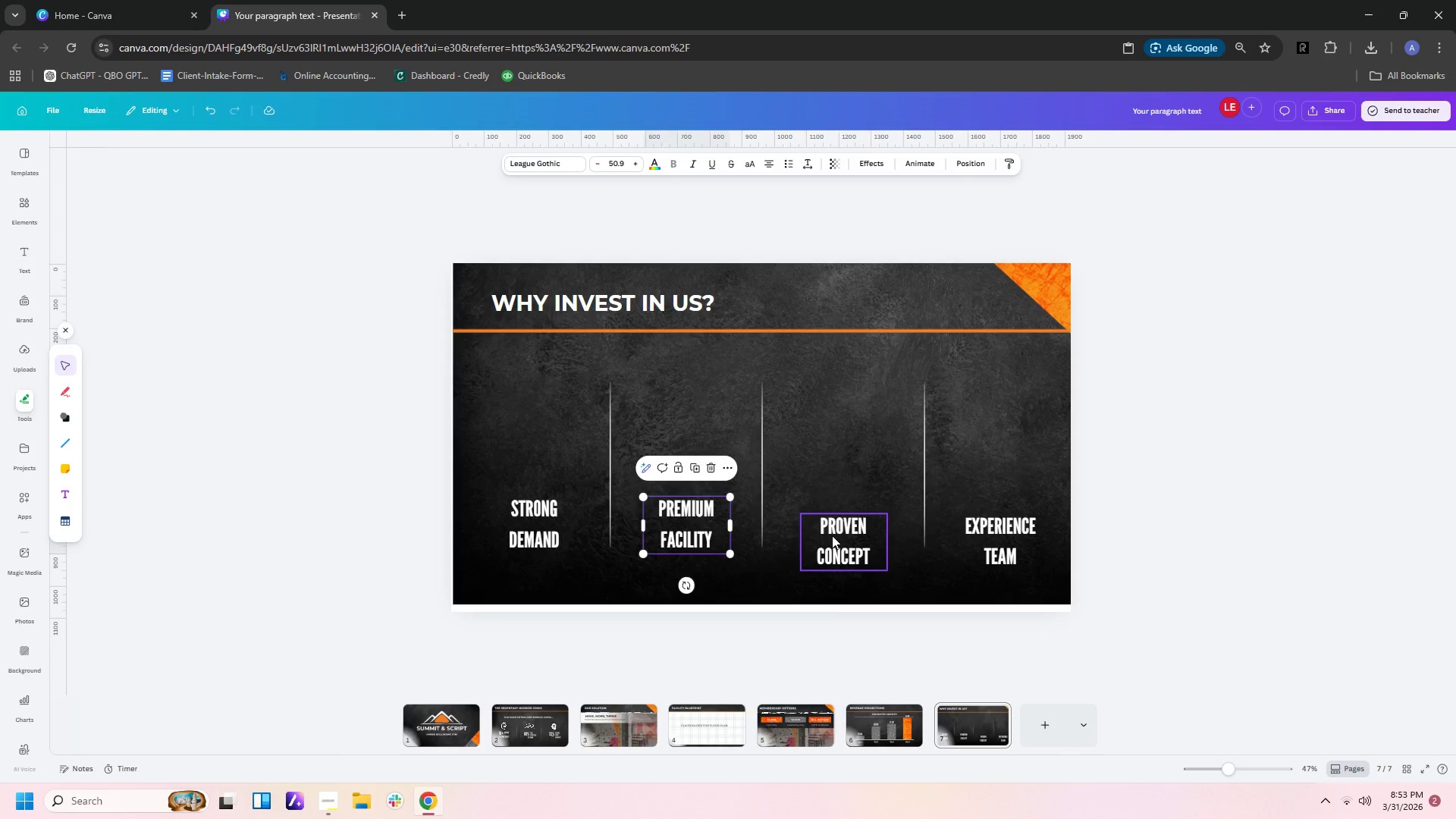 
left_click_drag(start_coordinate=[832, 535], to_coordinate=[831, 517])
 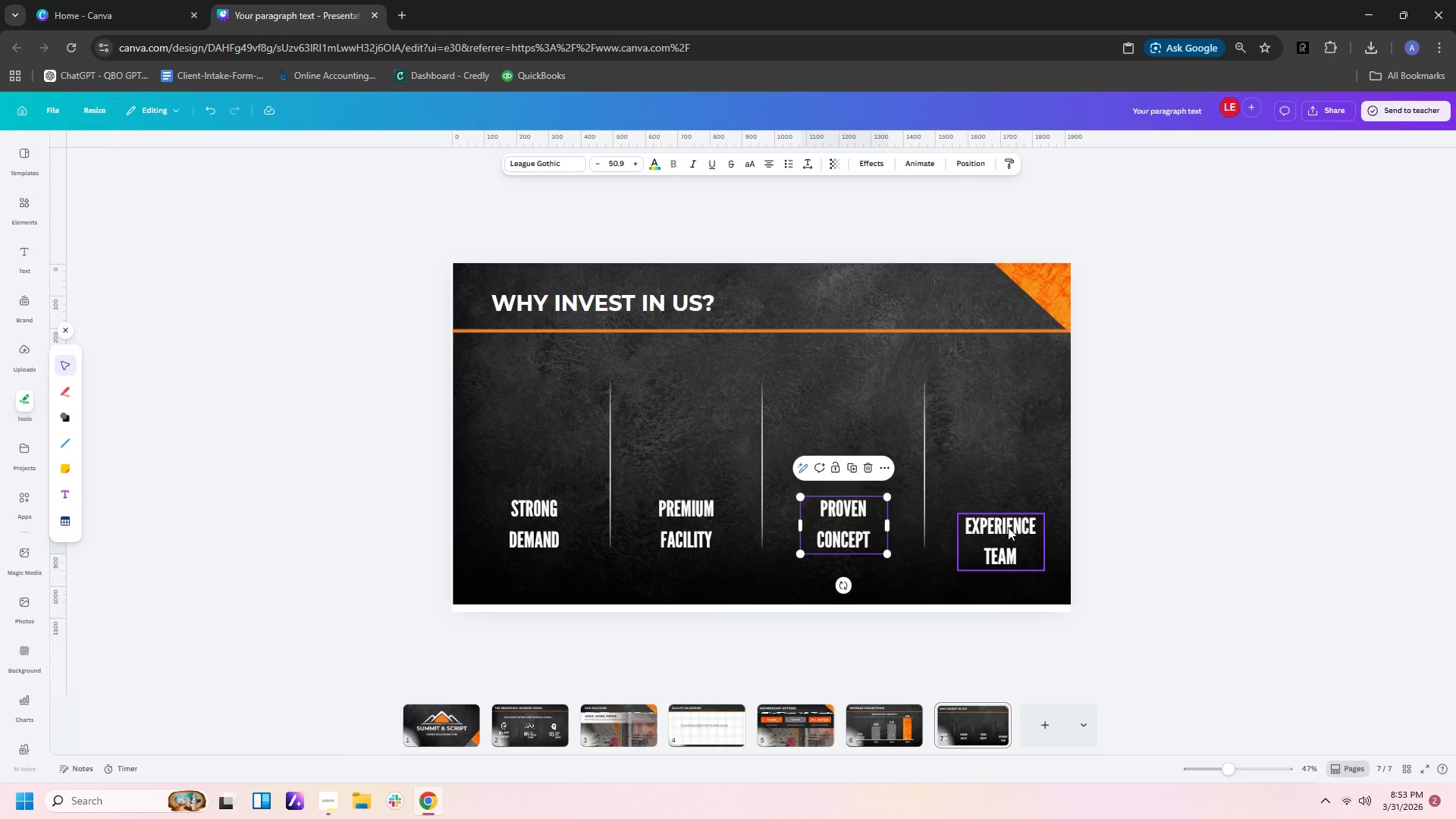 
left_click_drag(start_coordinate=[1007, 528], to_coordinate=[1007, 511])
 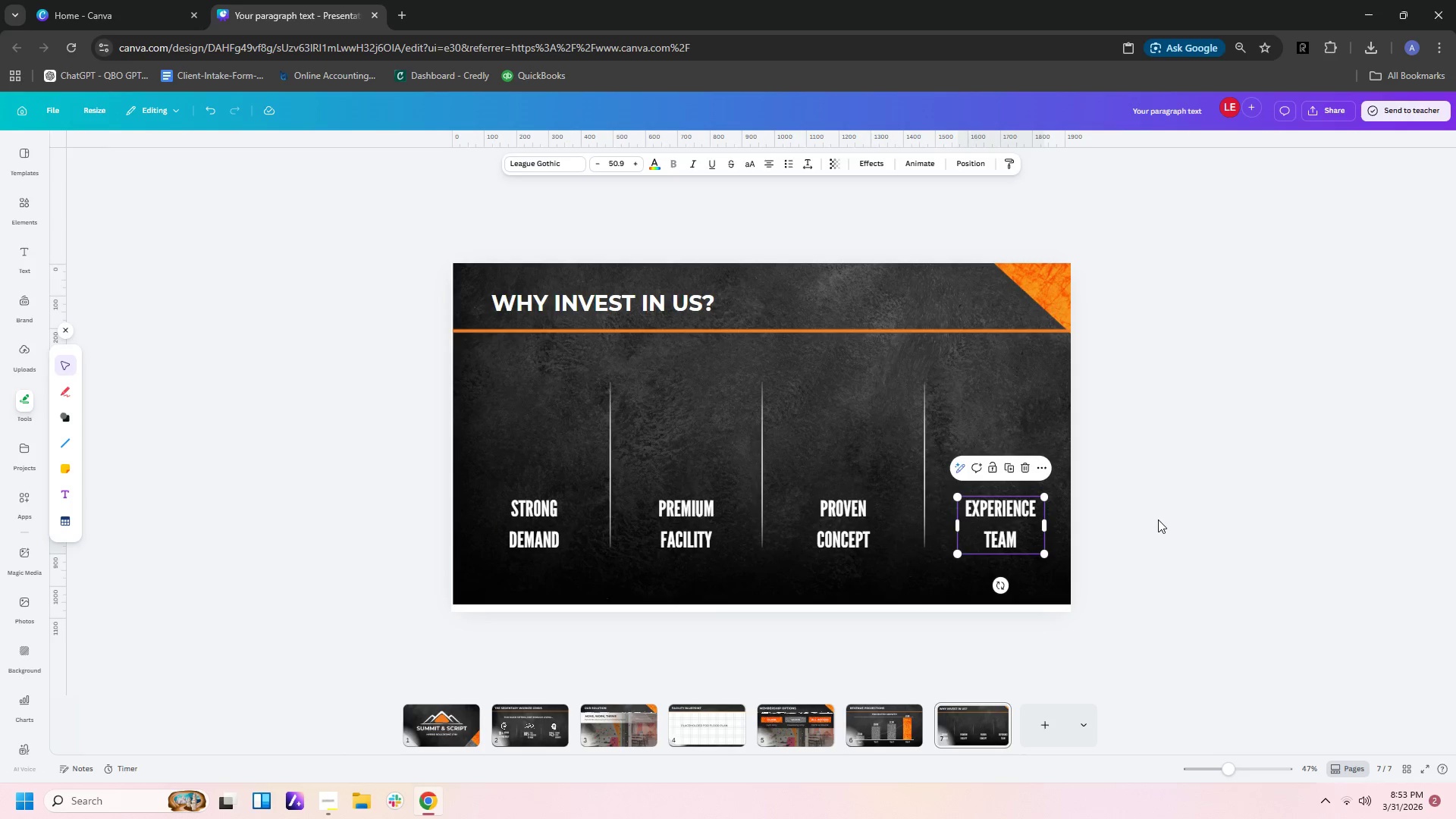 
left_click([1158, 519])
 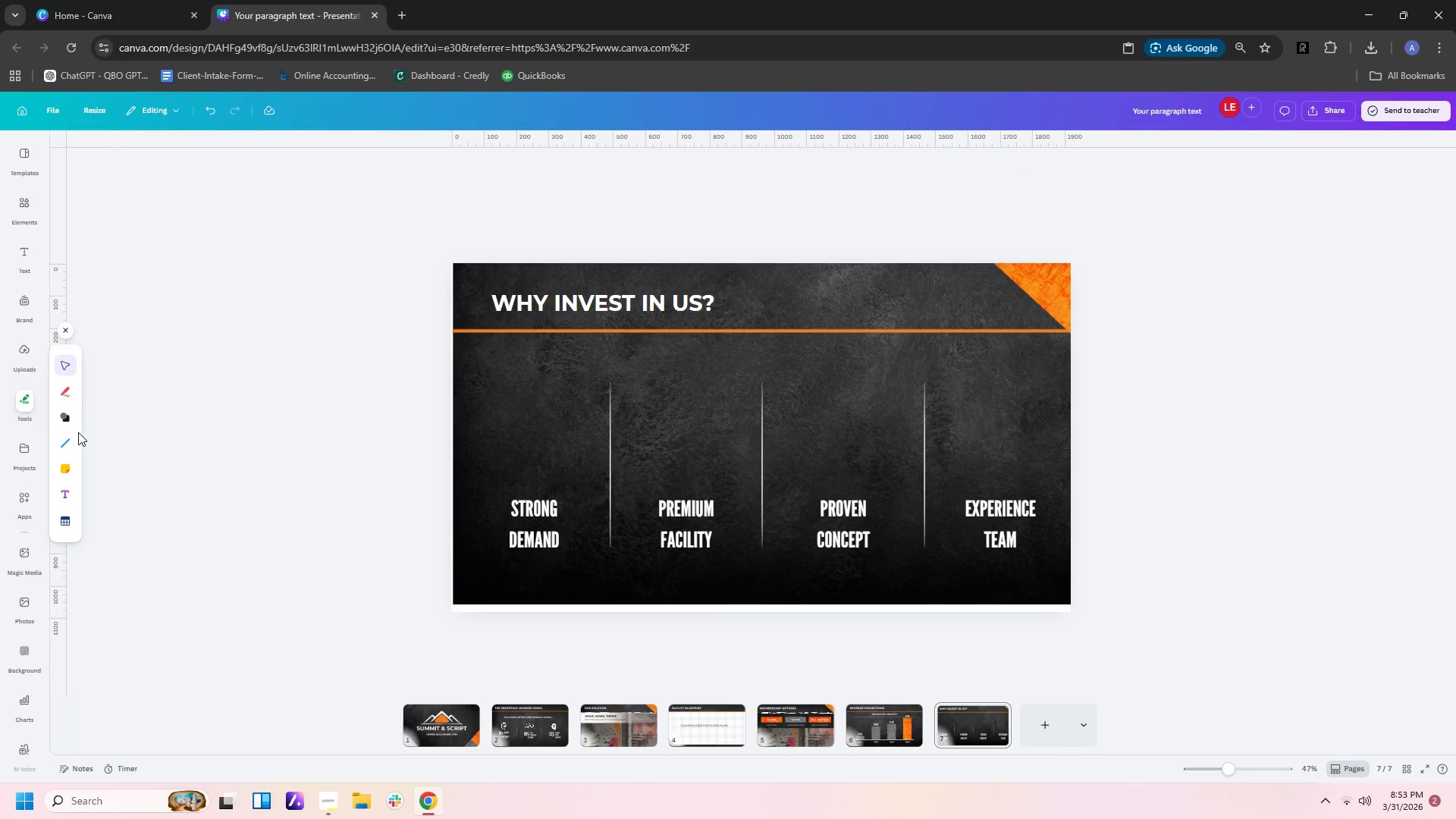 
left_click([30, 192])
 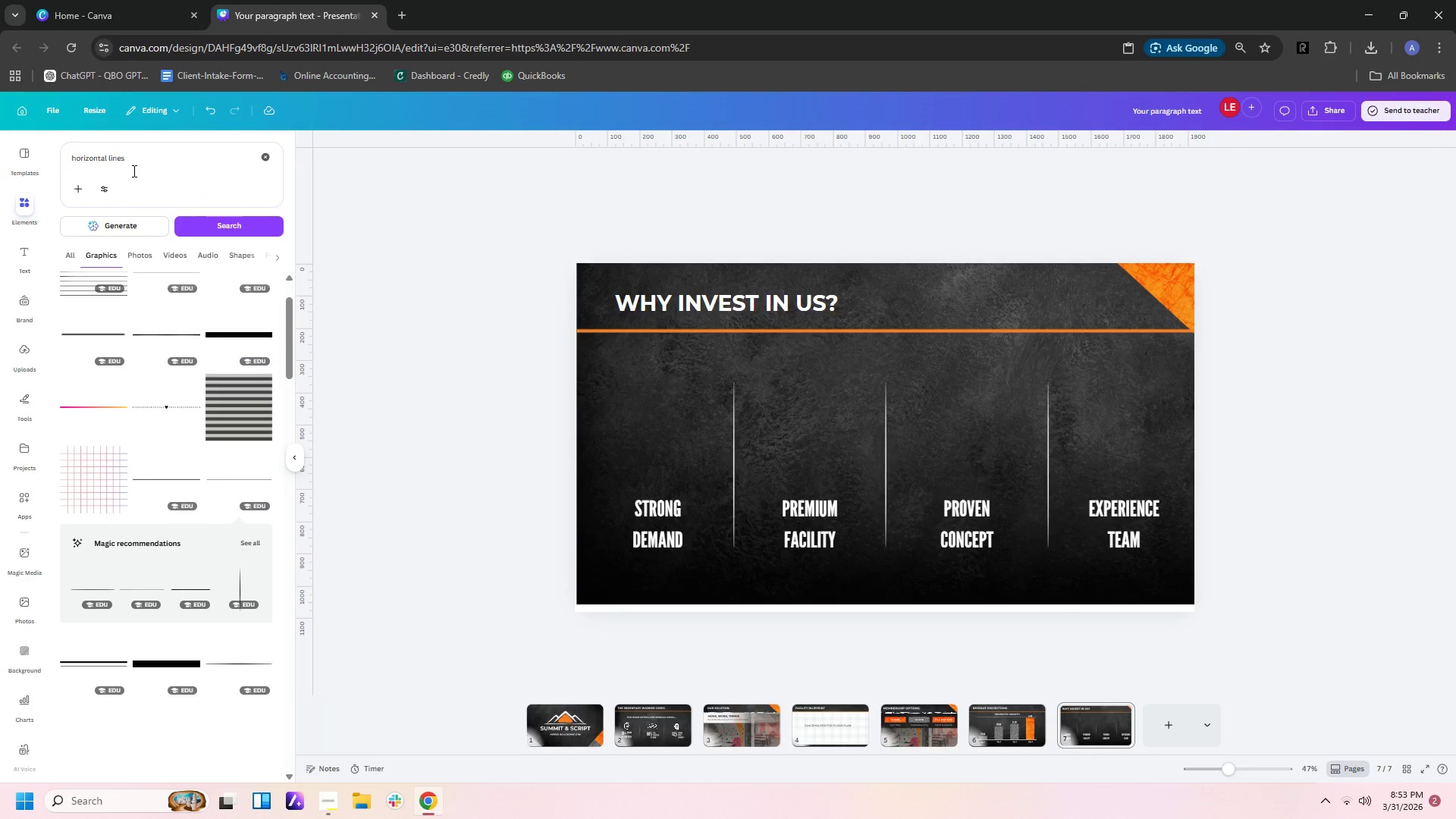 
left_click_drag(start_coordinate=[149, 158], to_coordinate=[0, 153])
 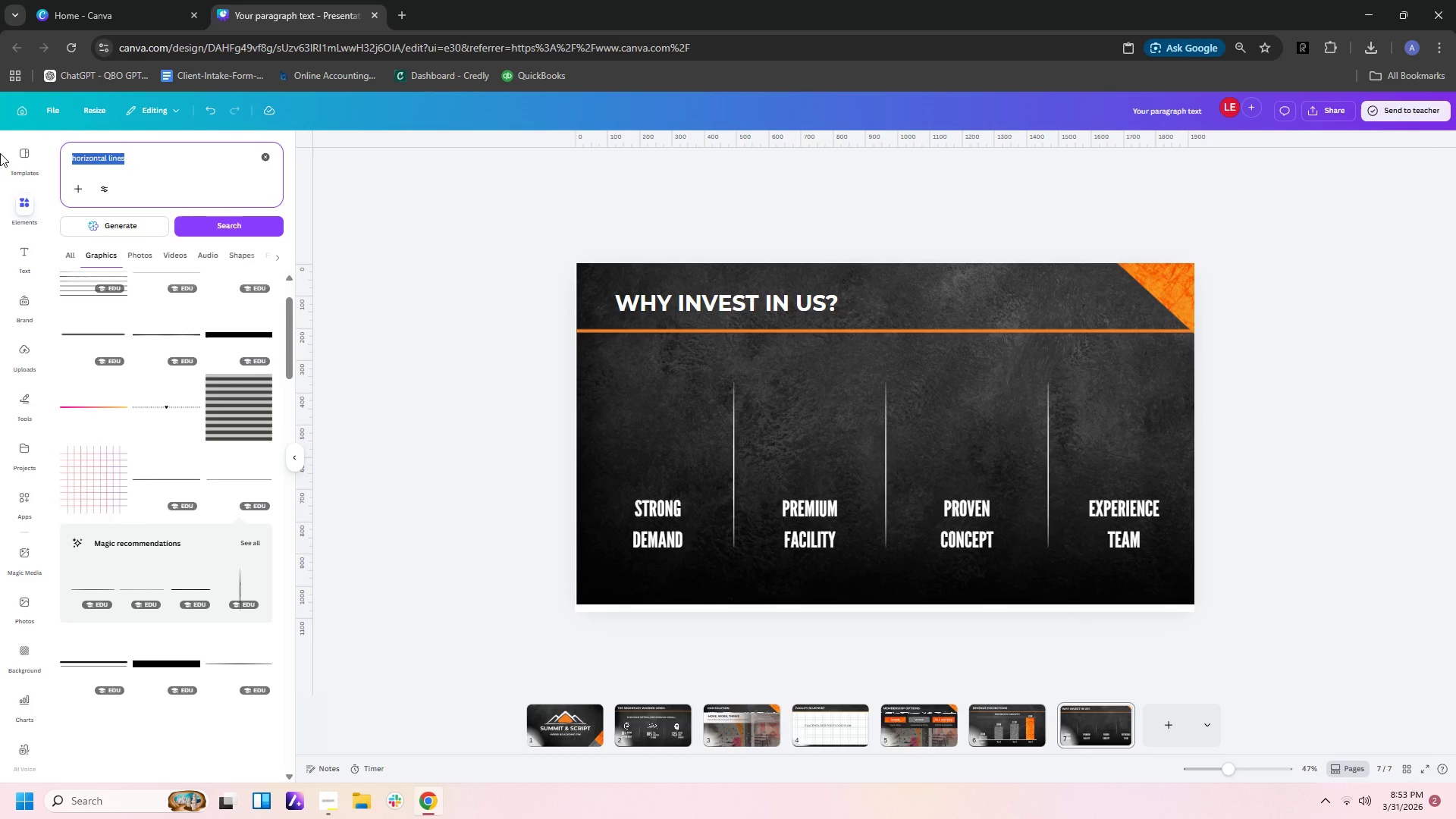 
type(strong demand icon)
 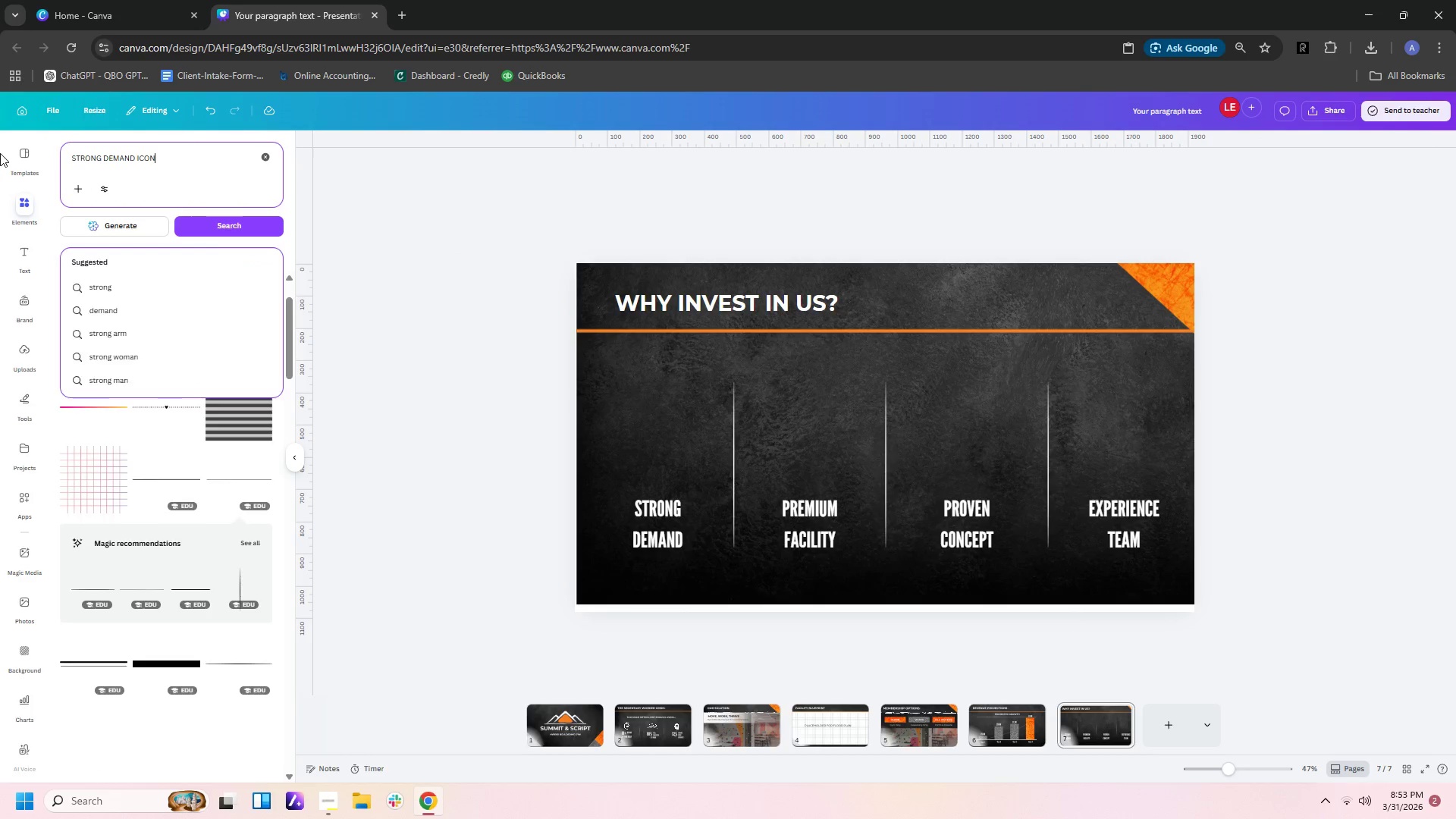 
key(Enter)
 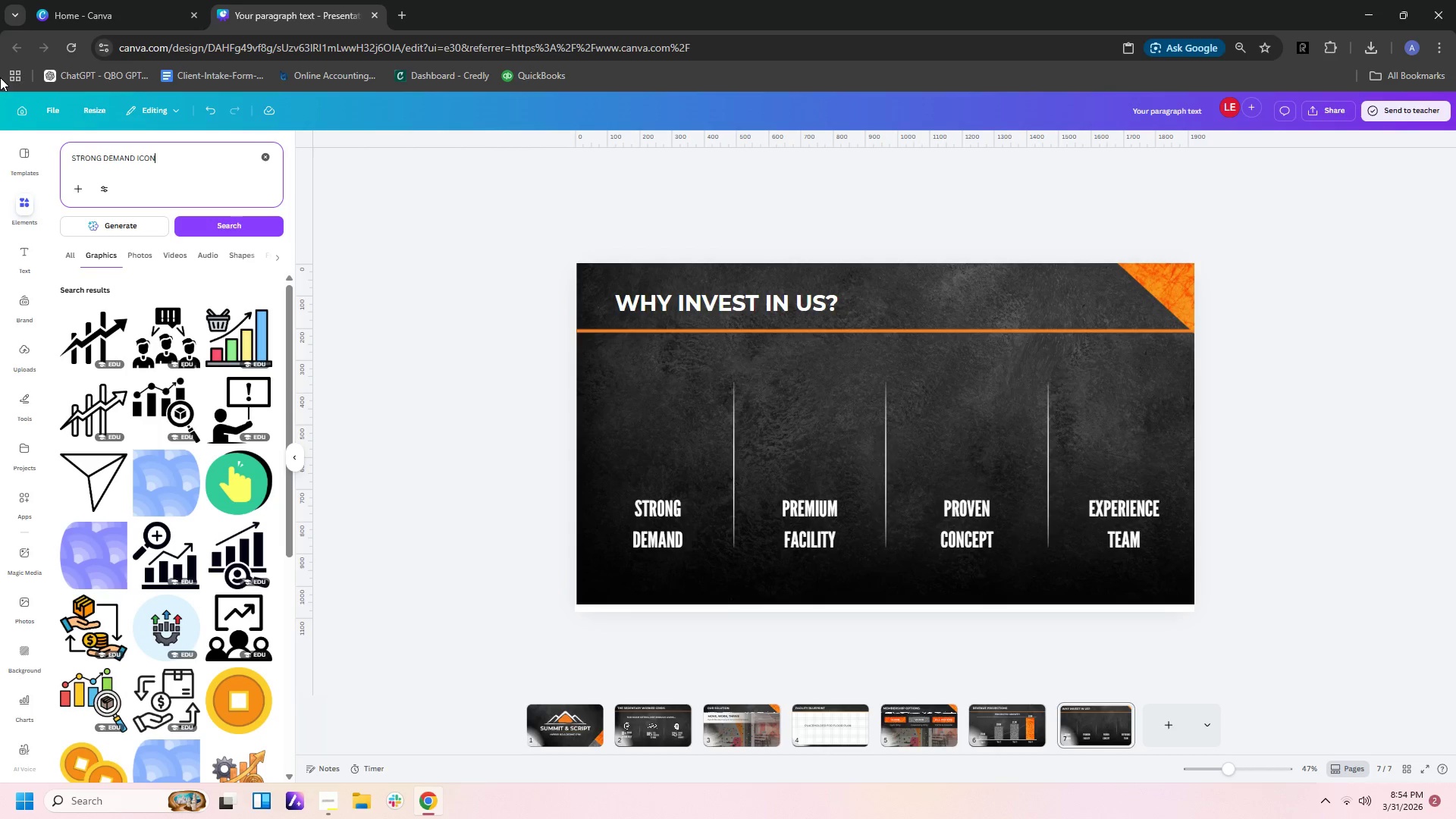 
wait(11.36)
 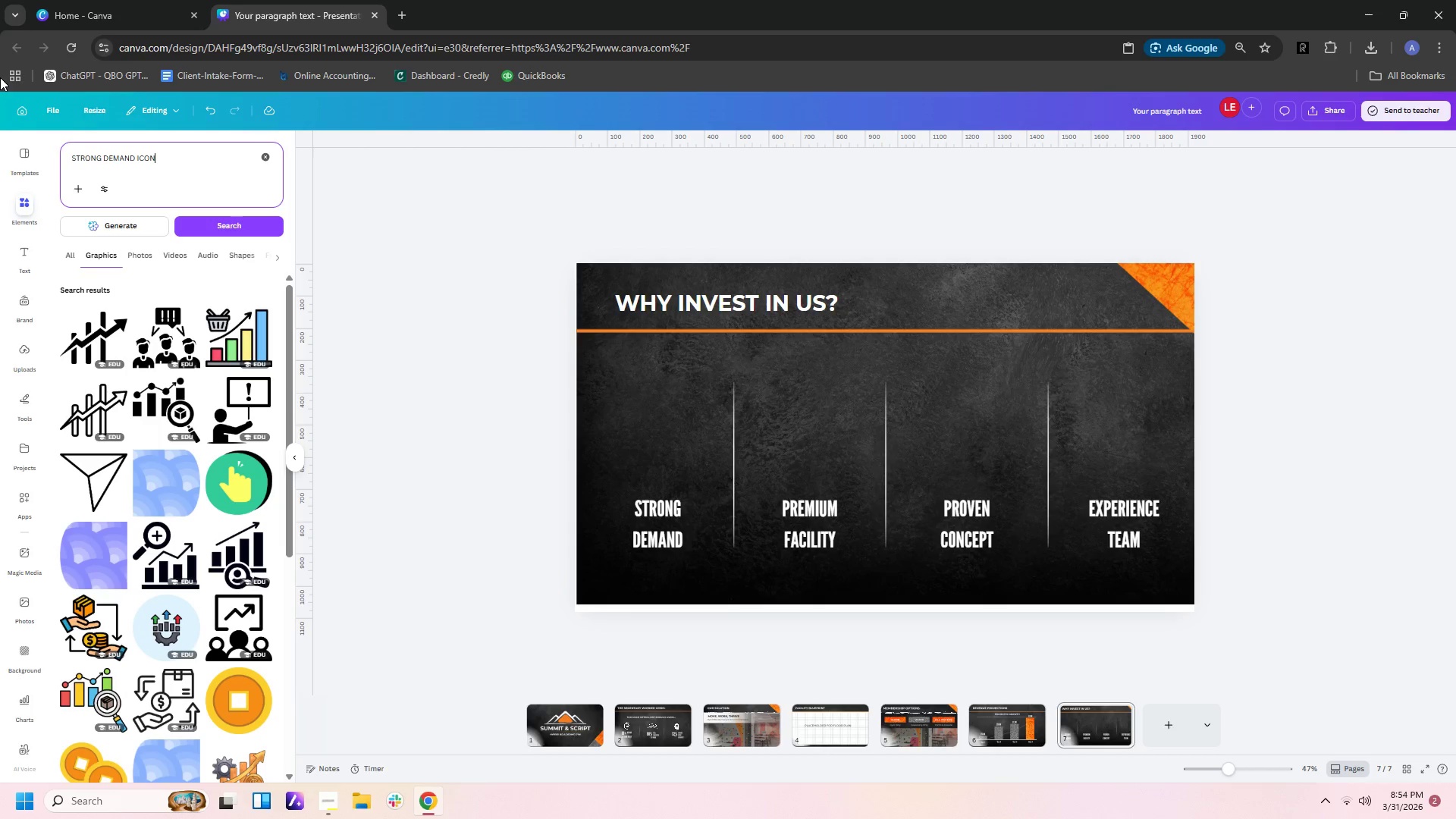 
scroll: coordinate [190, 394], scroll_direction: down, amount: 1.0
 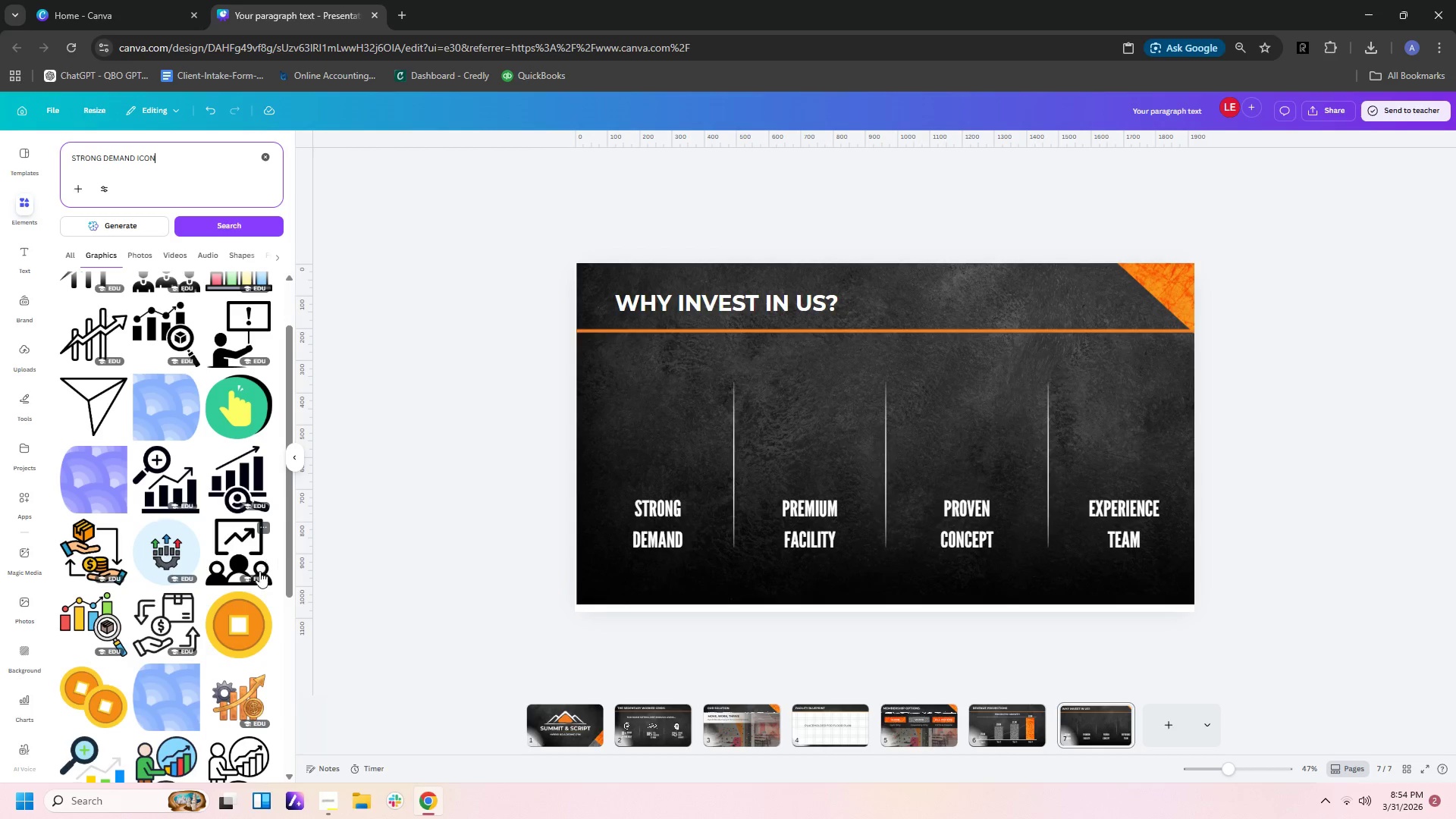 
left_click([252, 563])
 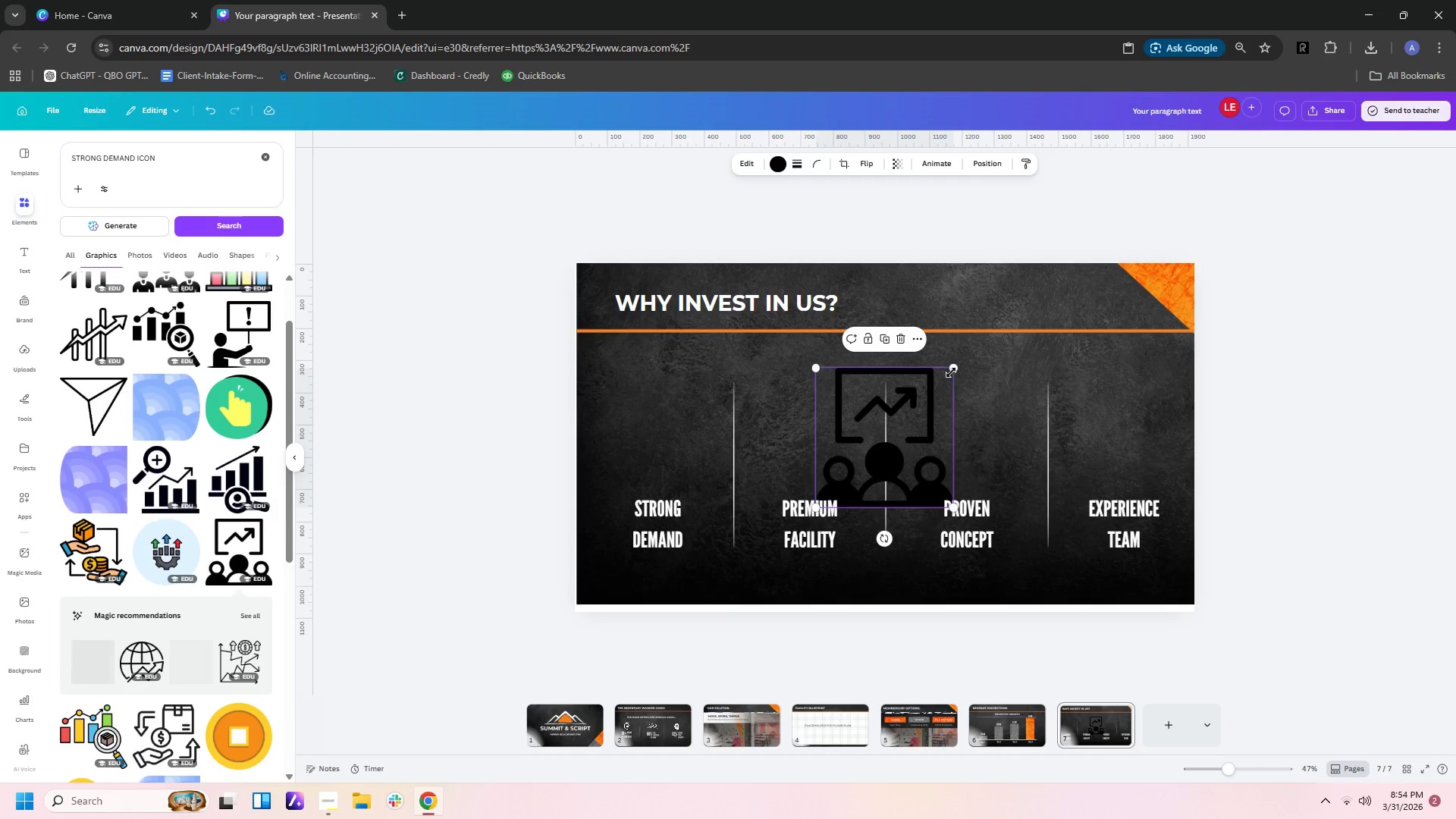 
left_click_drag(start_coordinate=[953, 369], to_coordinate=[873, 478])
 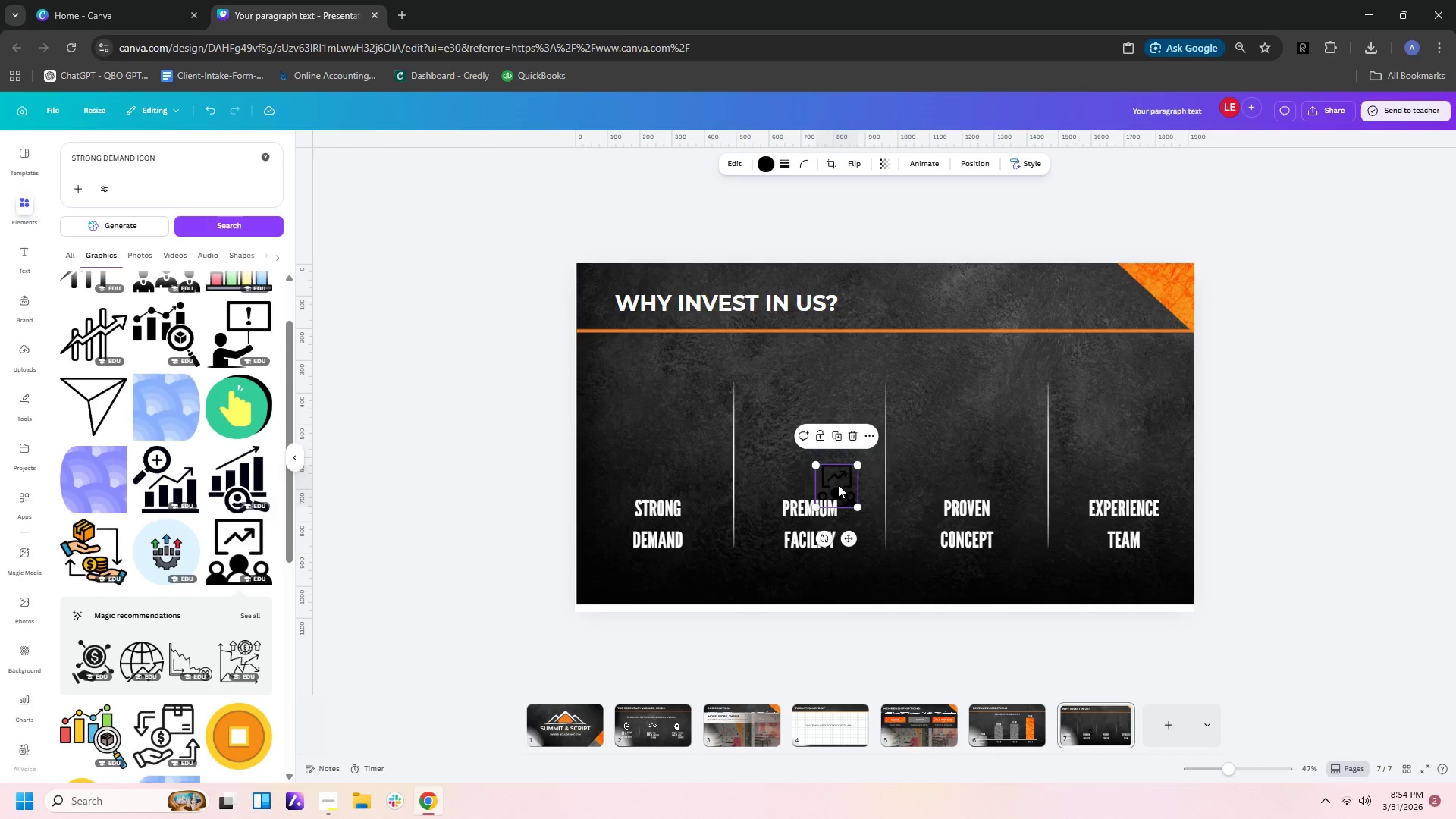 
left_click_drag(start_coordinate=[838, 485], to_coordinate=[661, 438])
 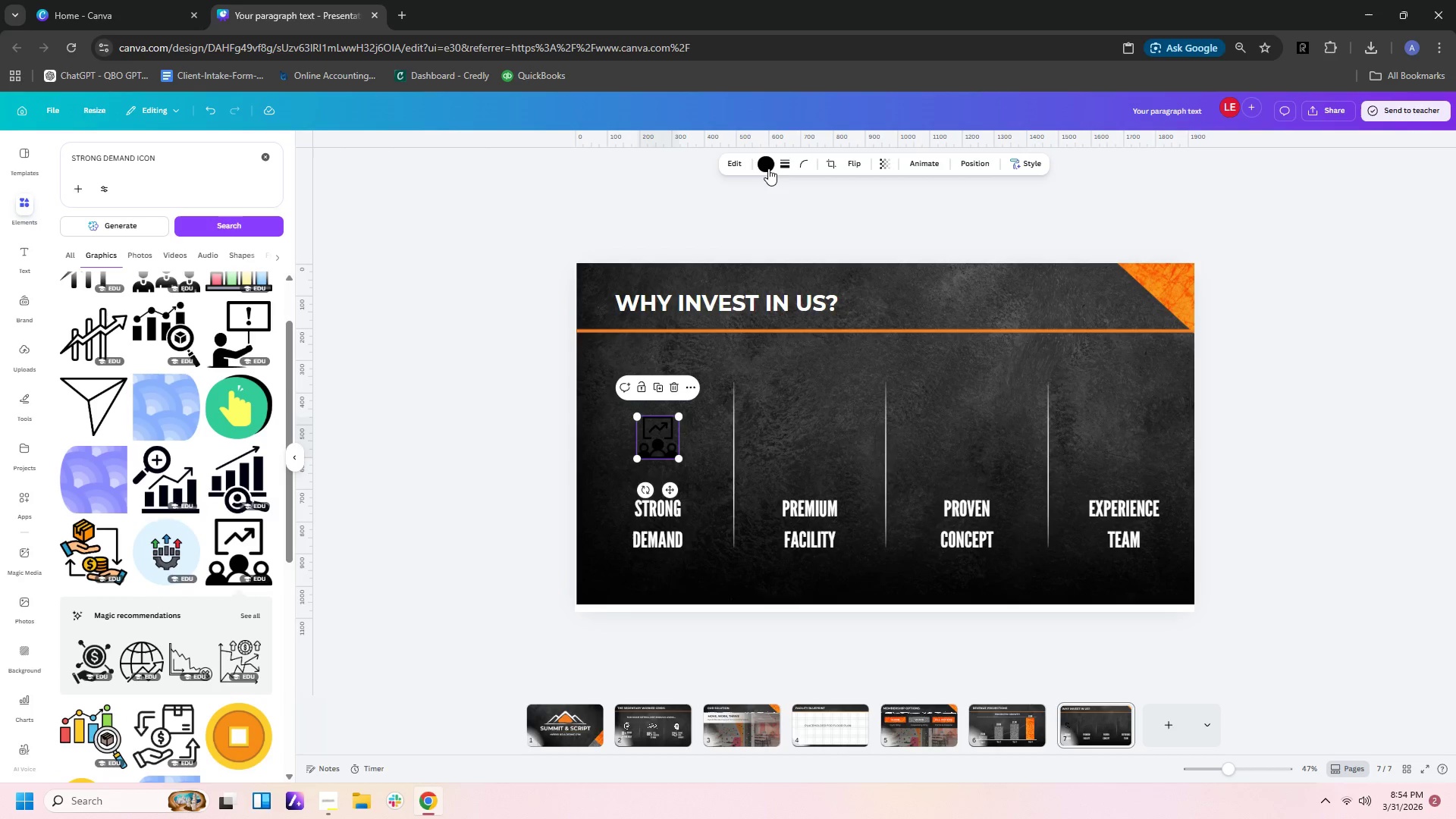 
left_click([768, 167])
 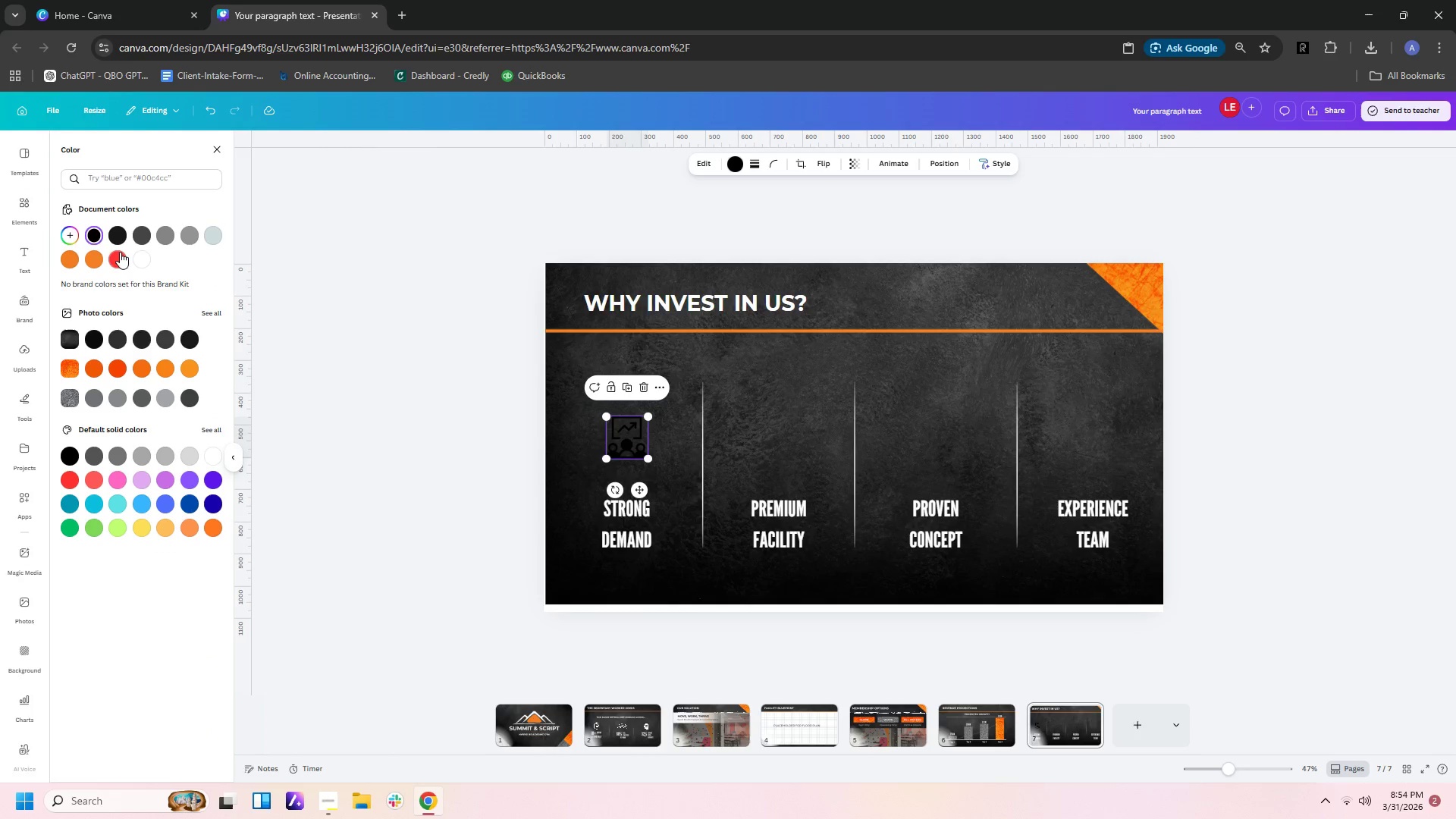 
left_click([141, 258])
 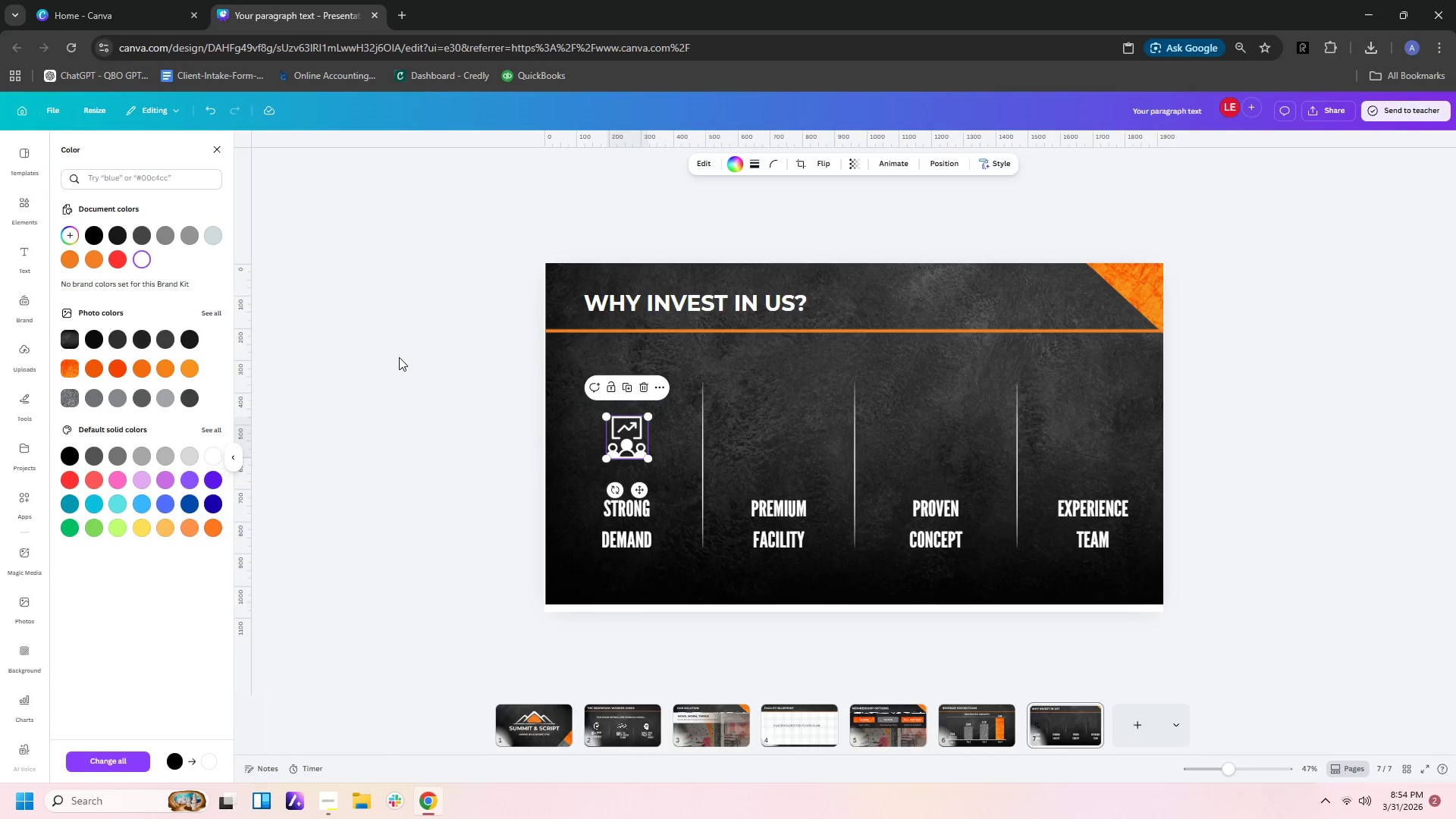 
left_click([399, 357])
 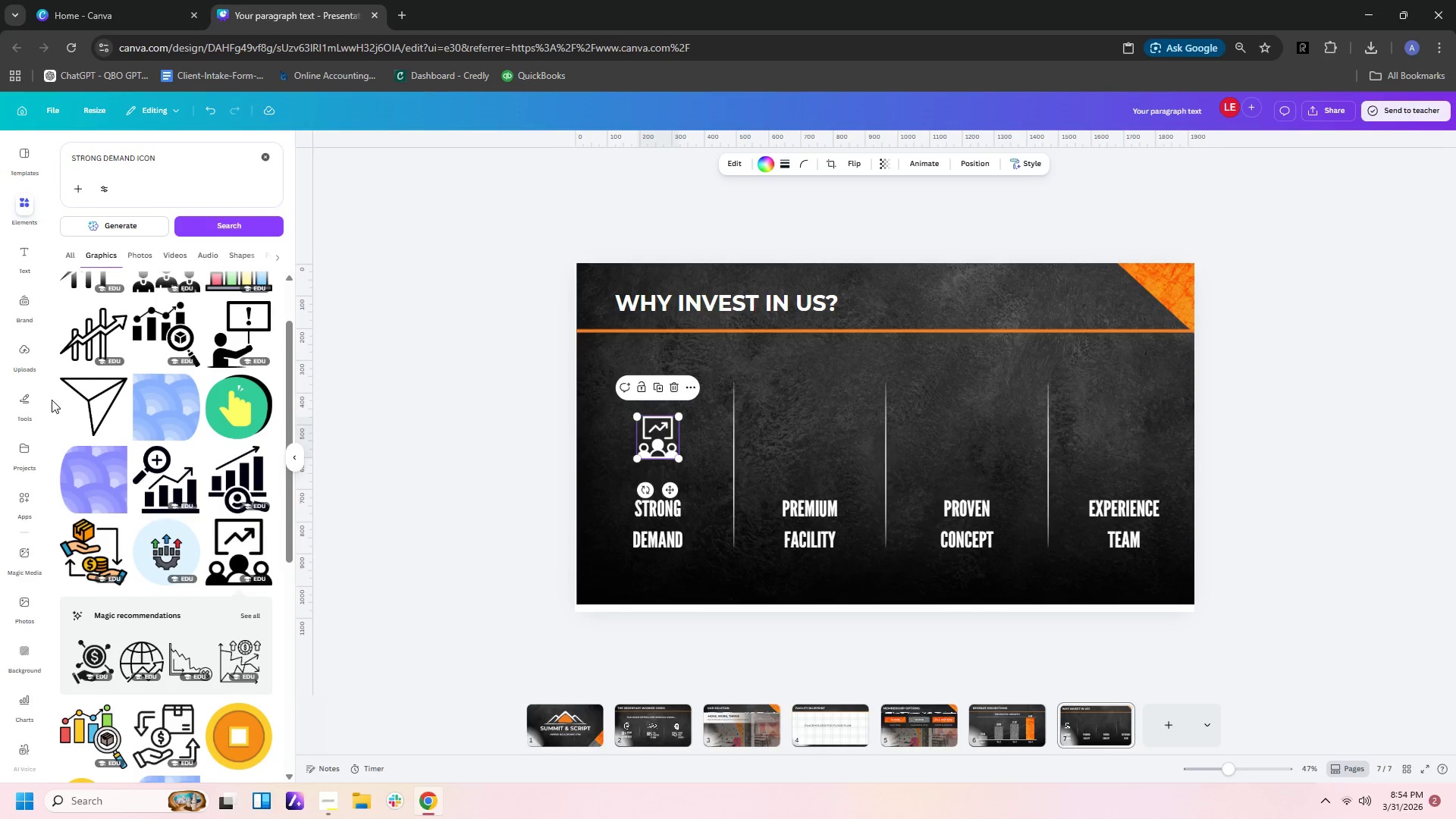 
left_click([24, 408])
 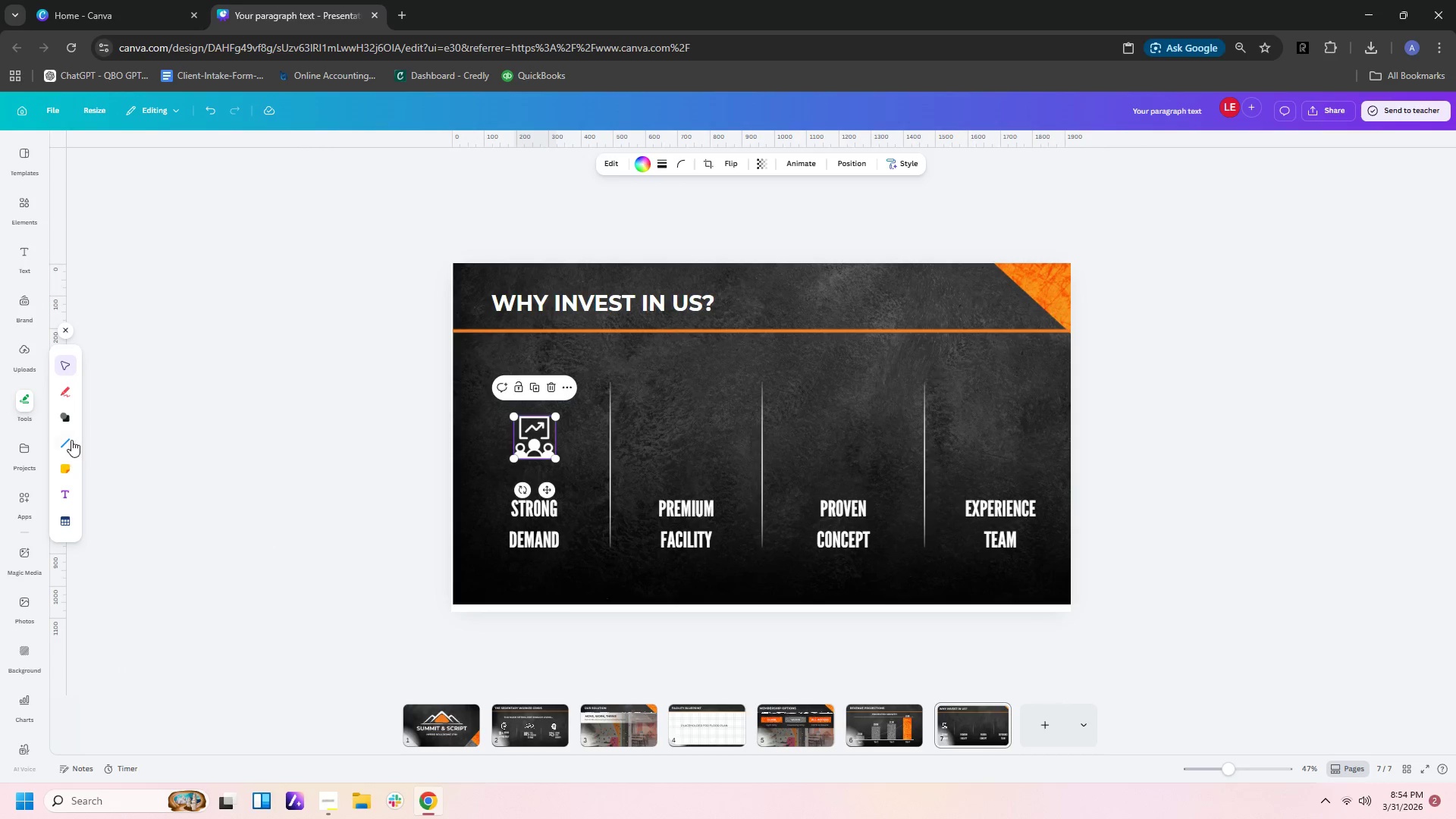 
left_click([69, 422])
 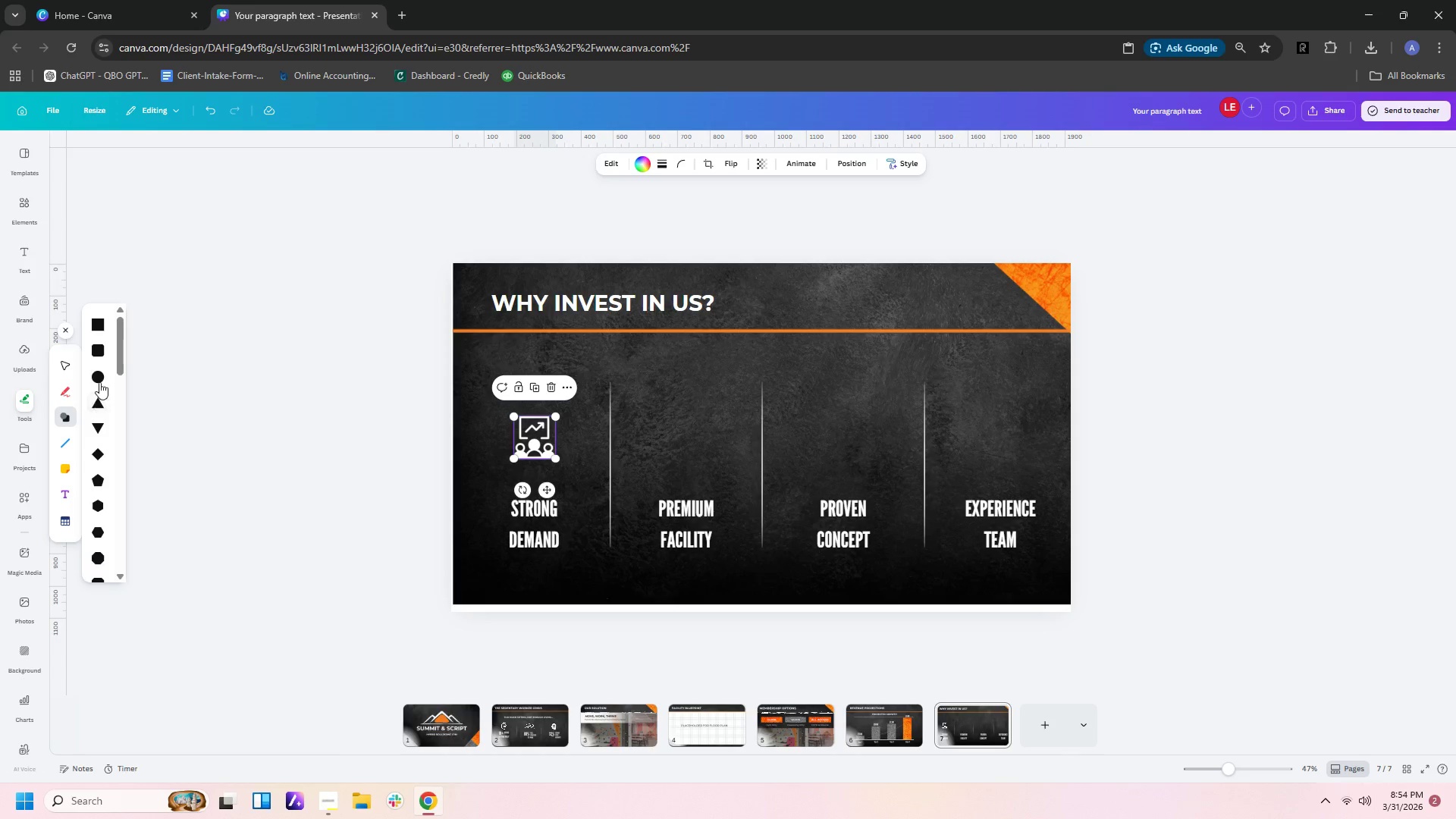 
left_click([99, 377])
 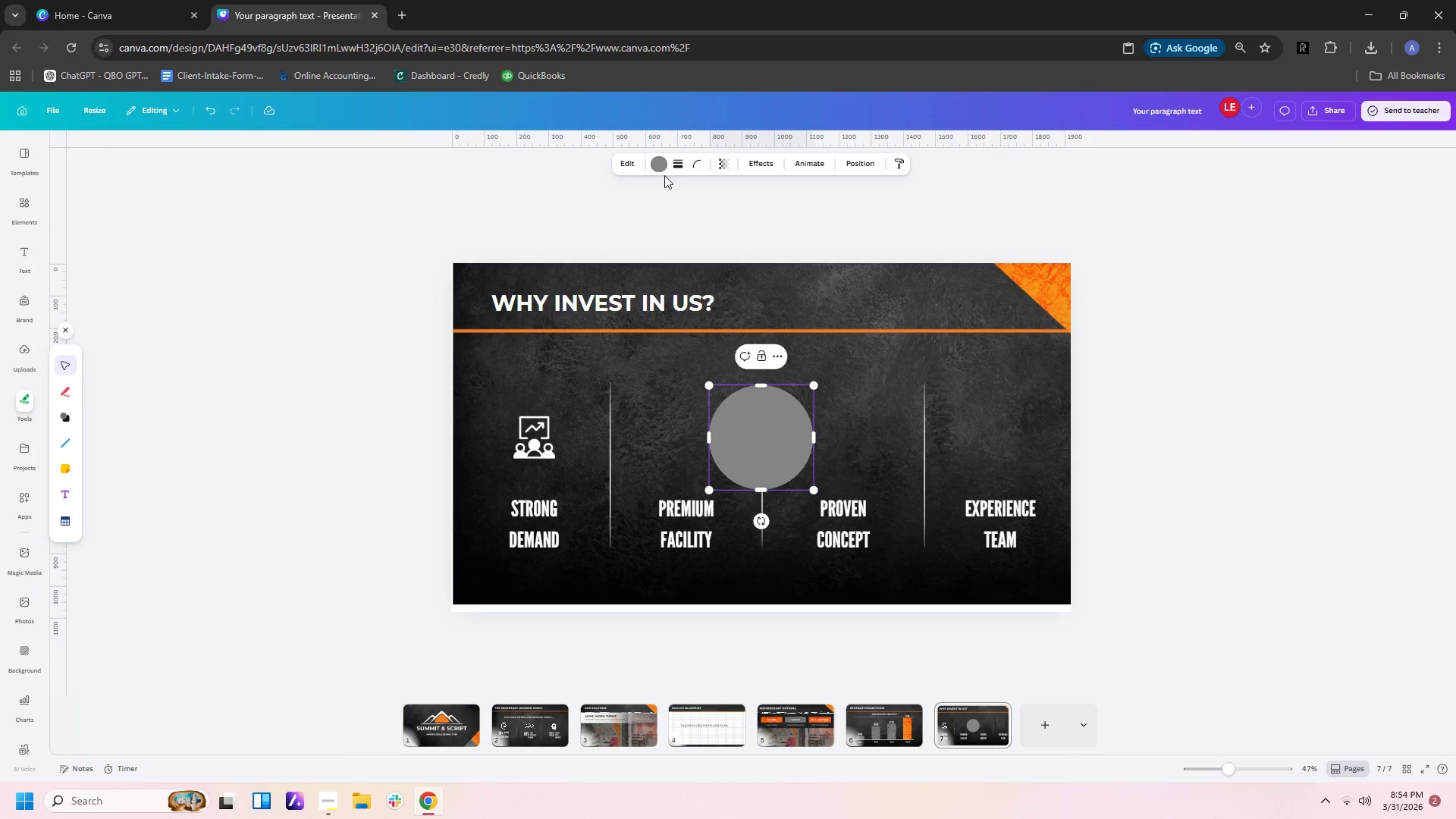 
left_click([659, 168])
 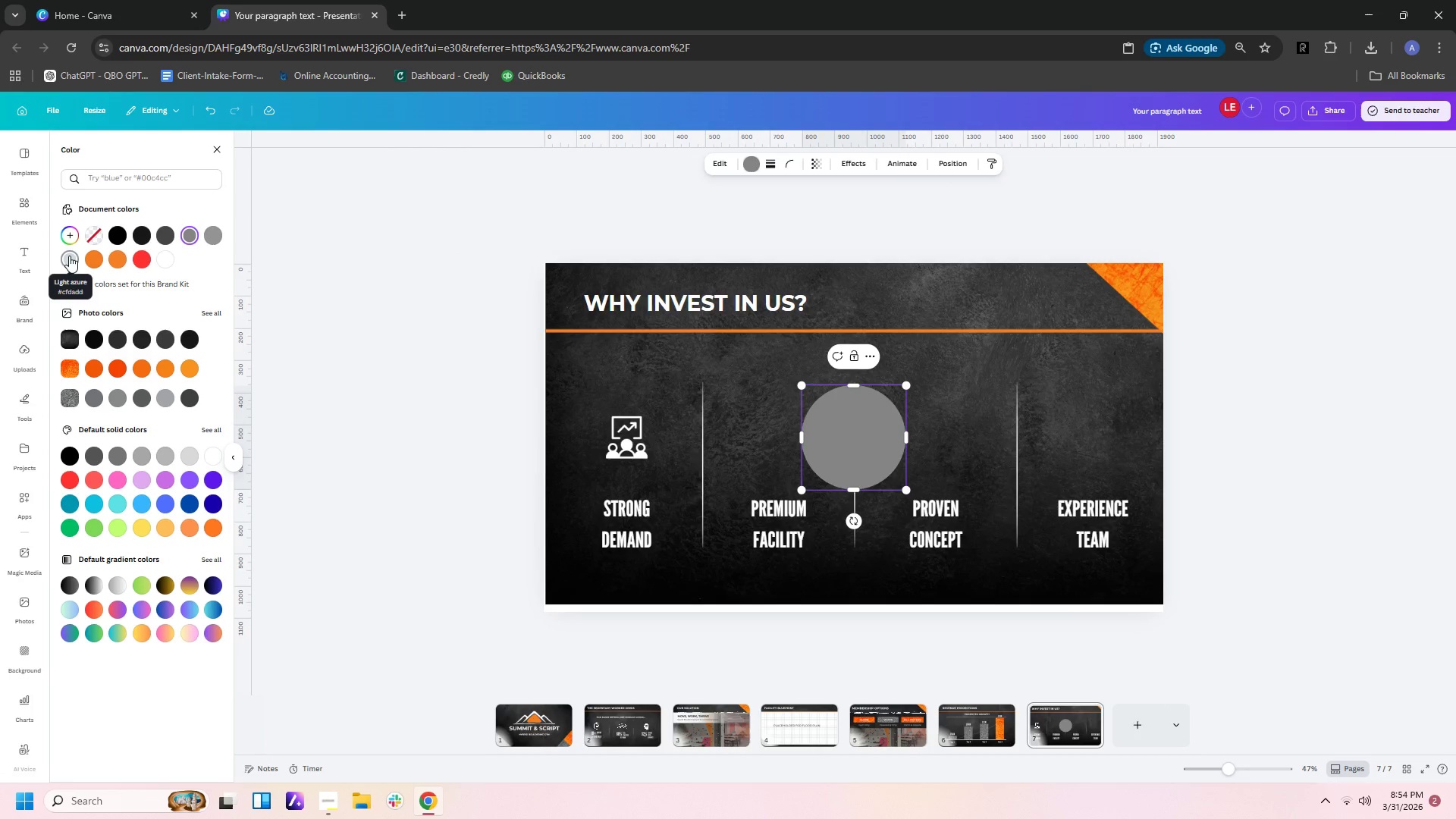 
left_click([69, 257])
 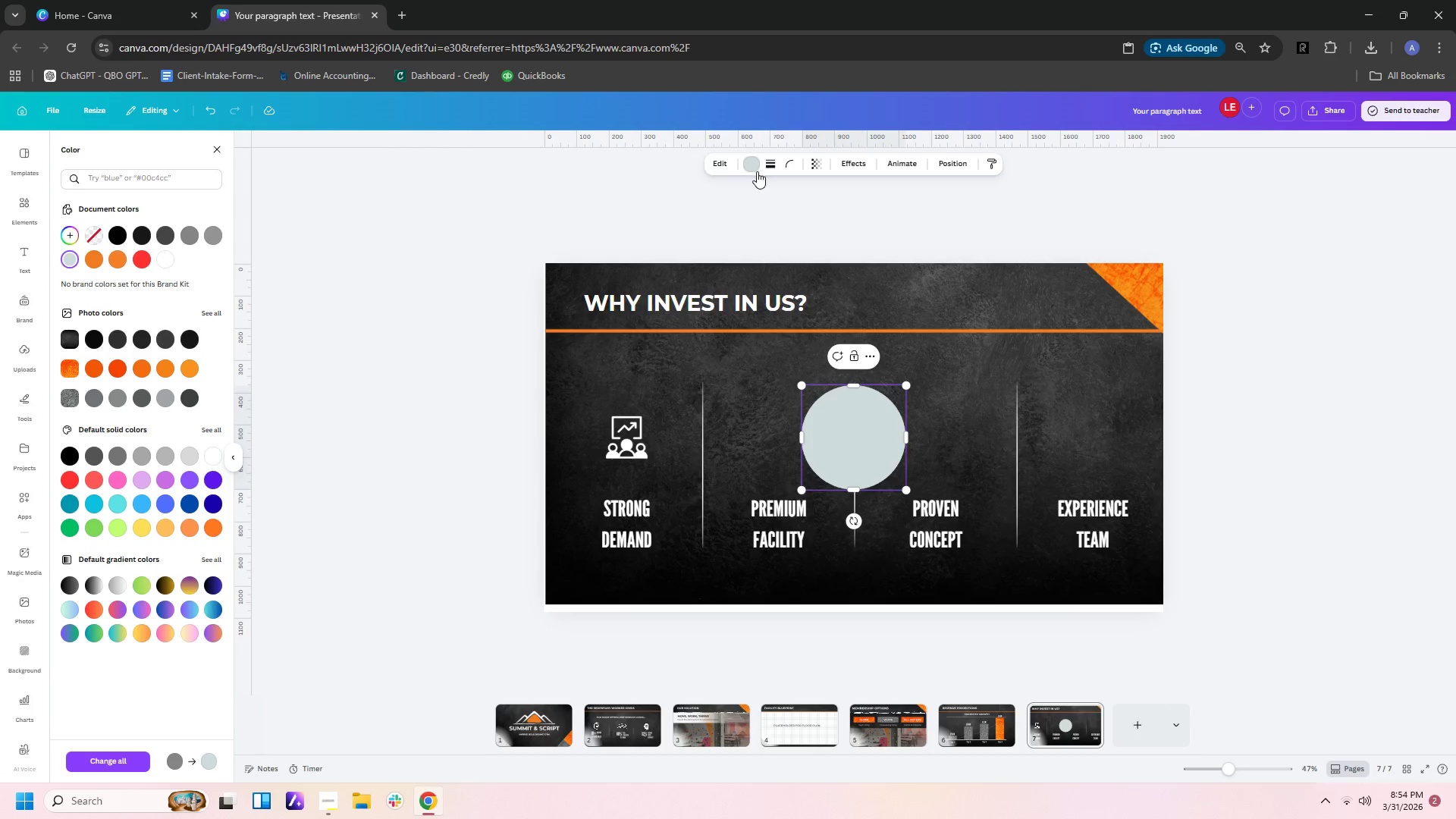 
left_click([770, 168])
 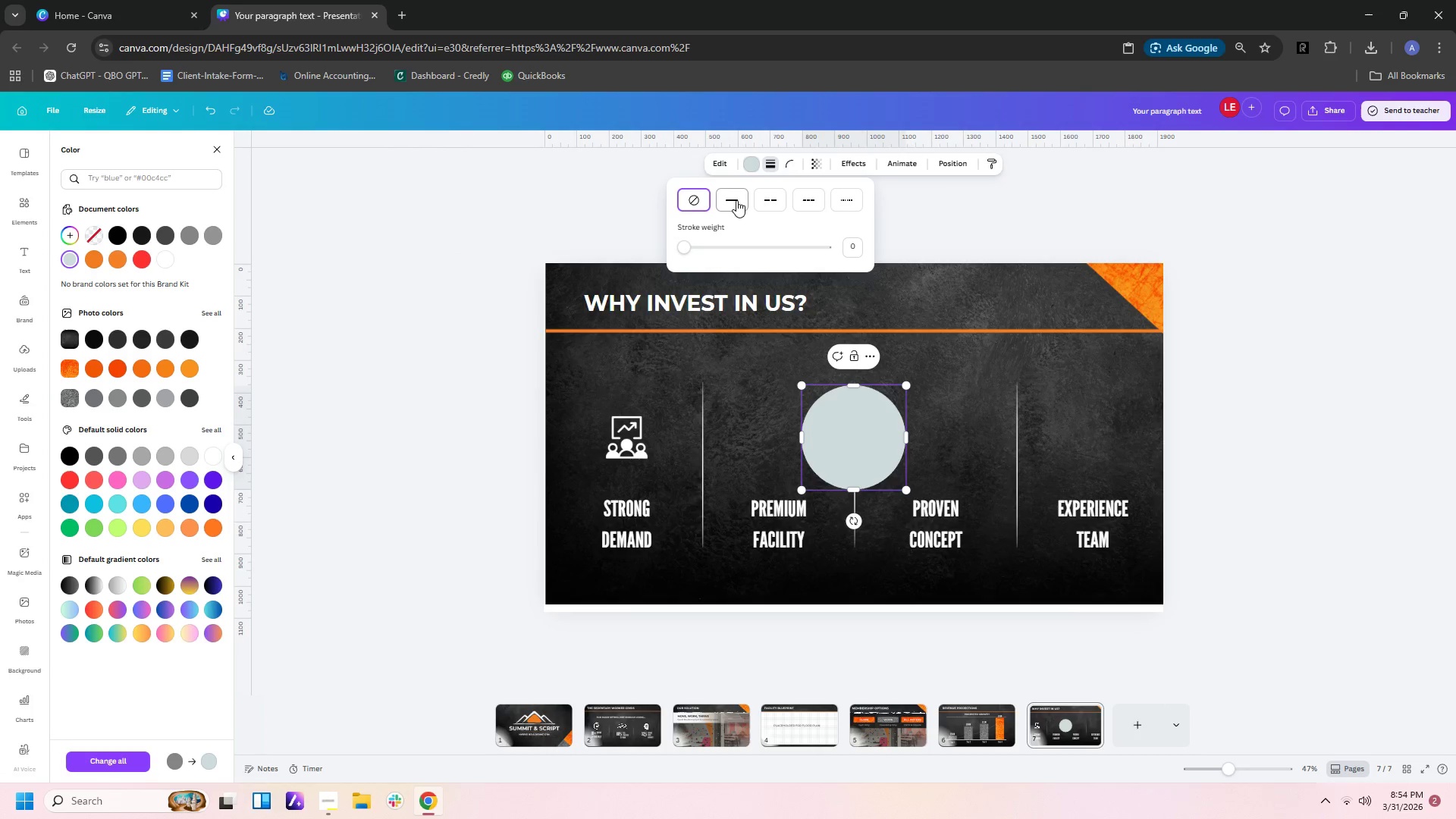 
left_click([731, 202])
 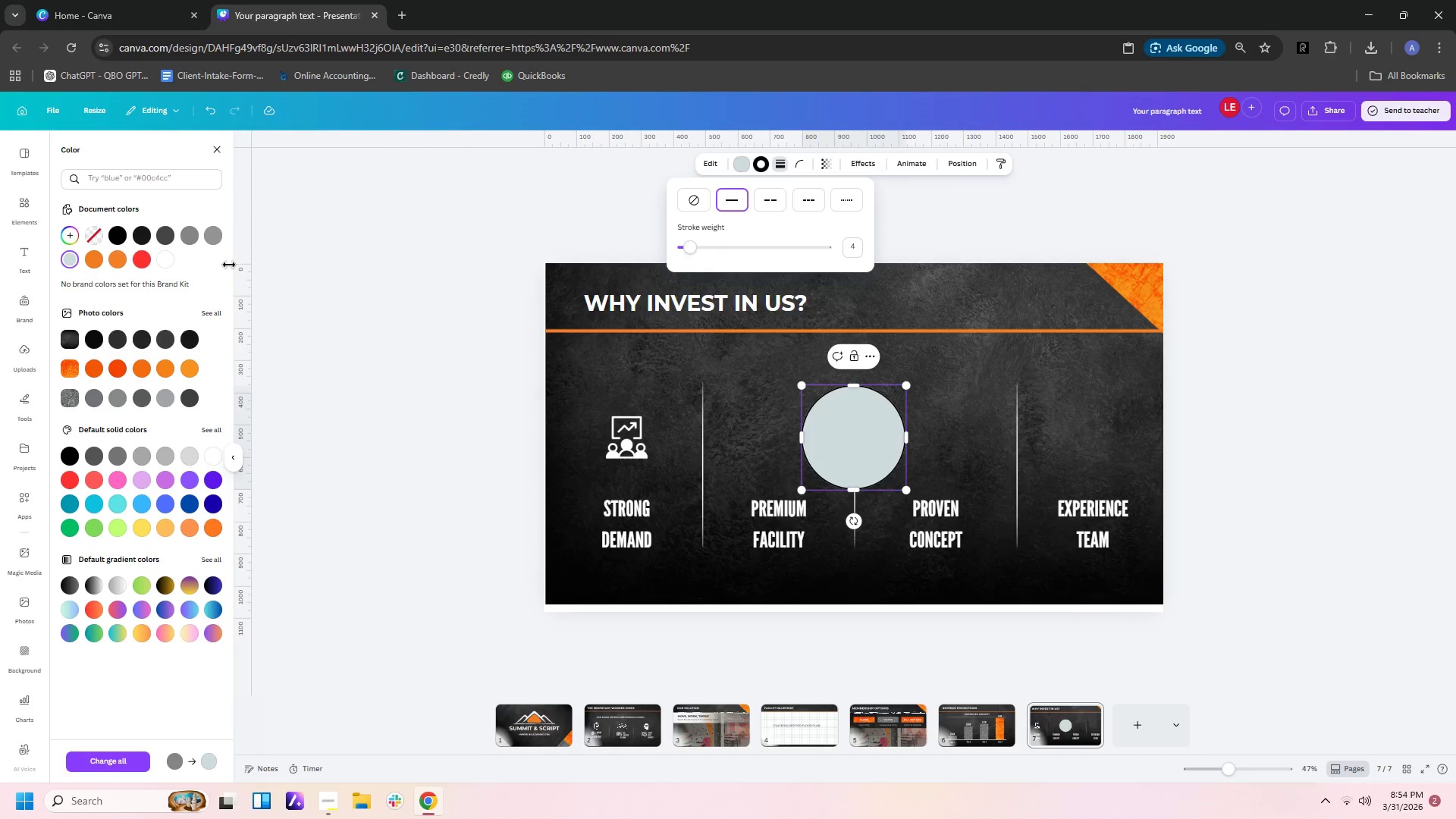 
left_click([164, 261])
 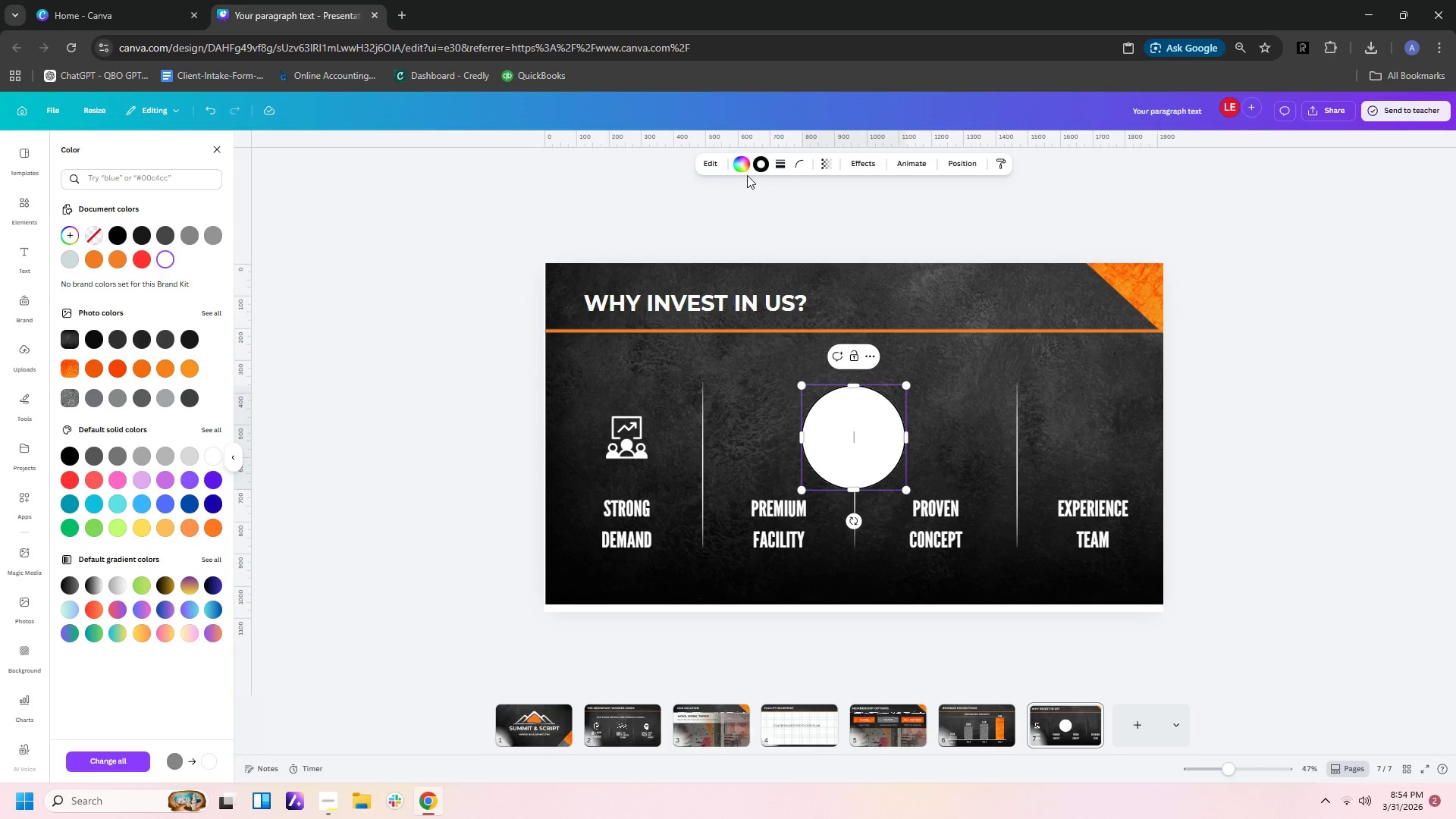 
left_click([742, 167])
 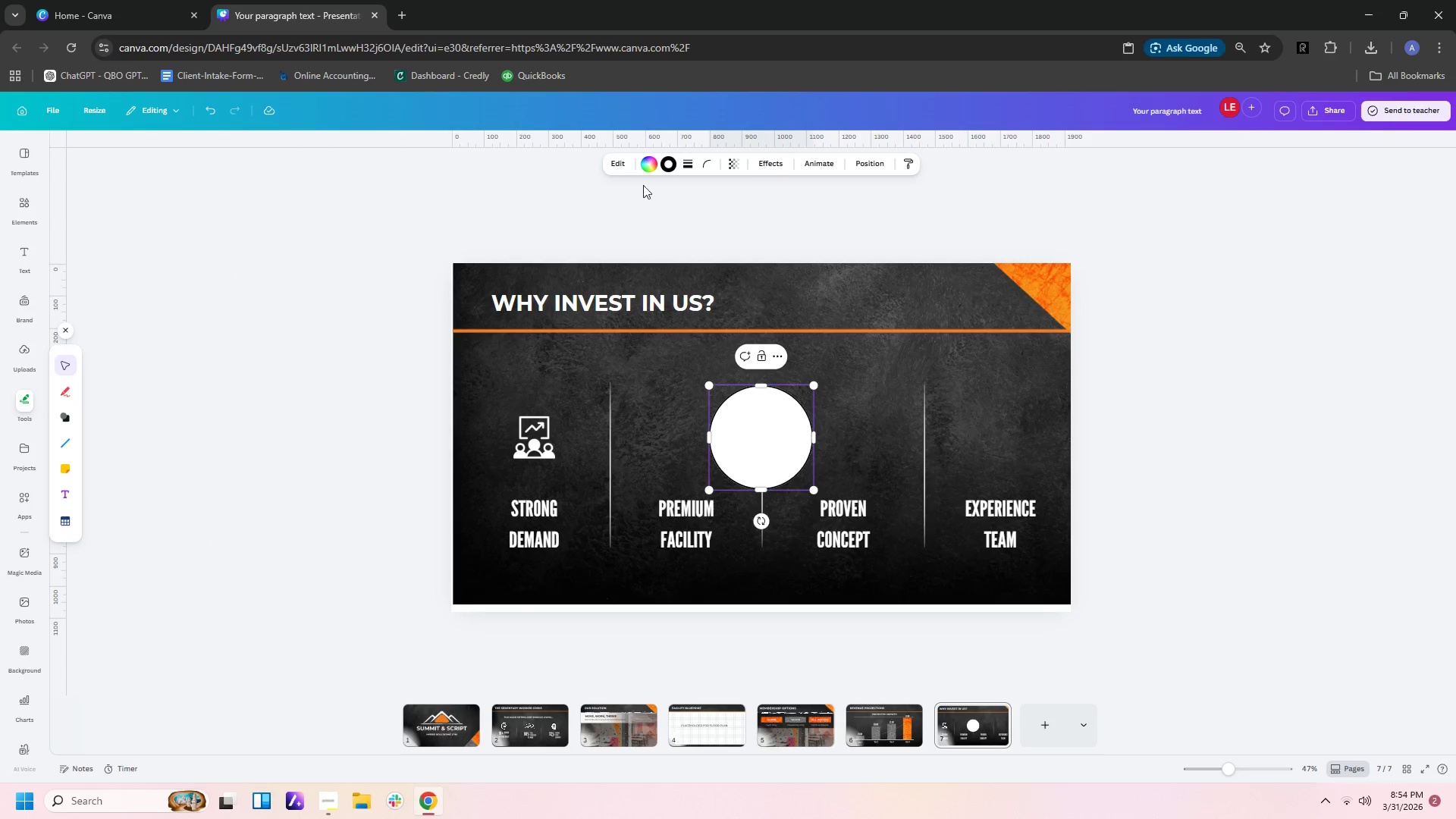 
left_click([651, 165])
 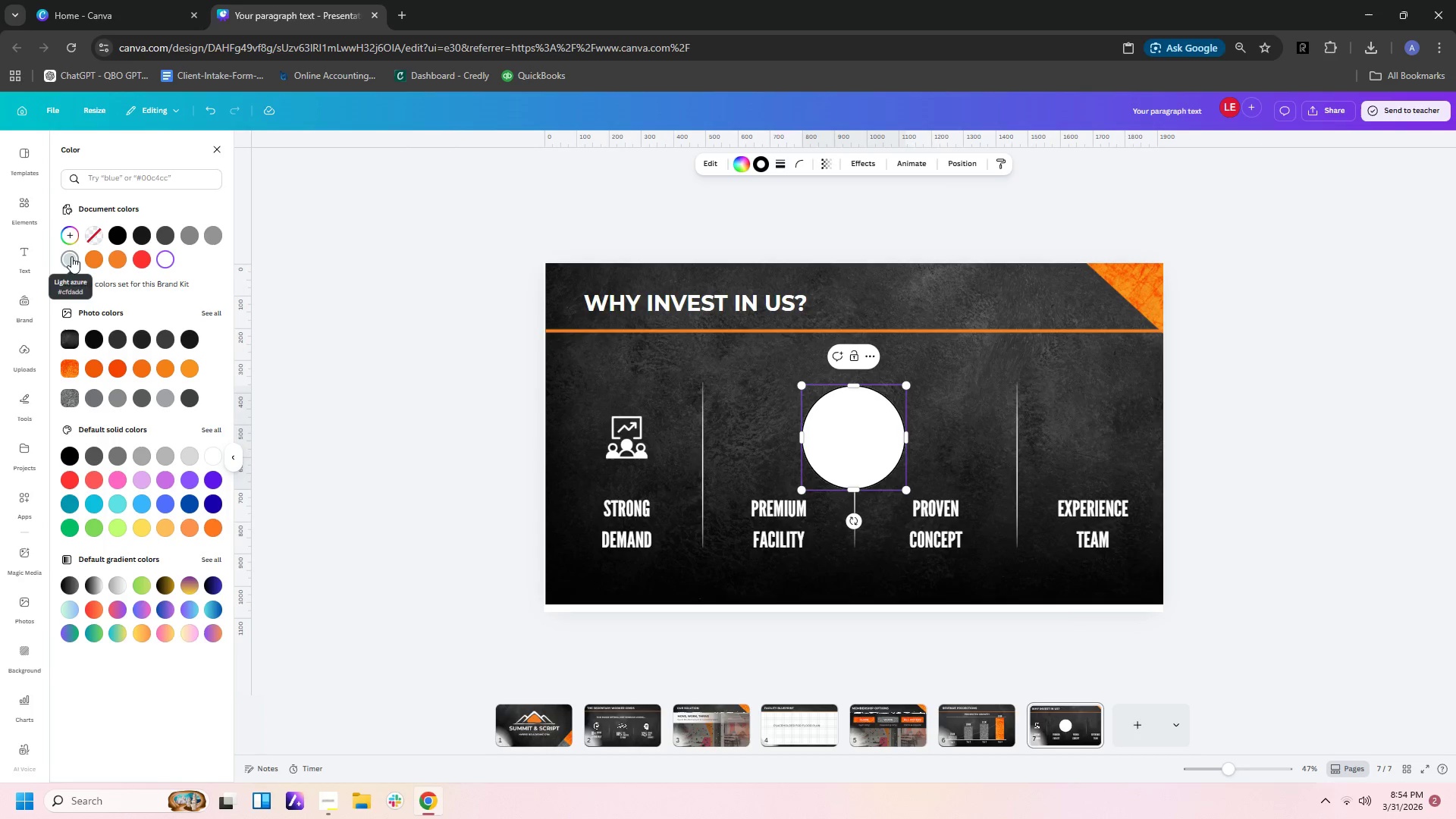 
left_click([71, 256])
 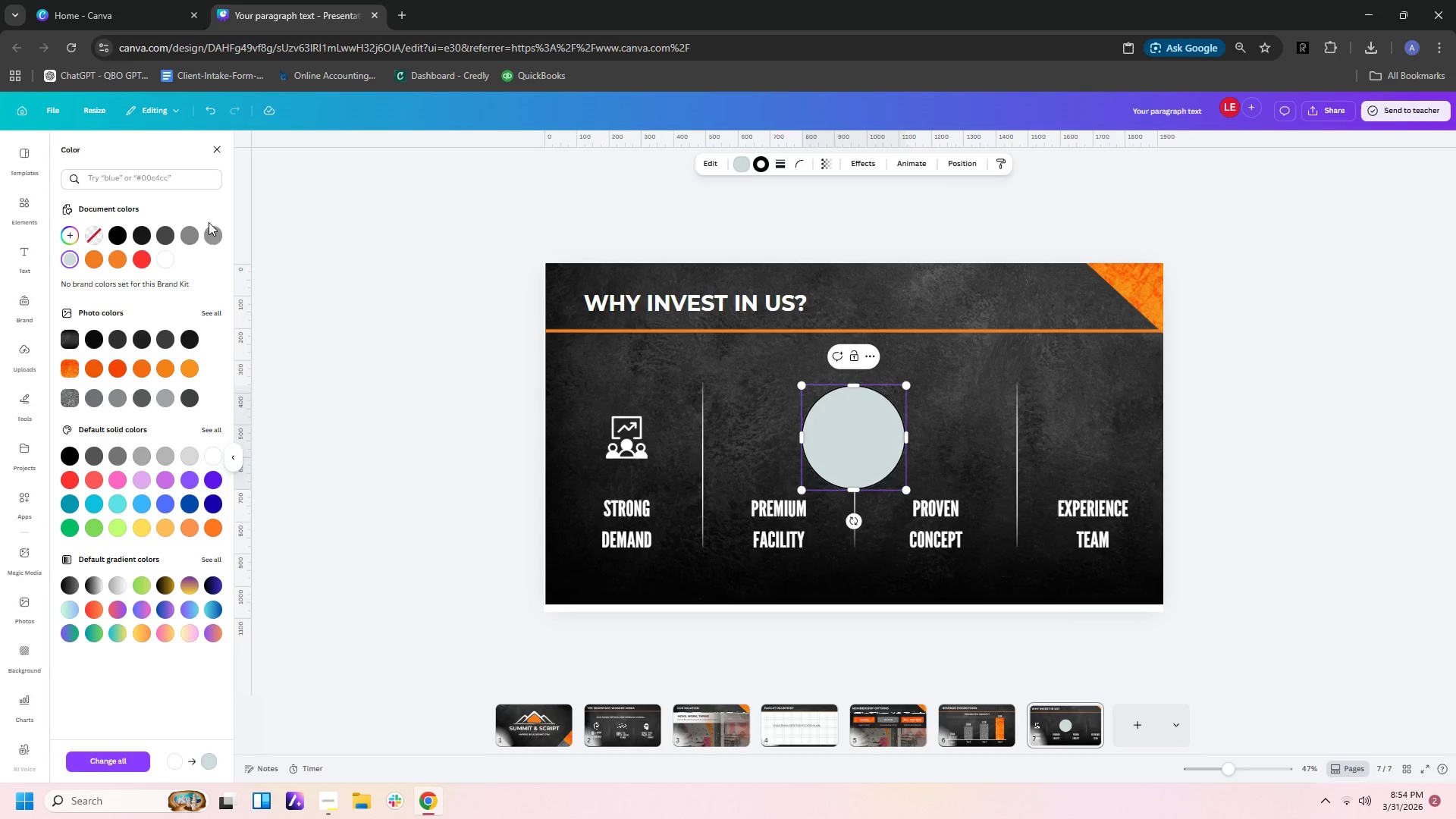 
left_click([214, 235])
 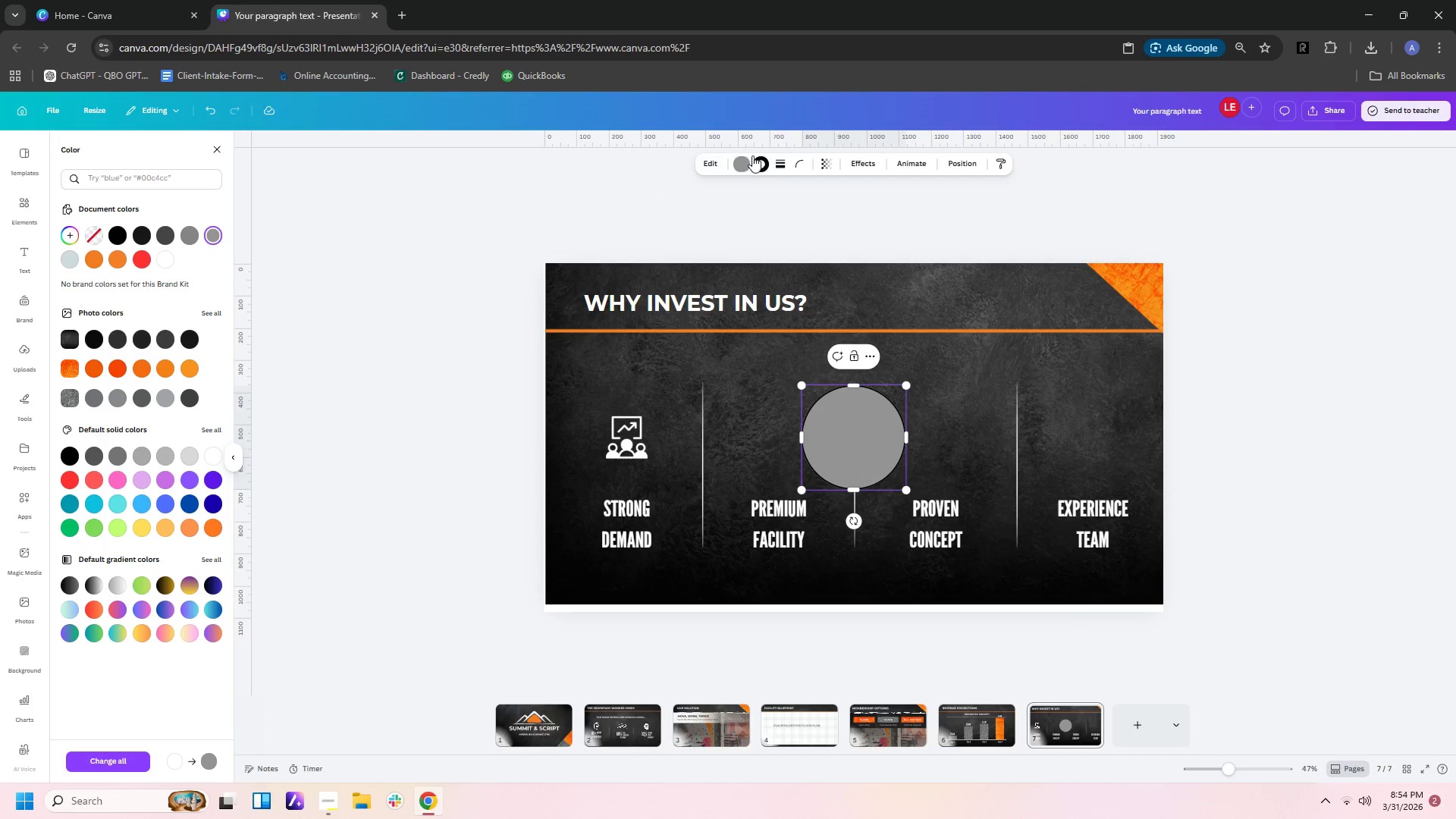 
left_click([758, 163])
 